 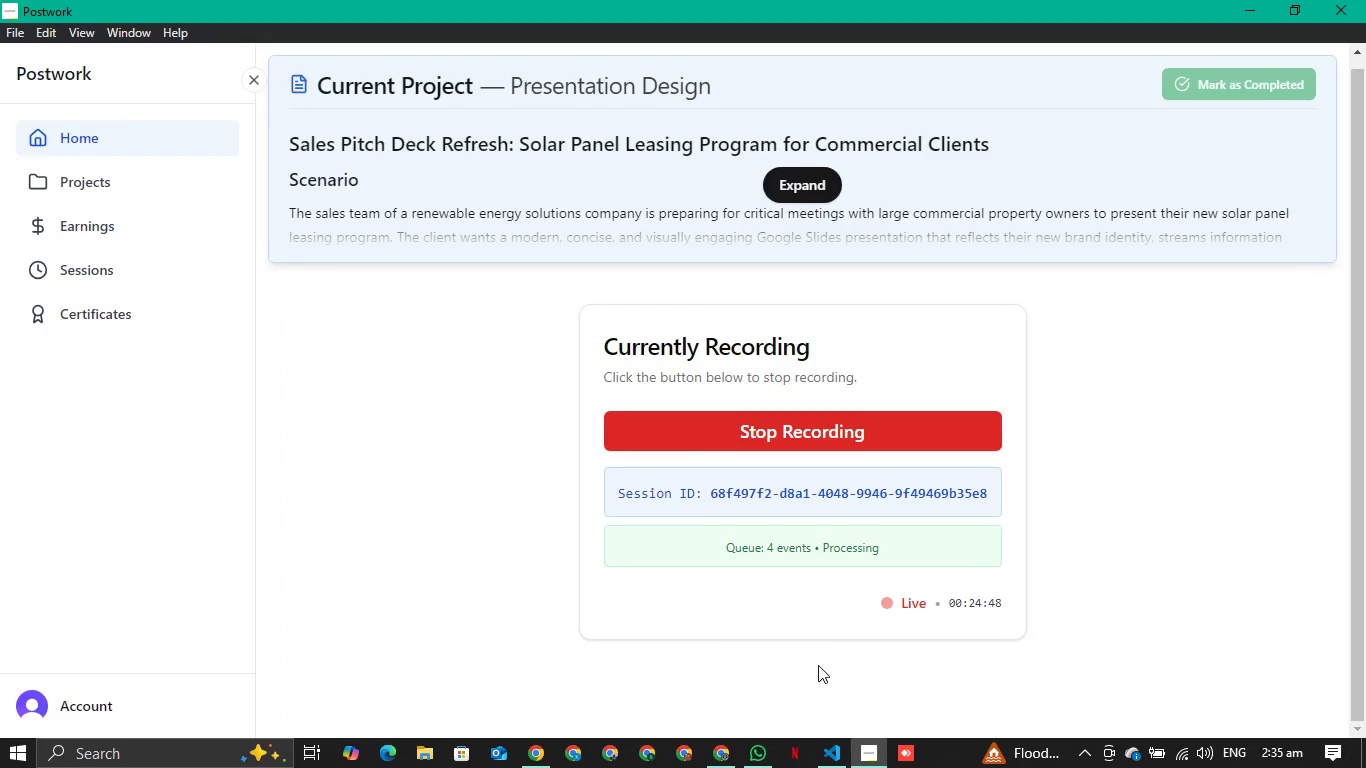 
key(Alt+AltLeft)
 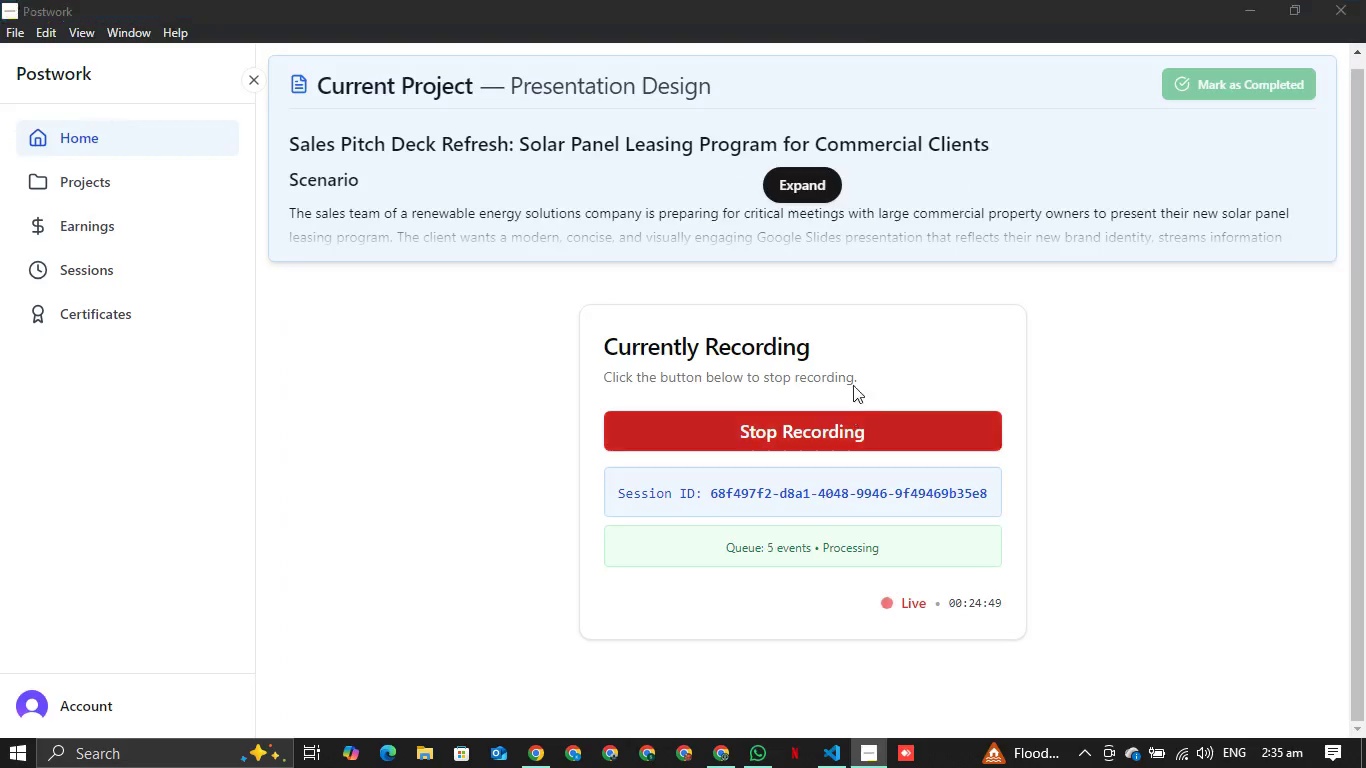 
key(Alt+Tab)
 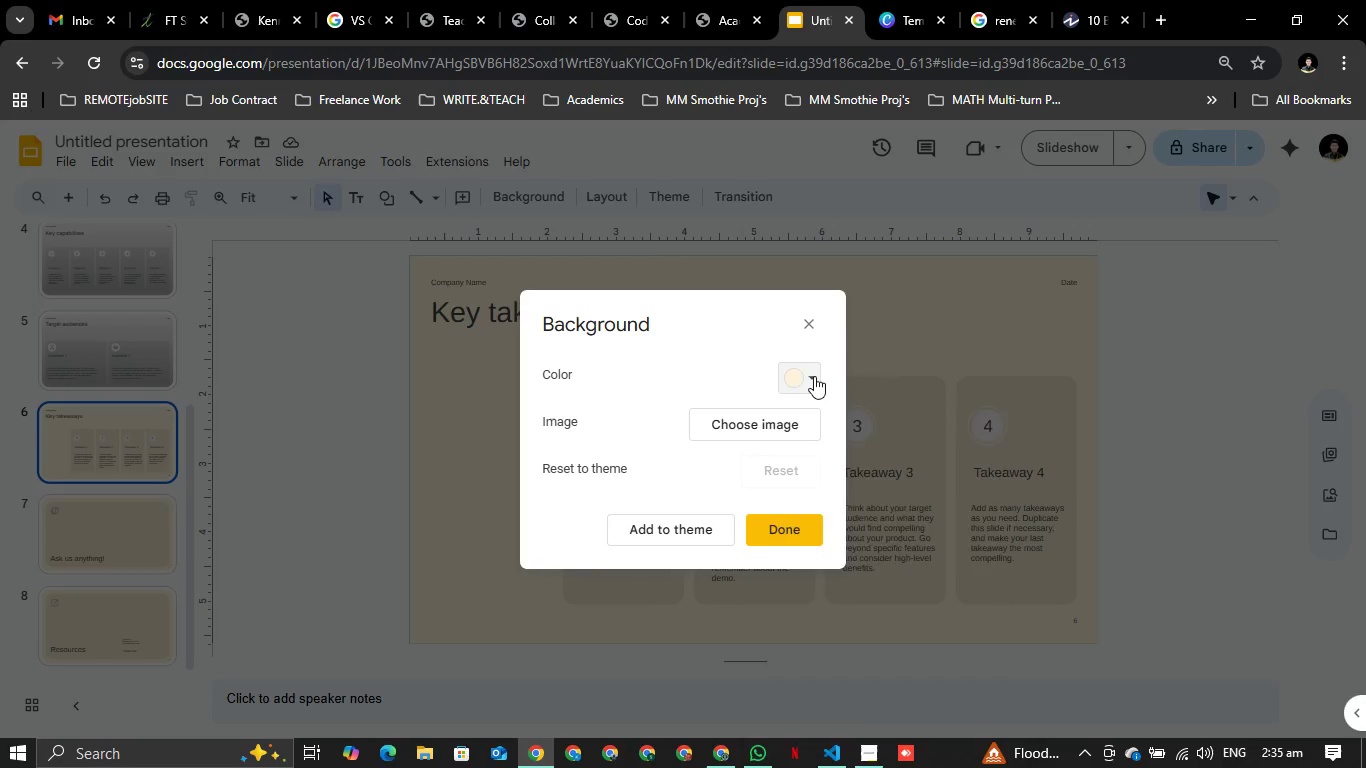 
left_click([814, 376])
 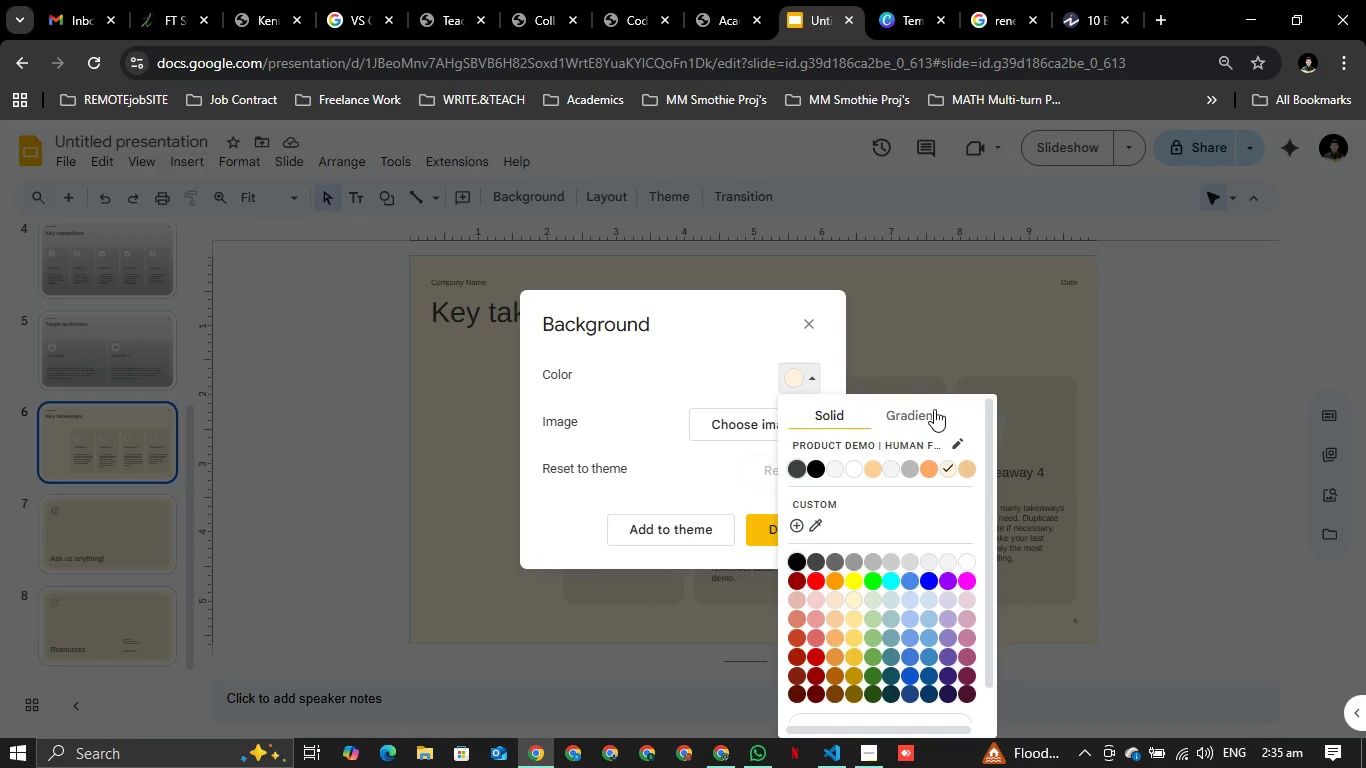 
left_click([934, 409])
 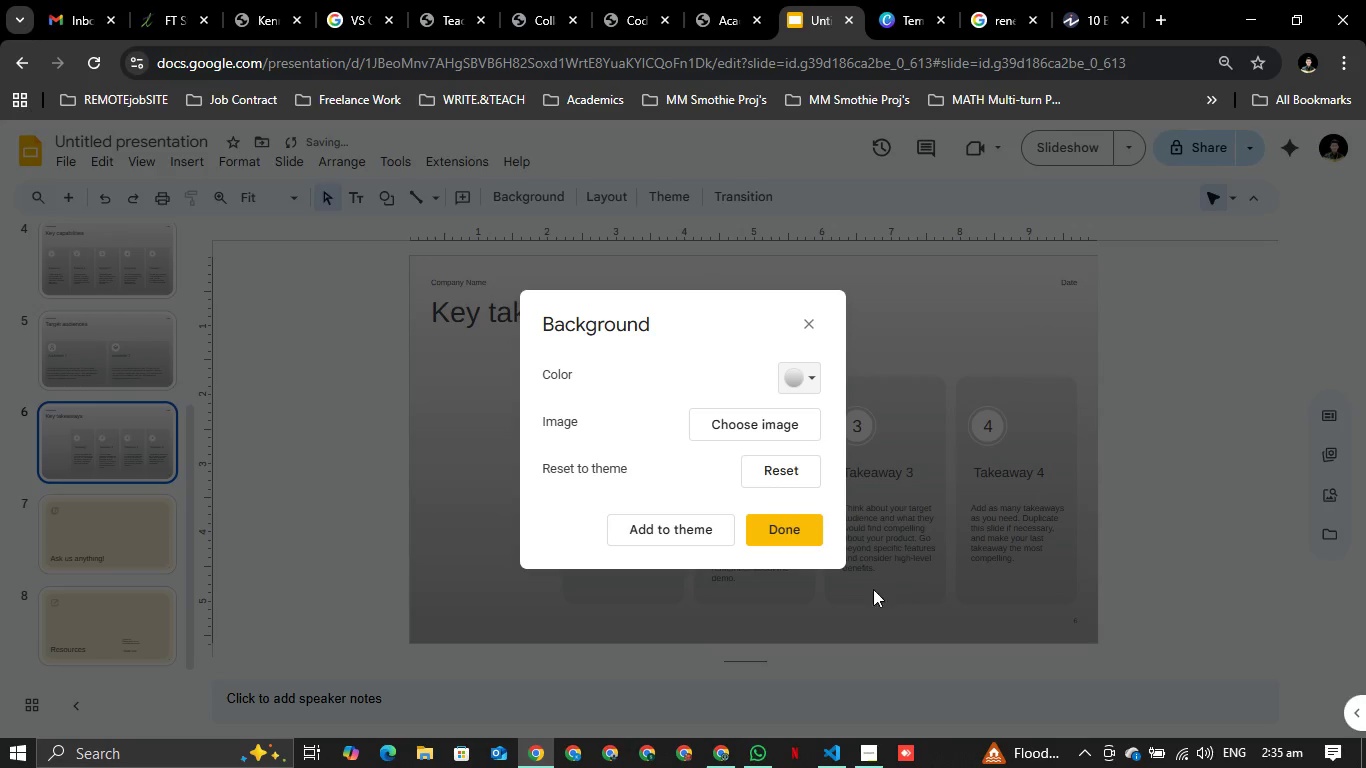 
left_click([790, 523])
 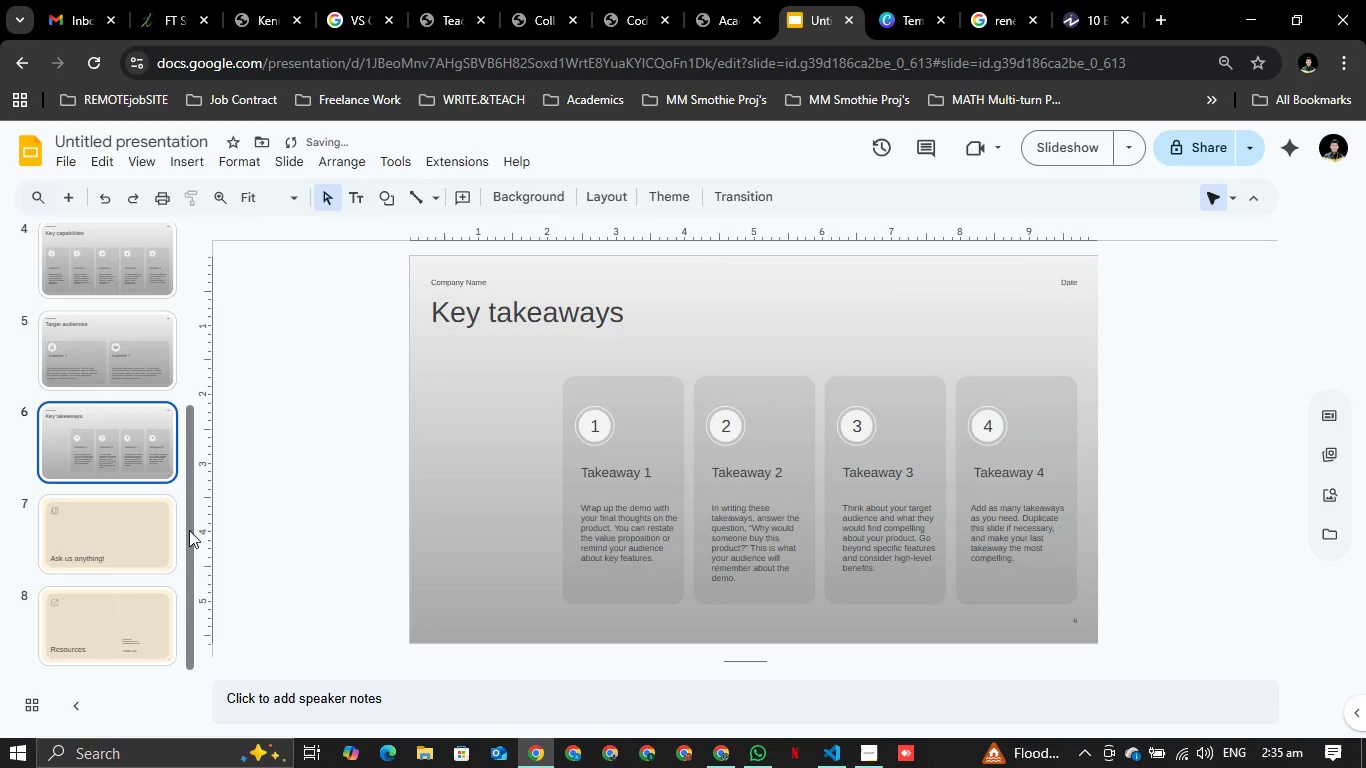 
scroll: coordinate [136, 478], scroll_direction: down, amount: 5.0
 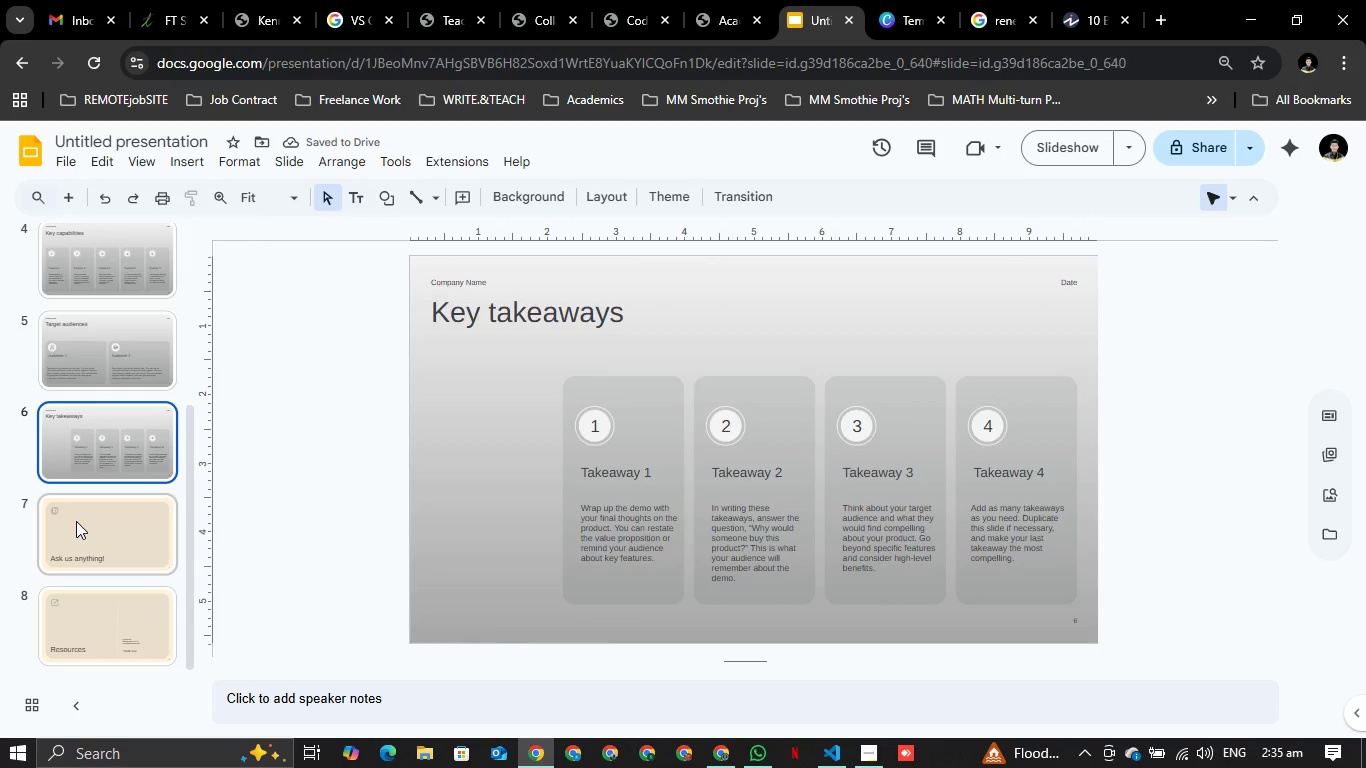 
left_click([76, 521])
 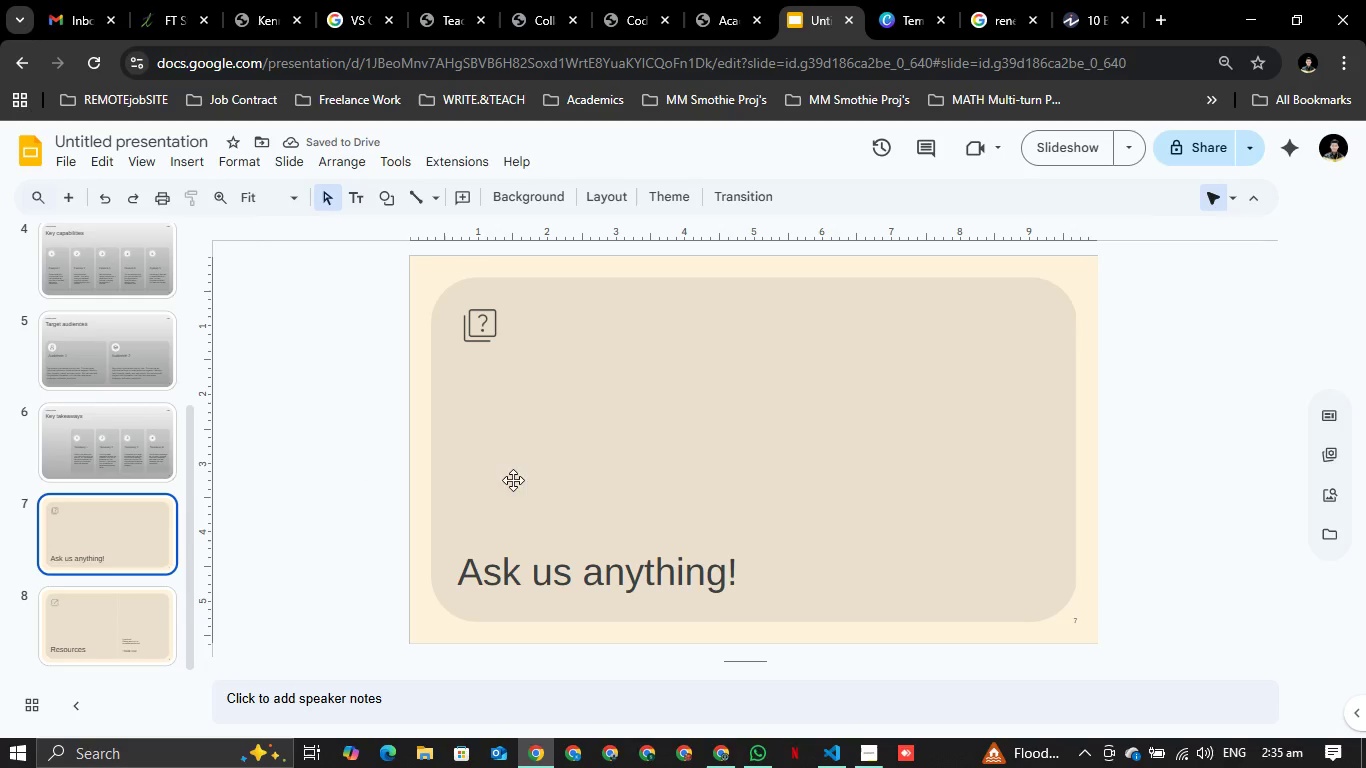 
mouse_move([606, 437])
 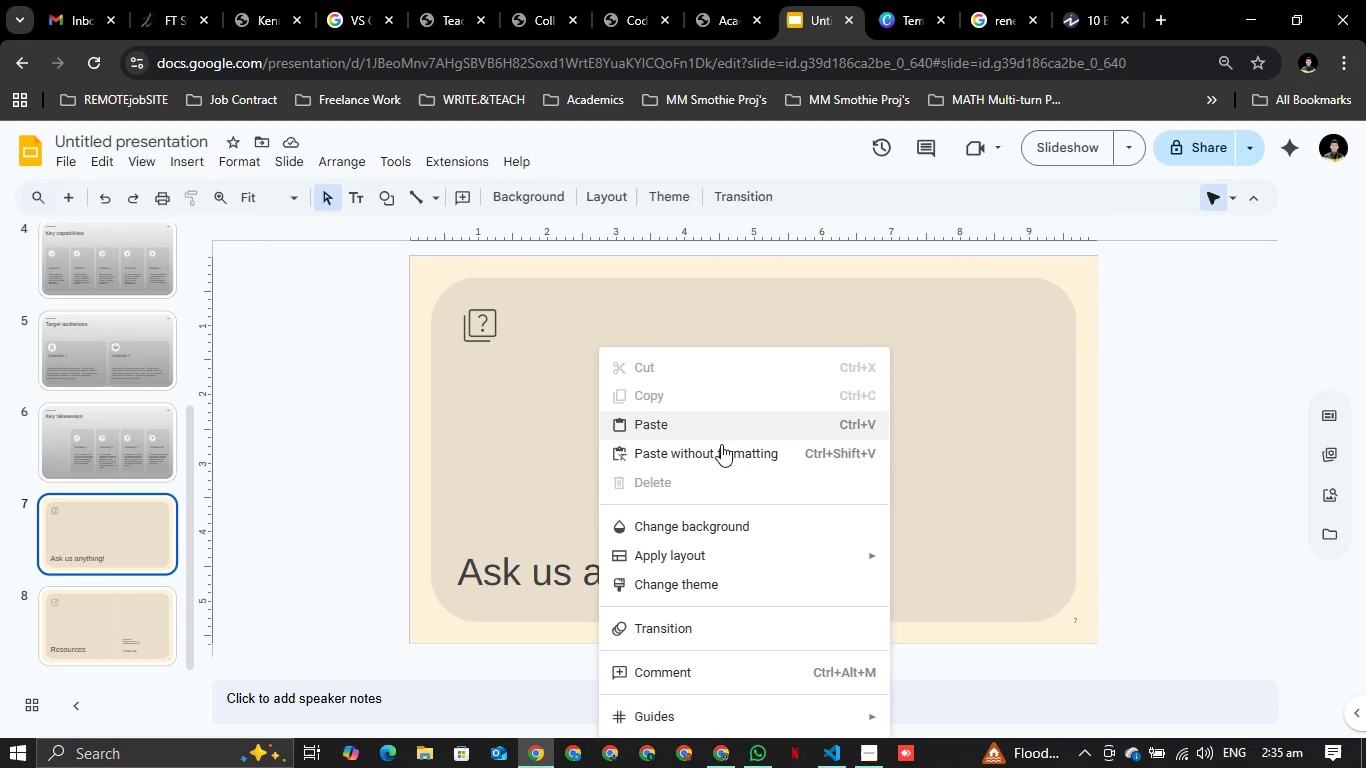 
left_click([694, 526])
 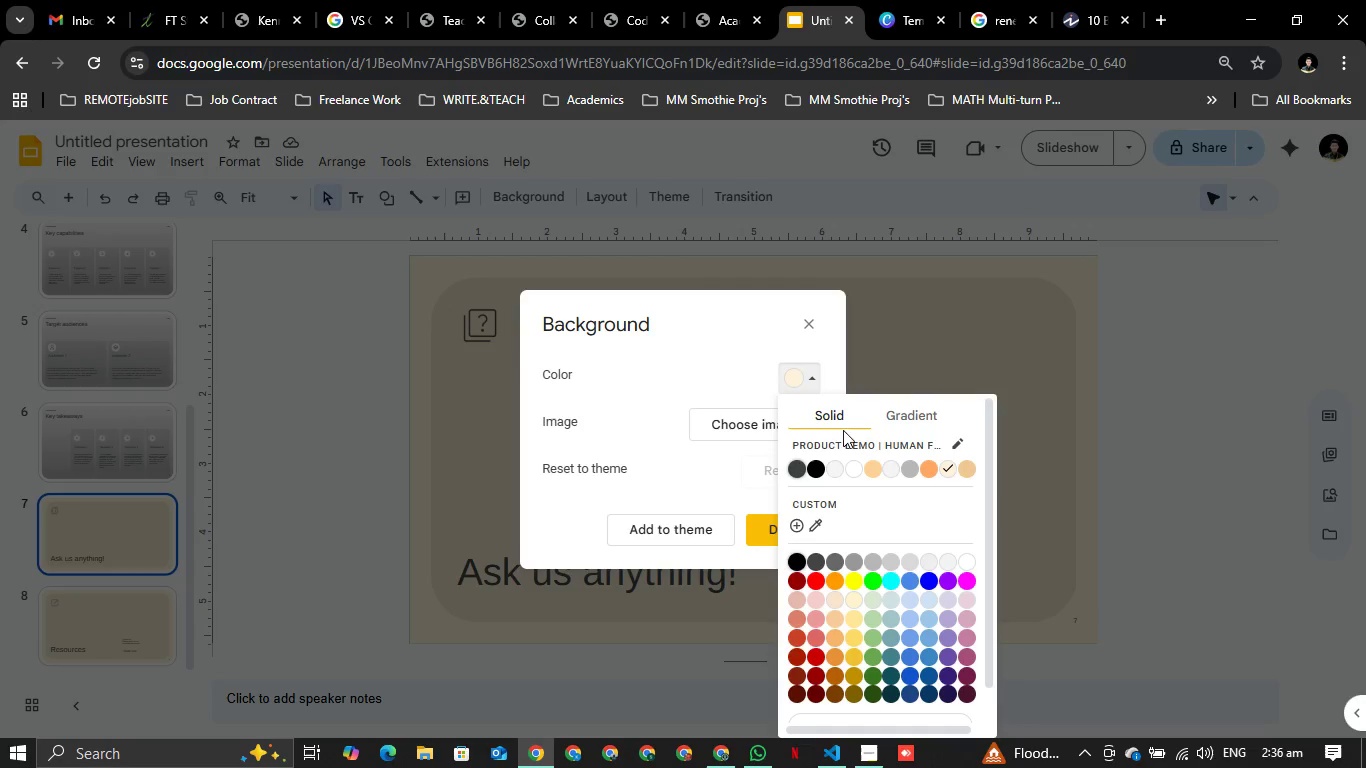 
left_click([901, 414])
 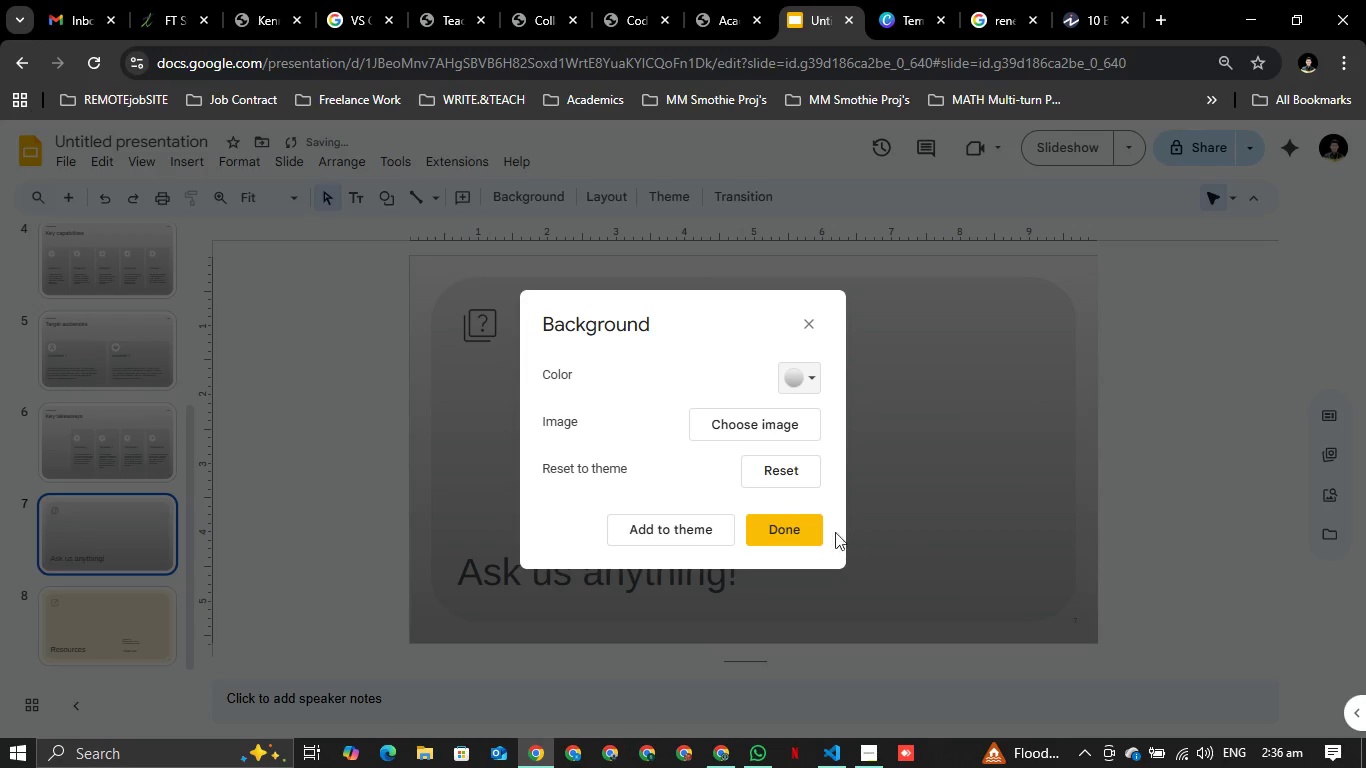 
left_click([798, 520])
 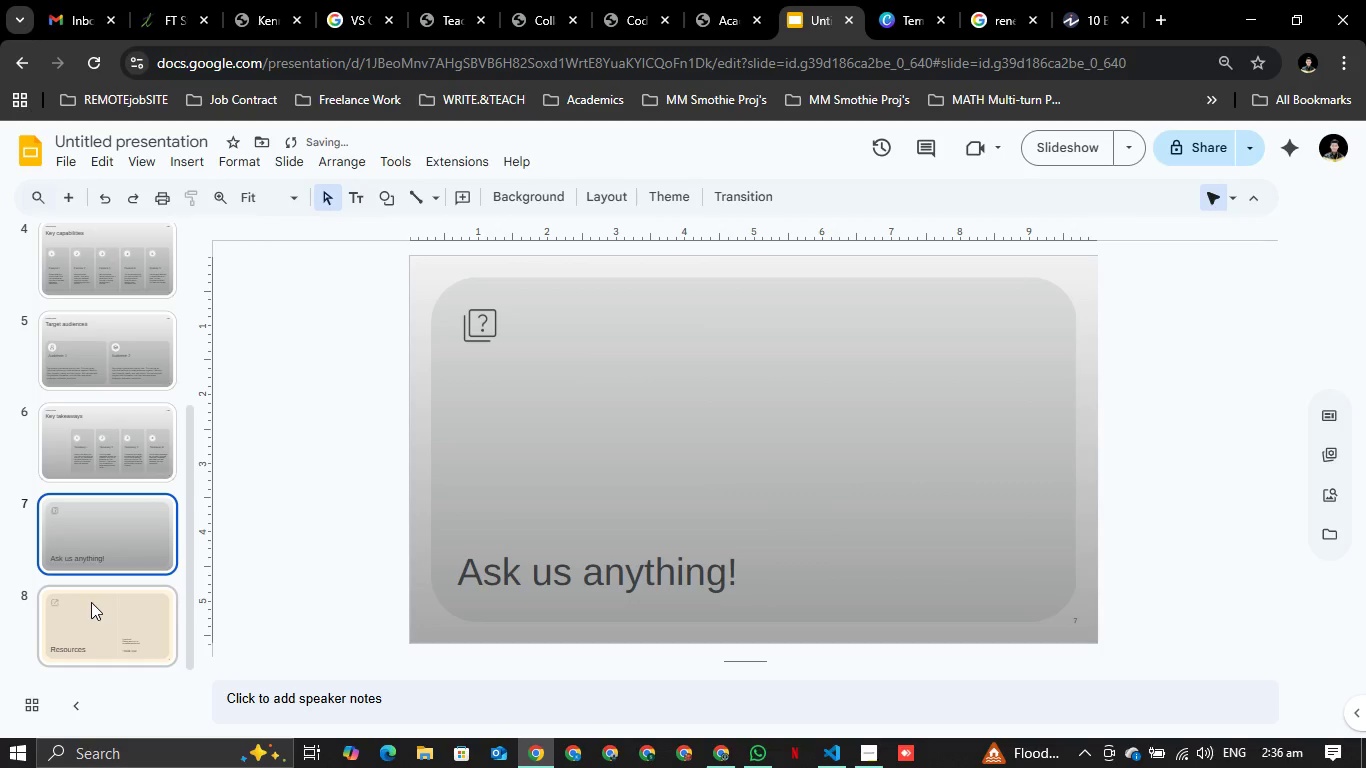 
left_click([91, 602])
 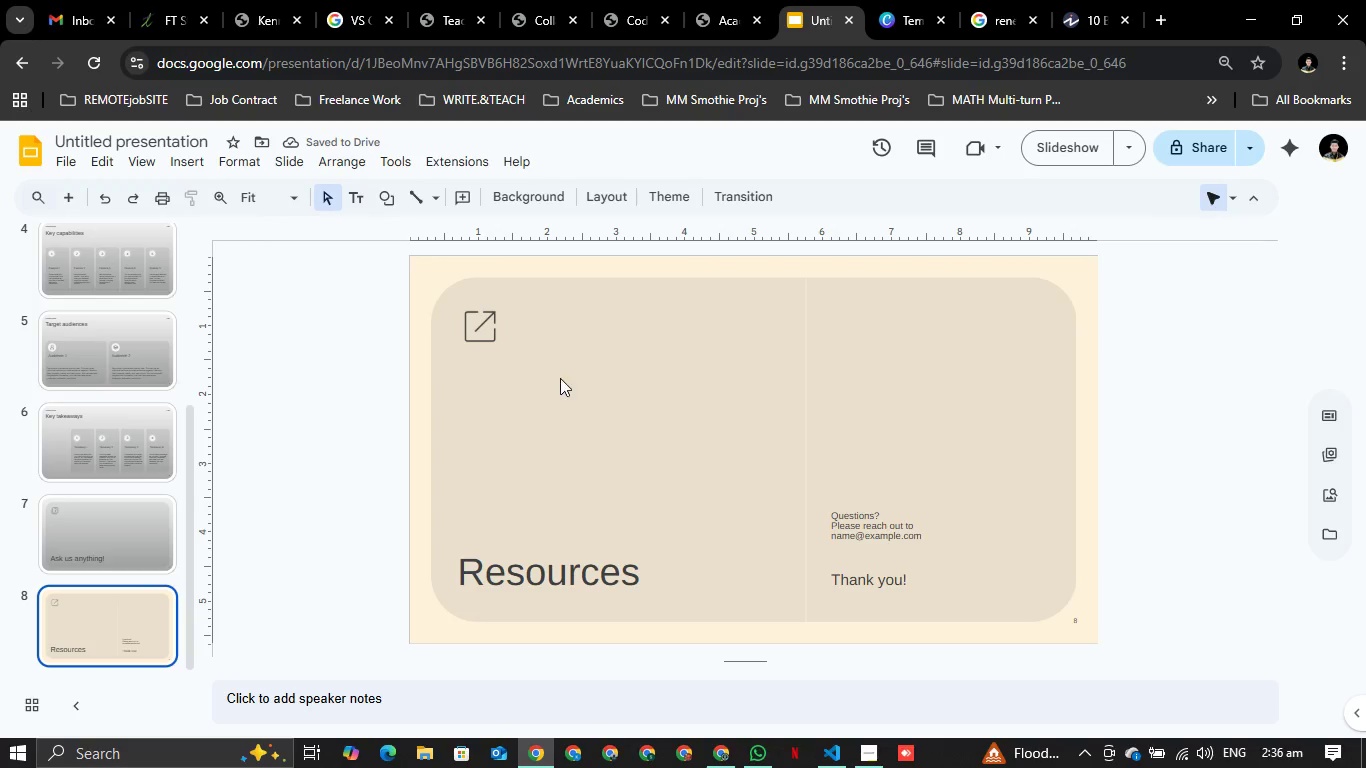 
right_click([561, 377])
 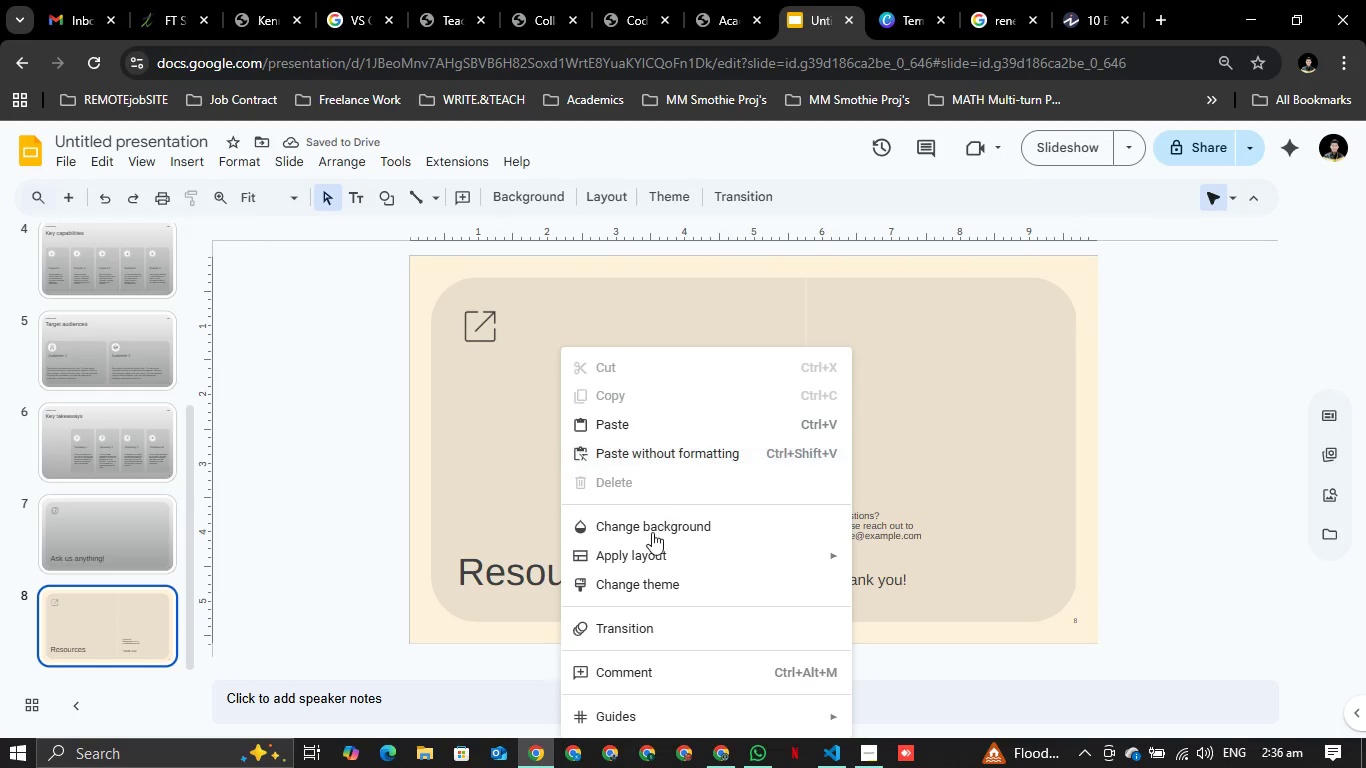 
left_click([652, 532])
 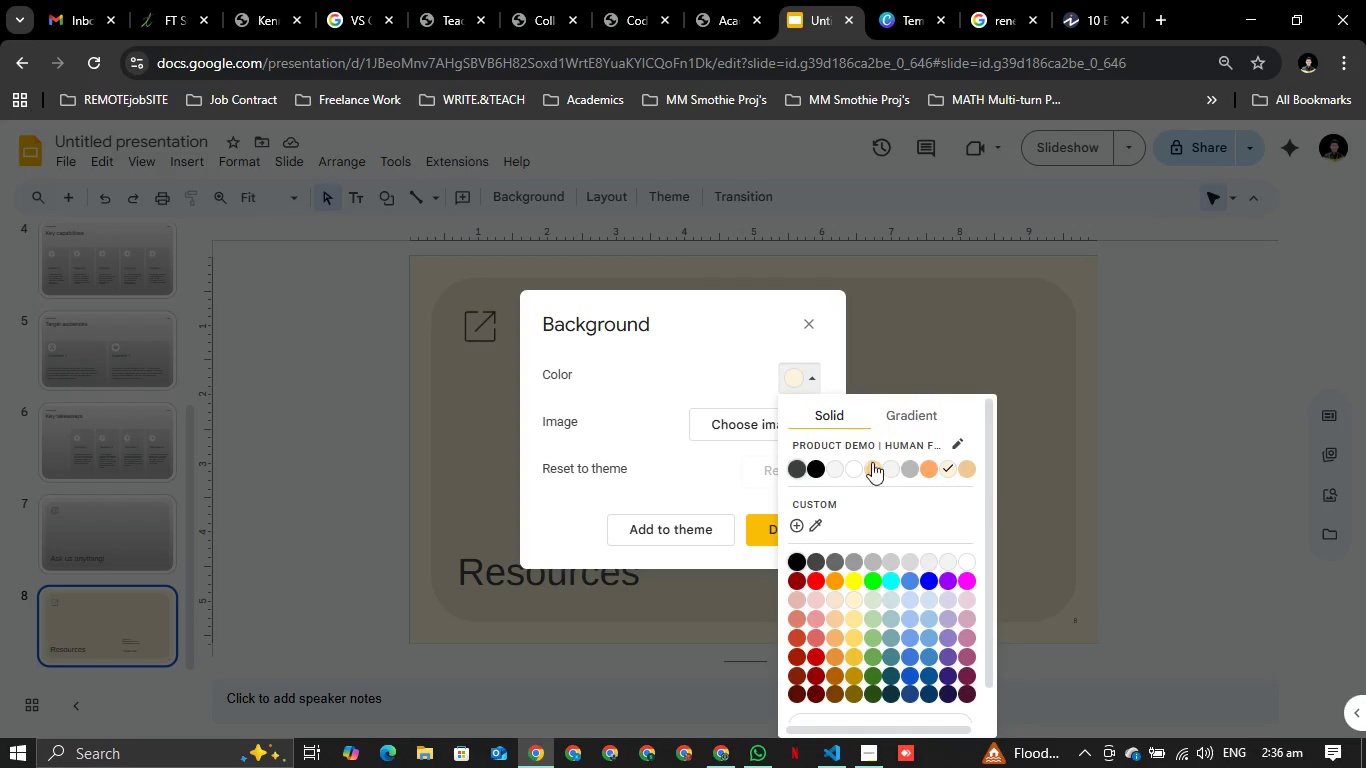 
left_click([918, 405])
 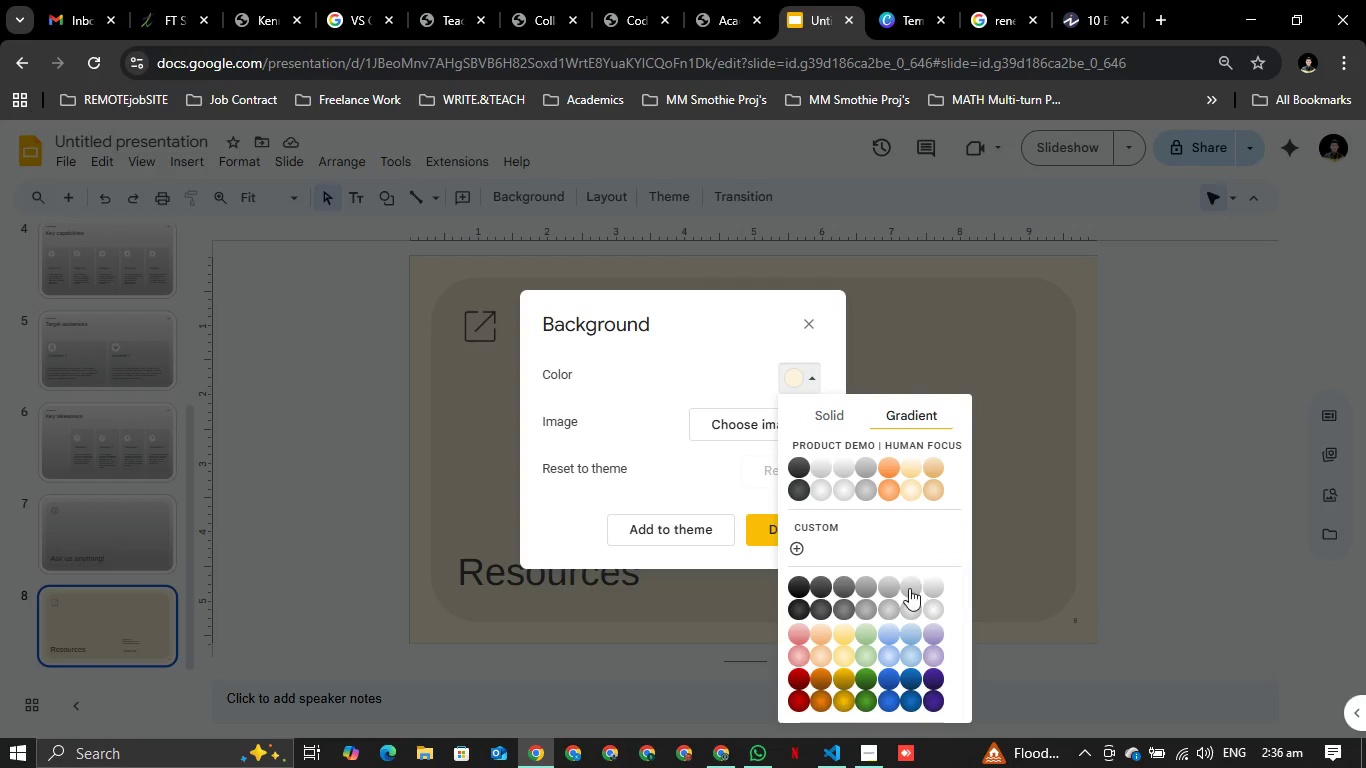 
left_click([908, 589])
 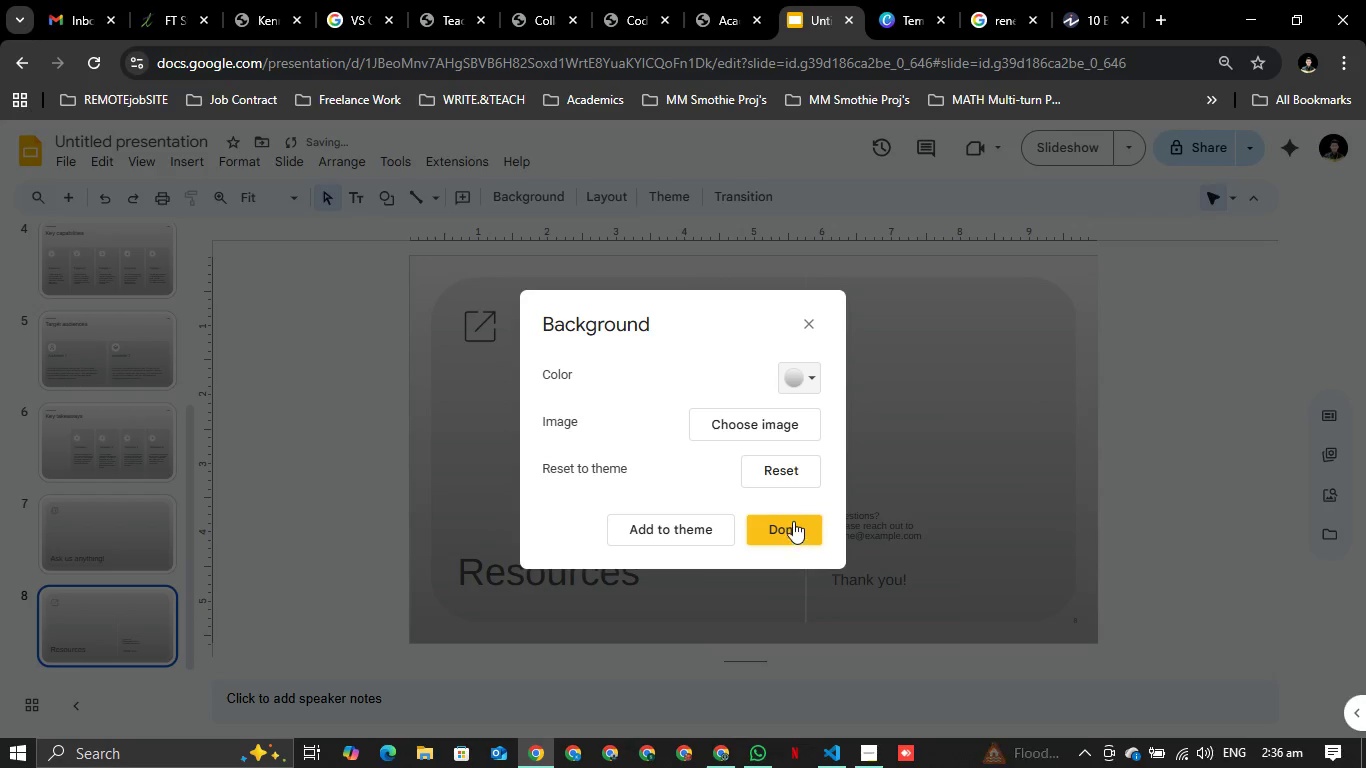 
left_click([793, 521])
 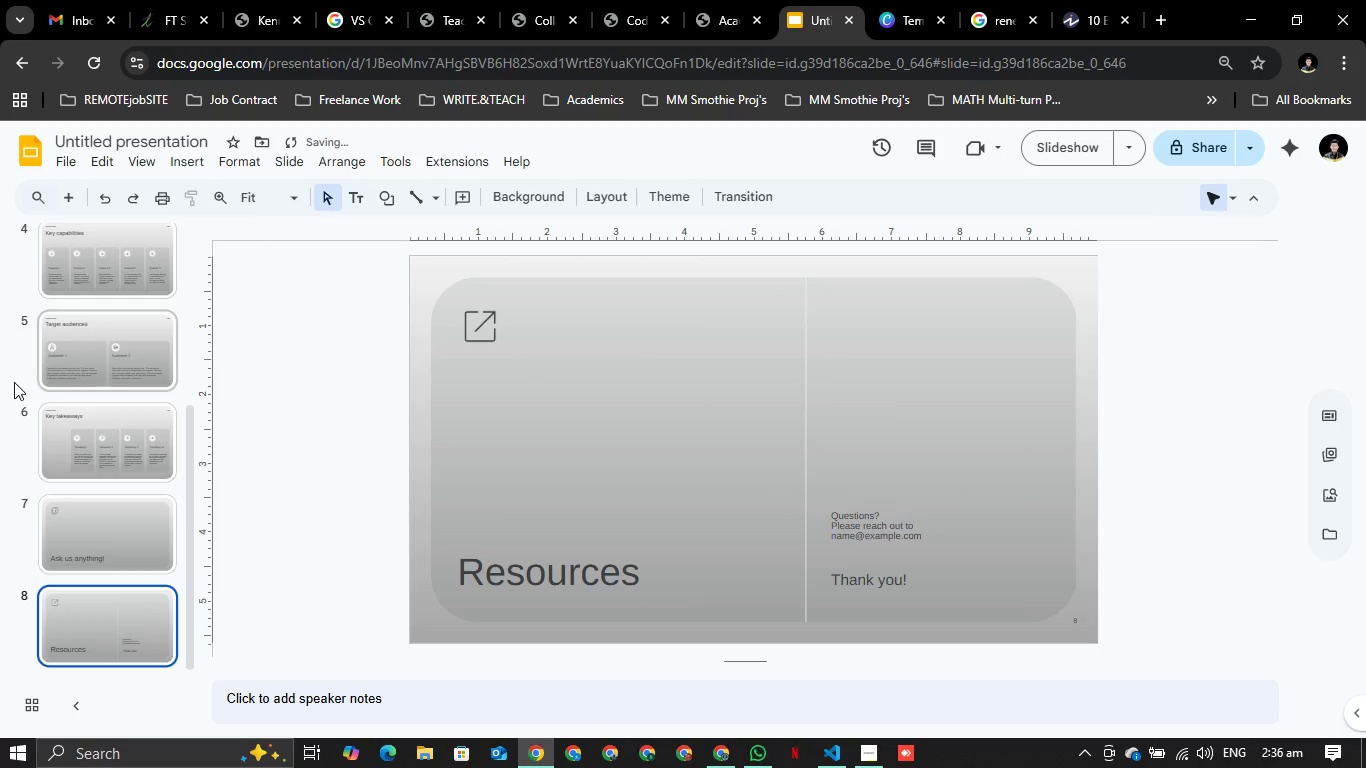 
scroll: coordinate [161, 371], scroll_direction: up, amount: 8.0
 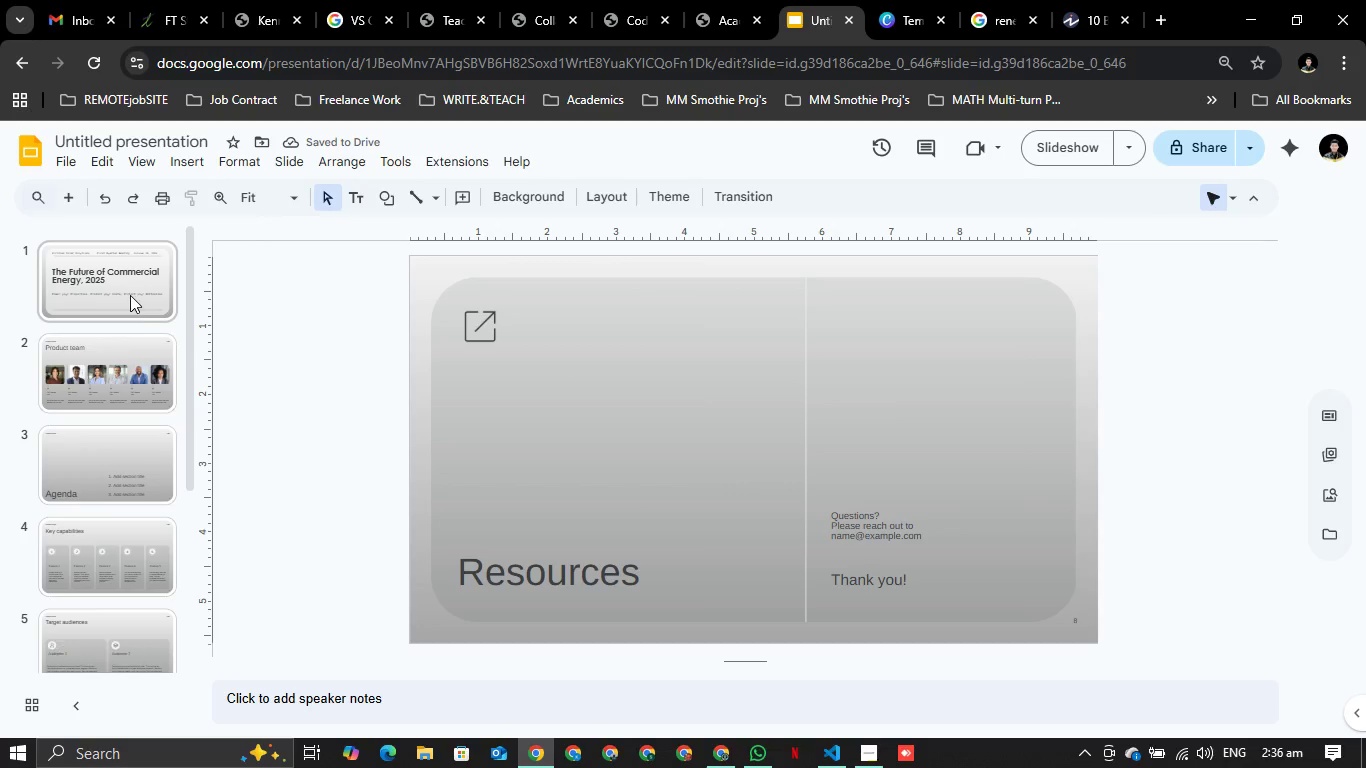 
left_click([130, 295])
 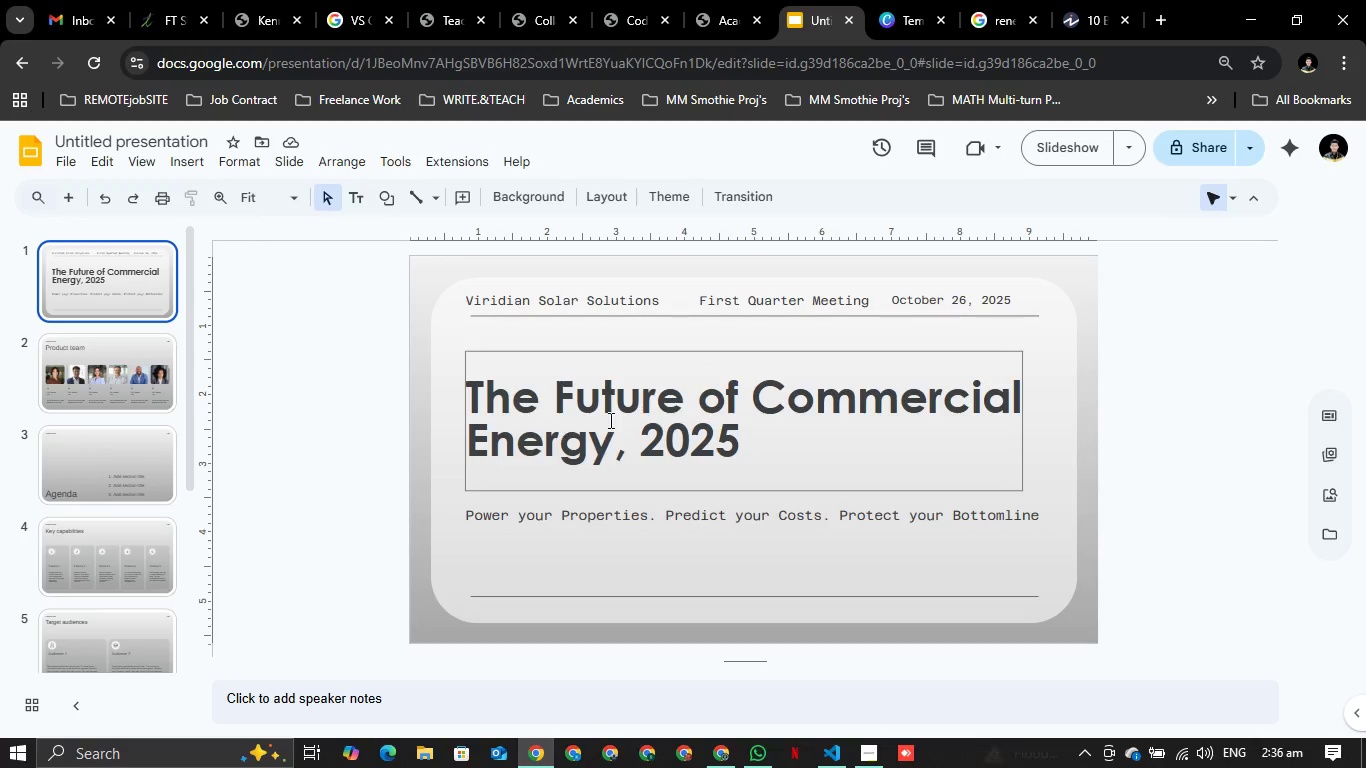 
left_click([620, 420])
 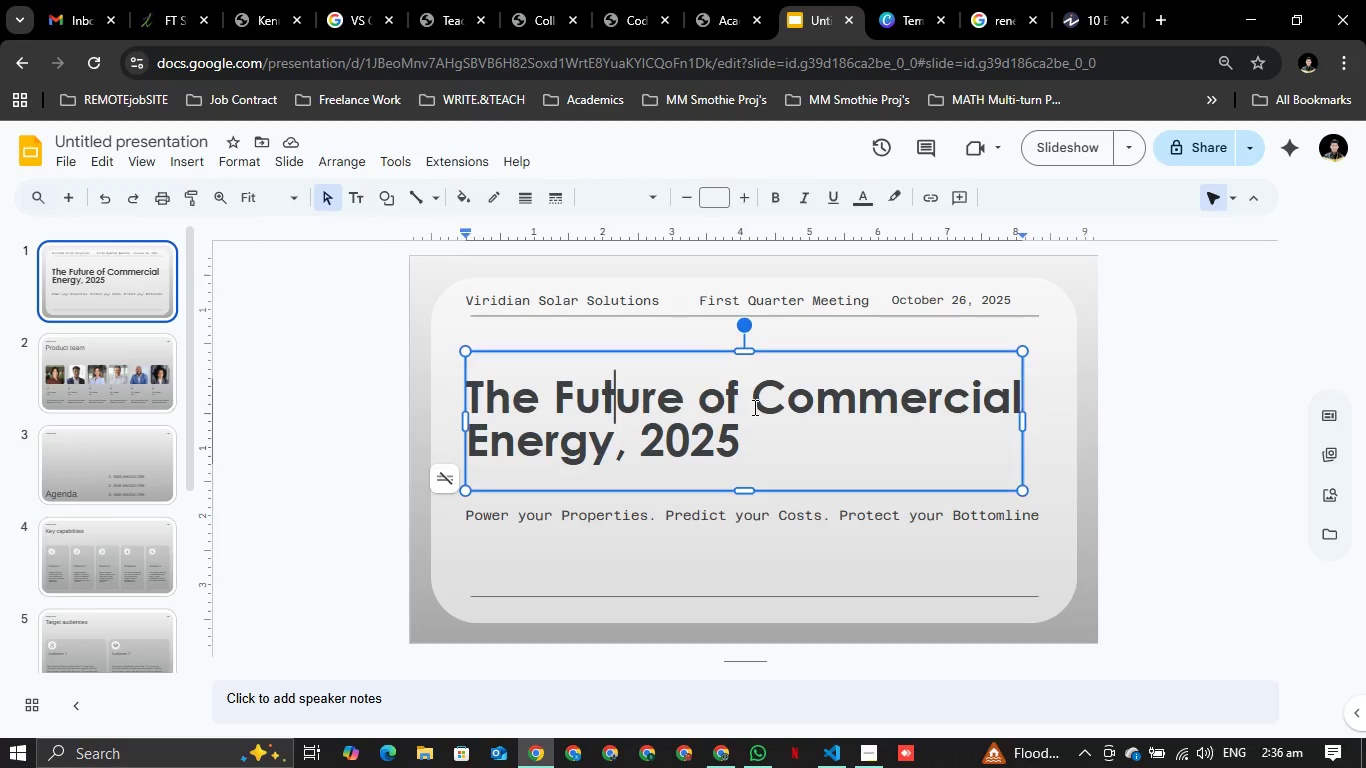 
left_click([753, 407])
 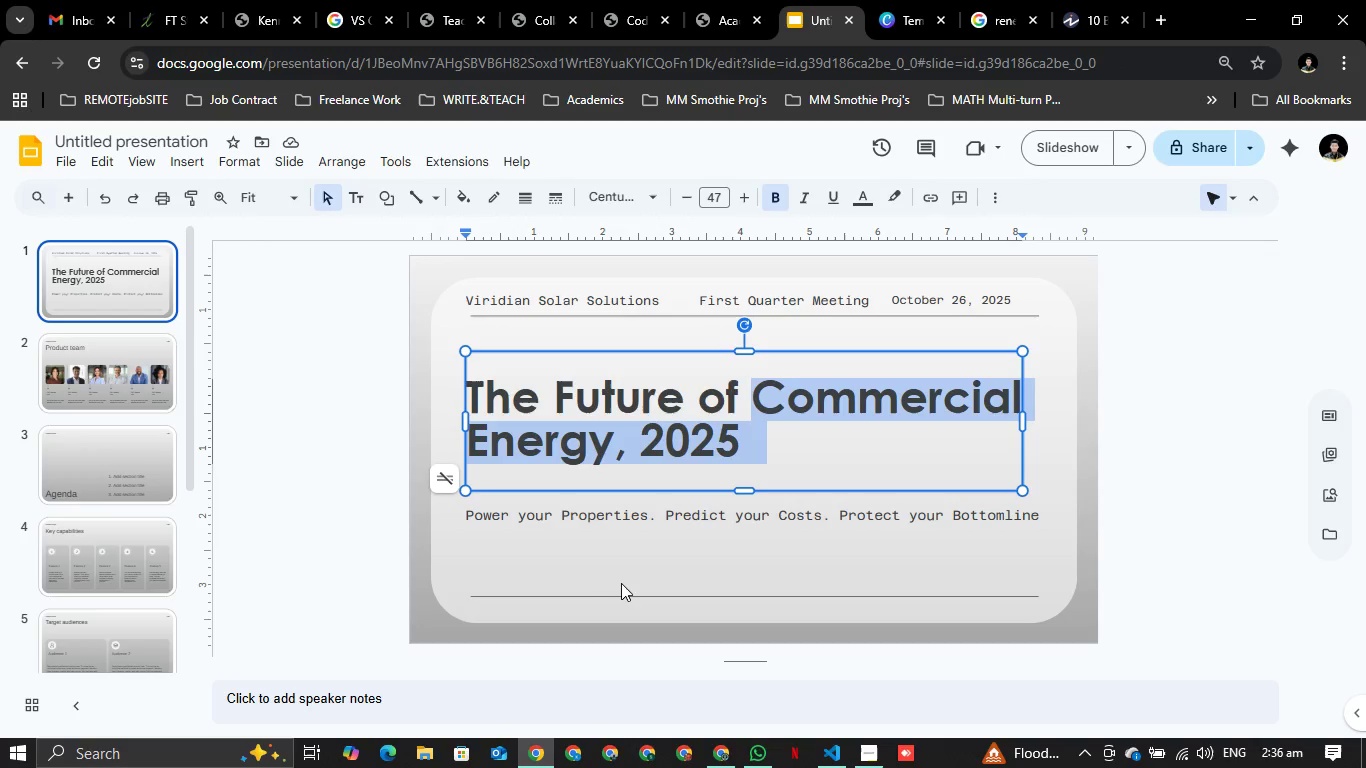 
left_click([621, 573])
 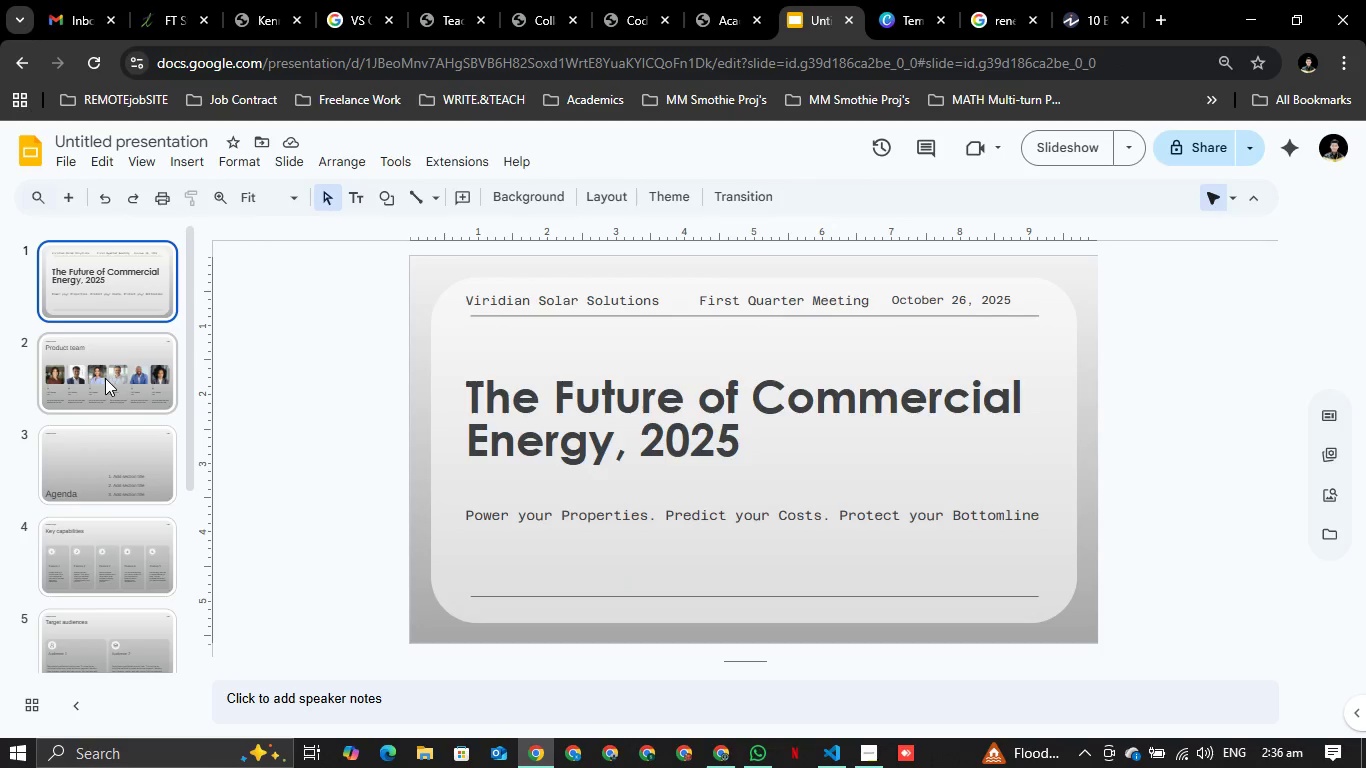 
left_click([104, 378])
 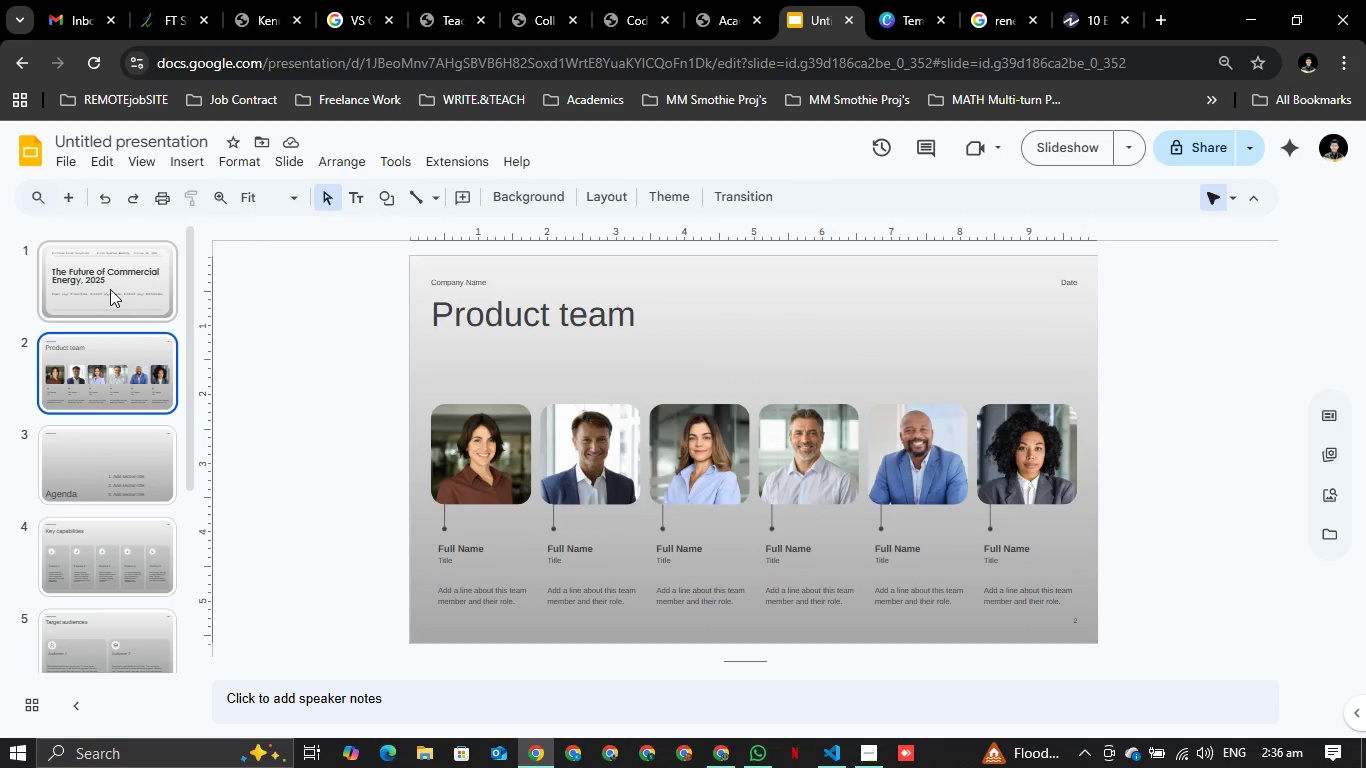 
left_click([110, 288])
 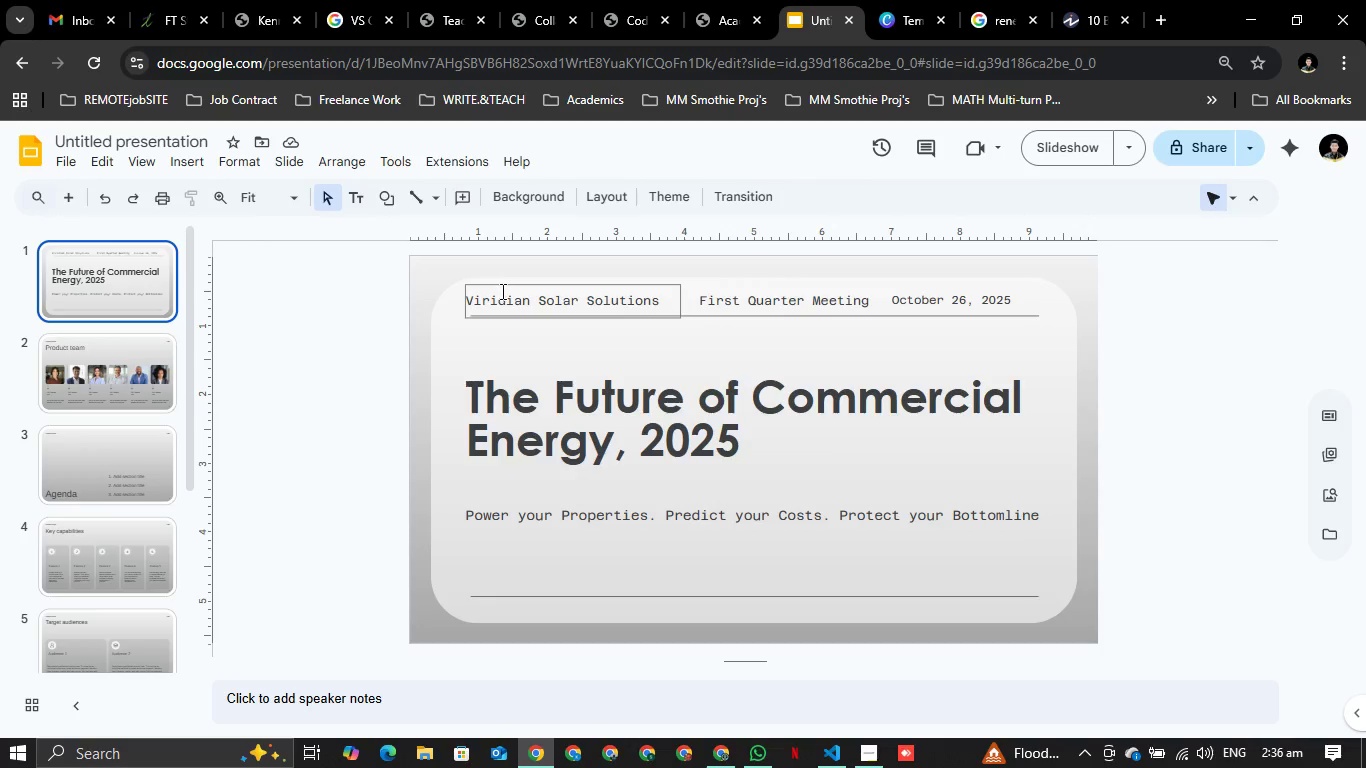 
double_click([501, 291])
 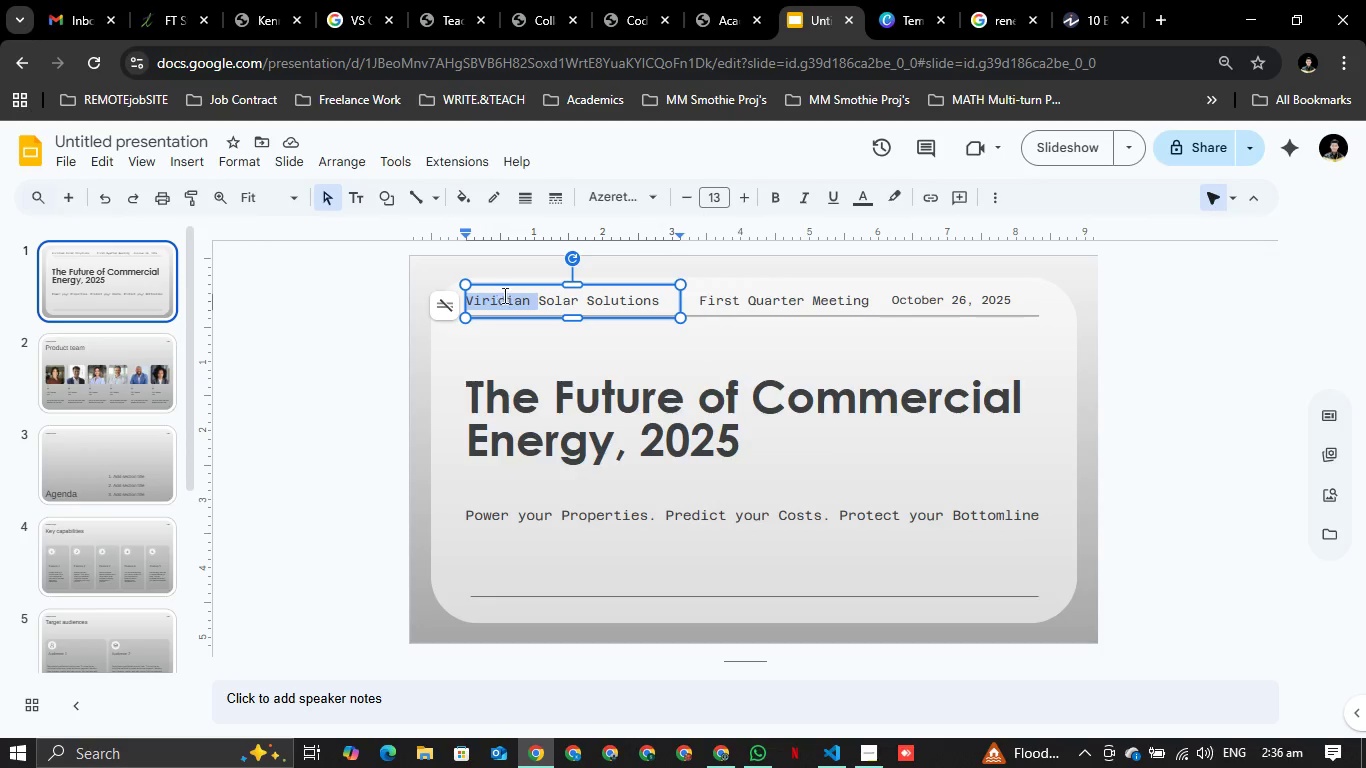 
key(Control+A)
 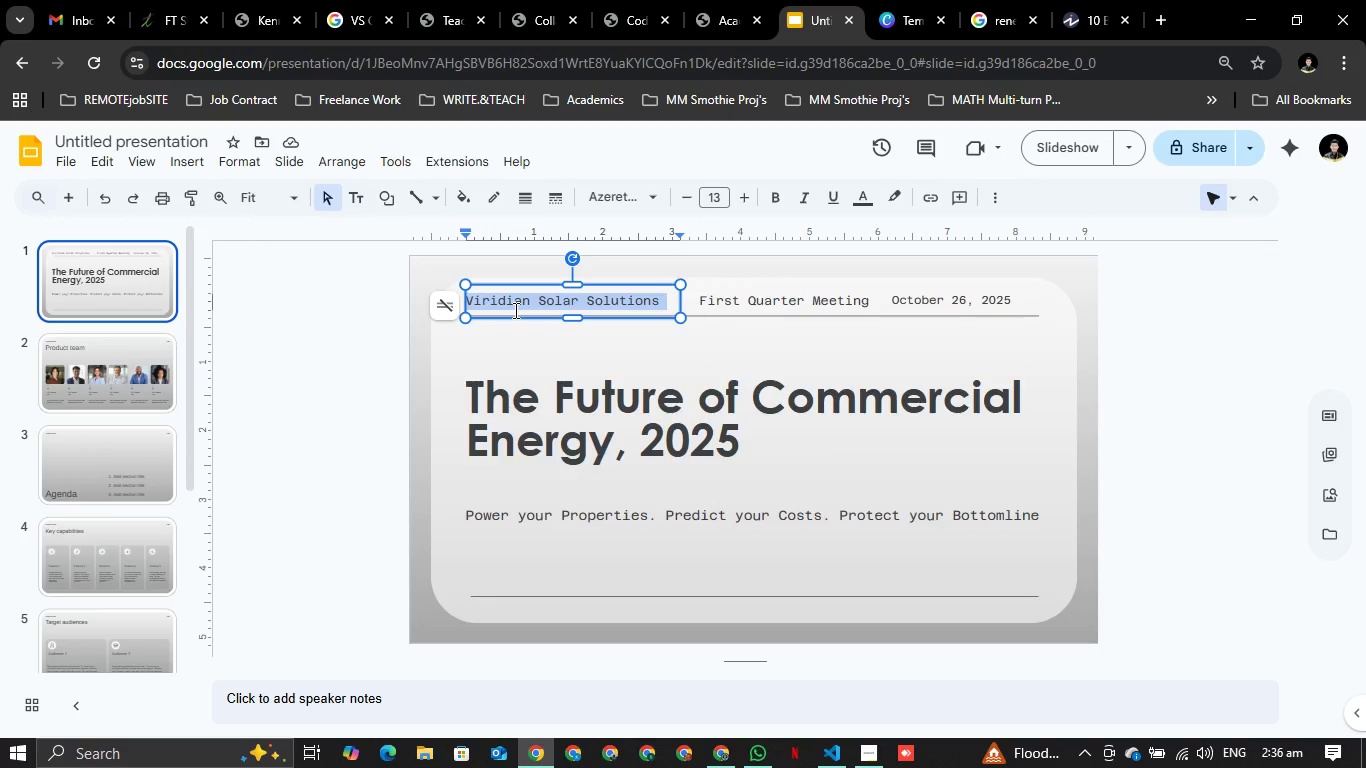 
key(Control+C)
 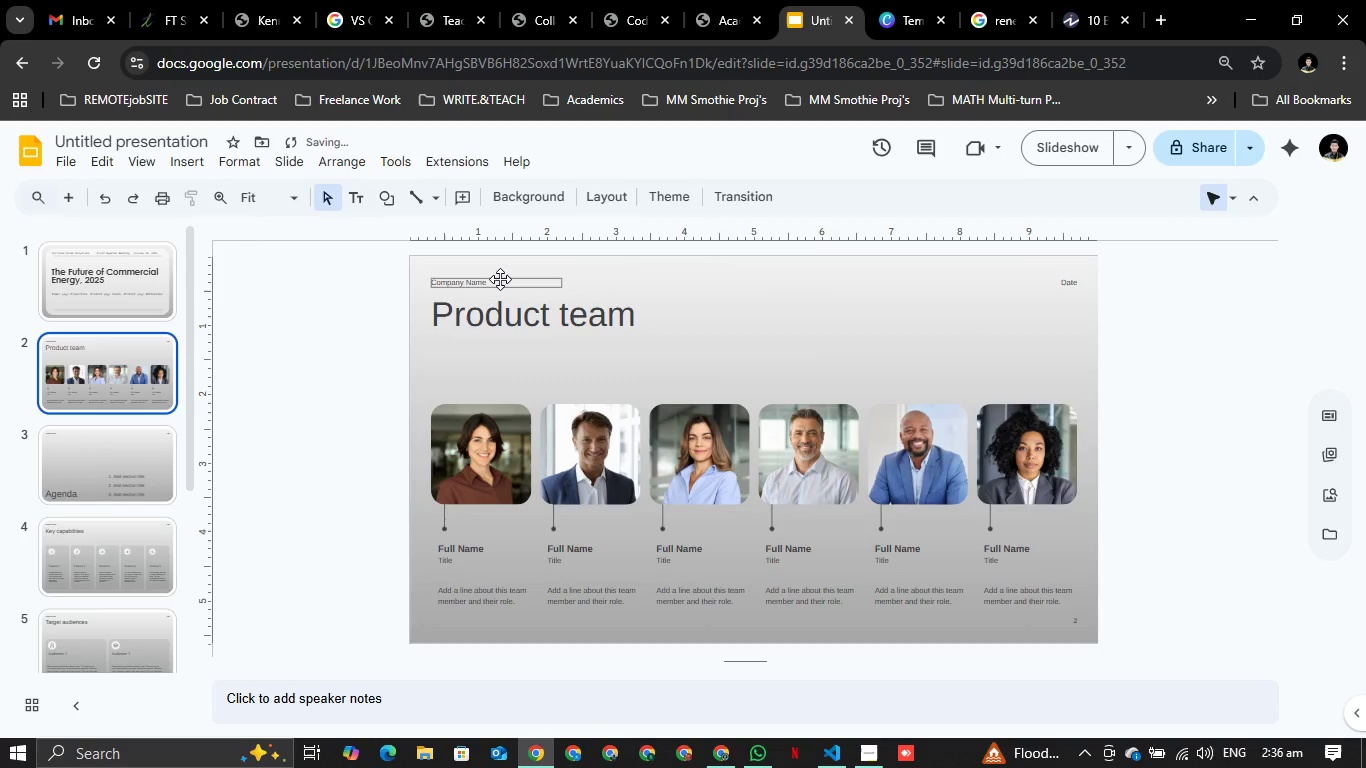 
double_click([498, 277])
 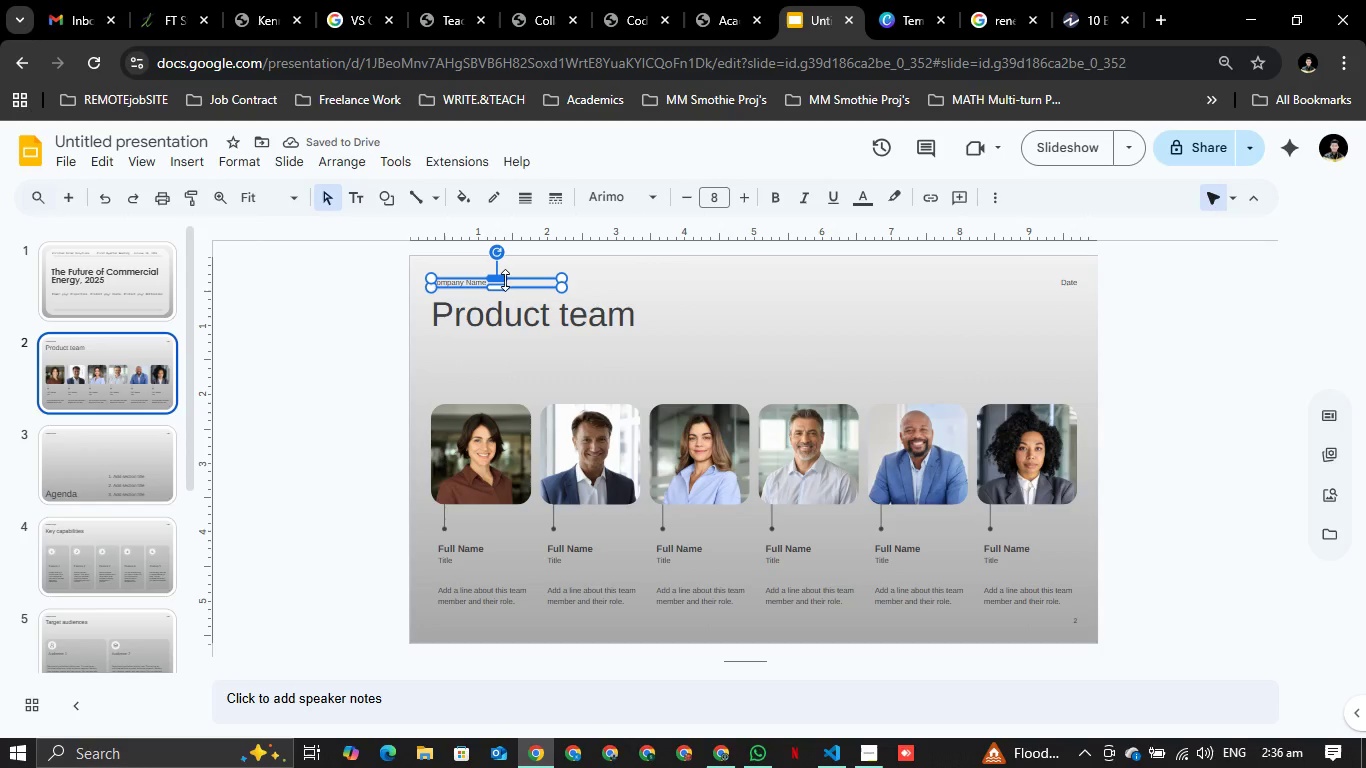 
left_click([506, 283])
 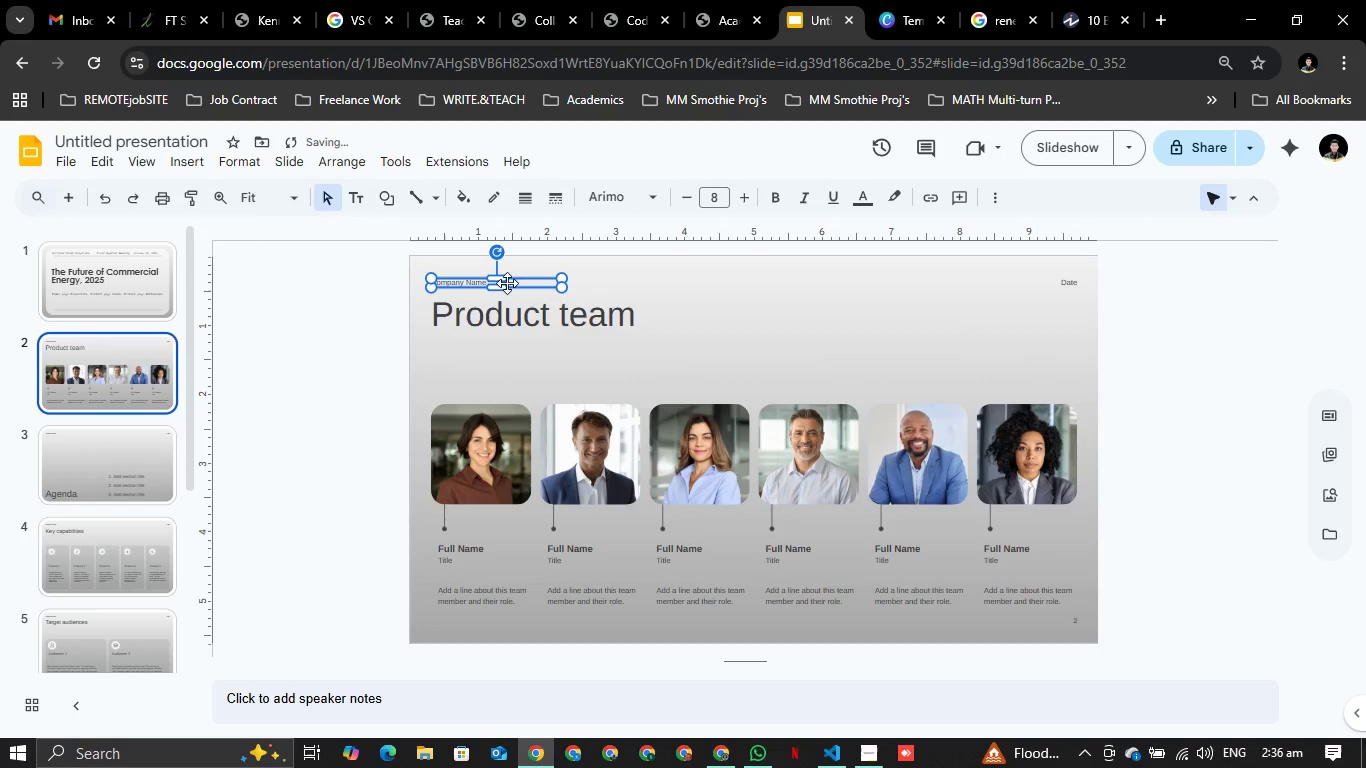 
key(Control+V)
 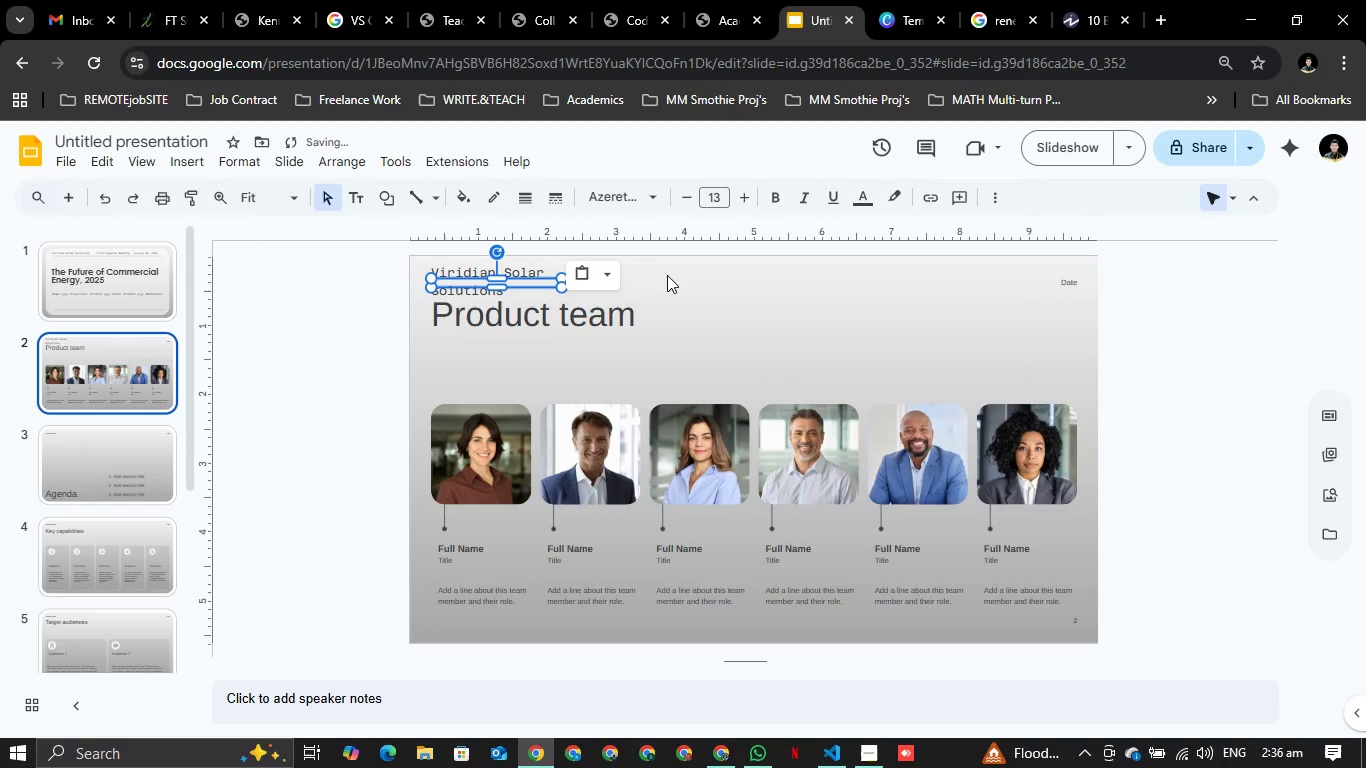 
left_click([721, 330])
 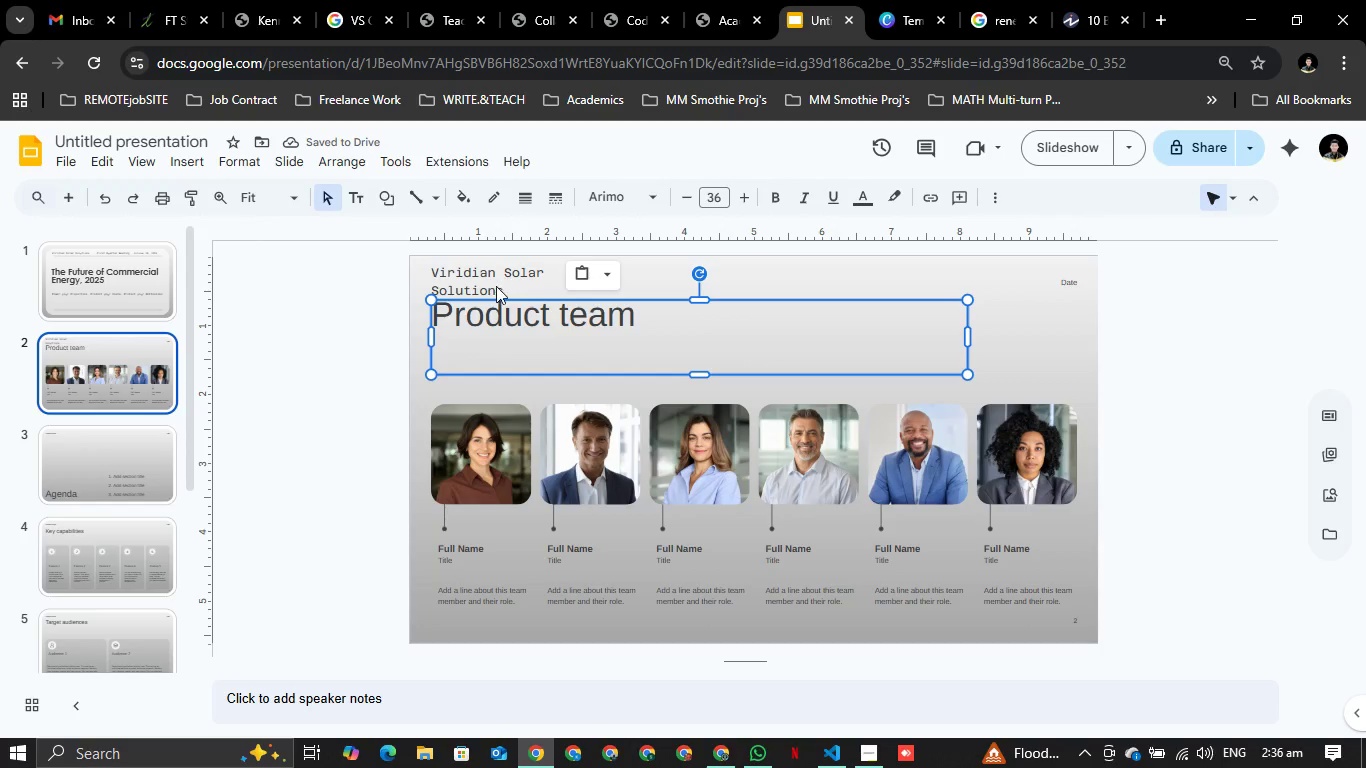 
left_click([496, 286])
 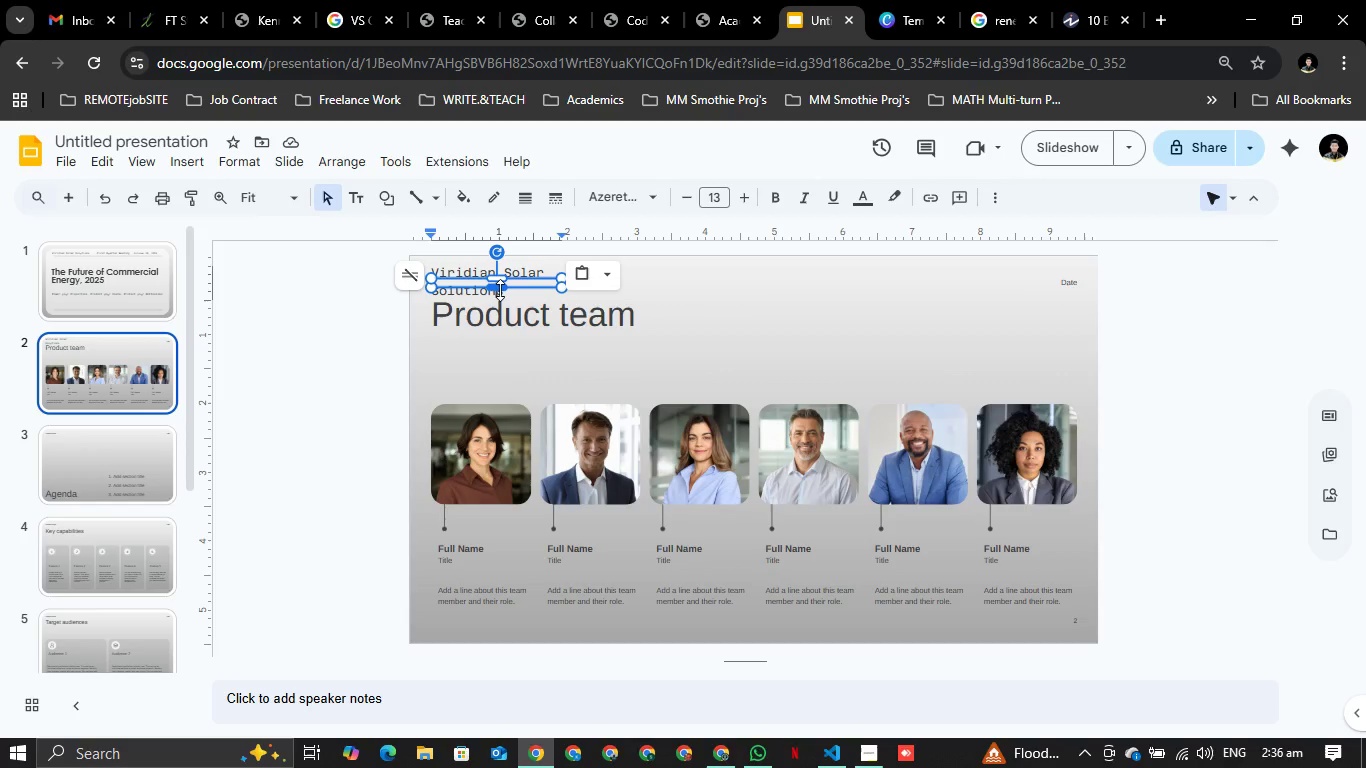 
left_click_drag(start_coordinate=[498, 286], to_coordinate=[503, 315])
 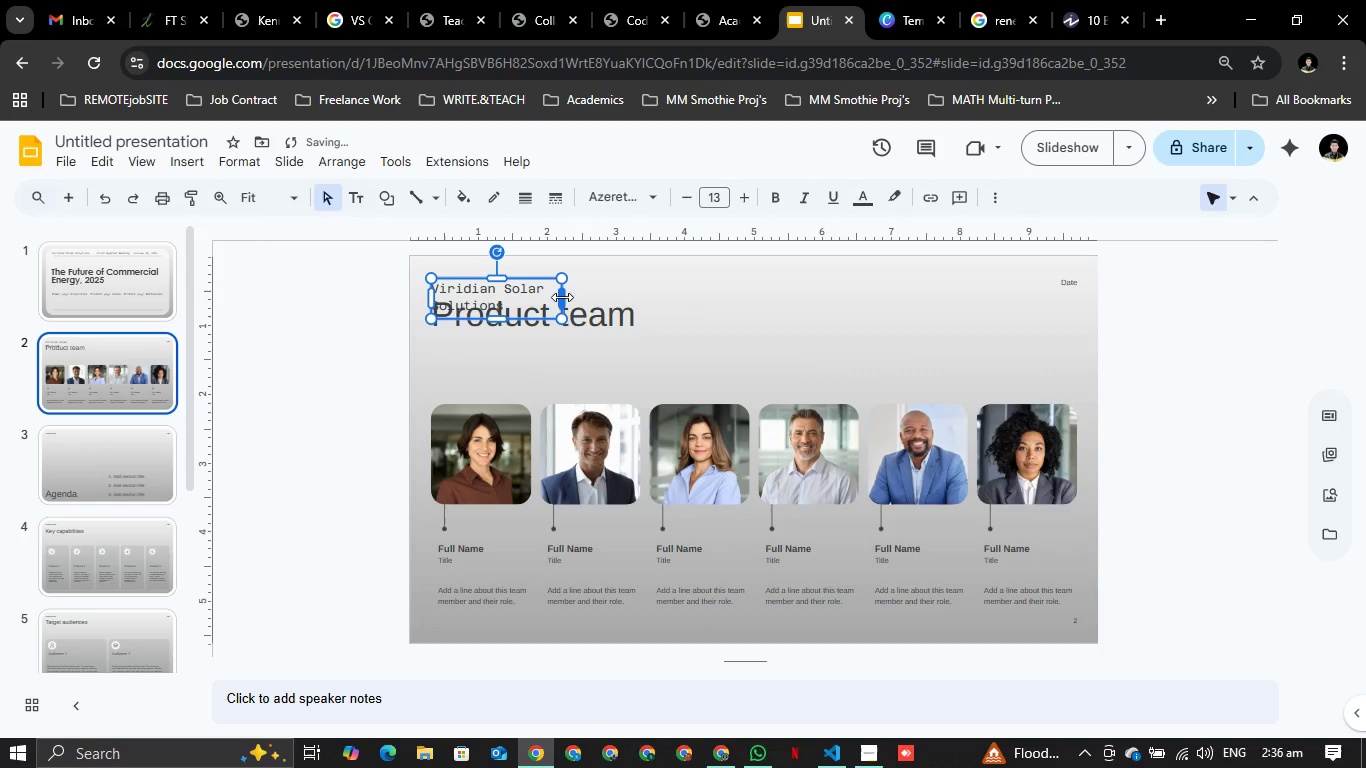 
left_click_drag(start_coordinate=[562, 297], to_coordinate=[727, 270])
 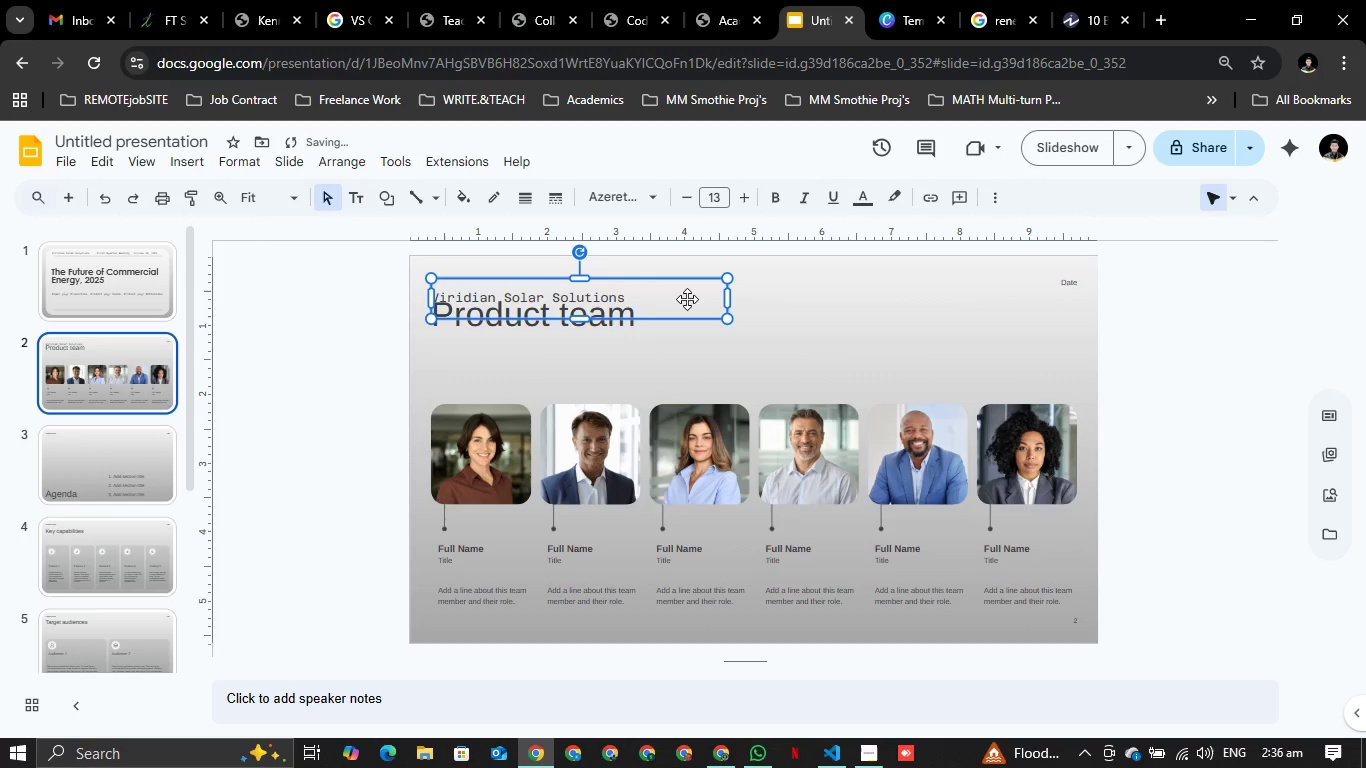 
key(Control+A)
 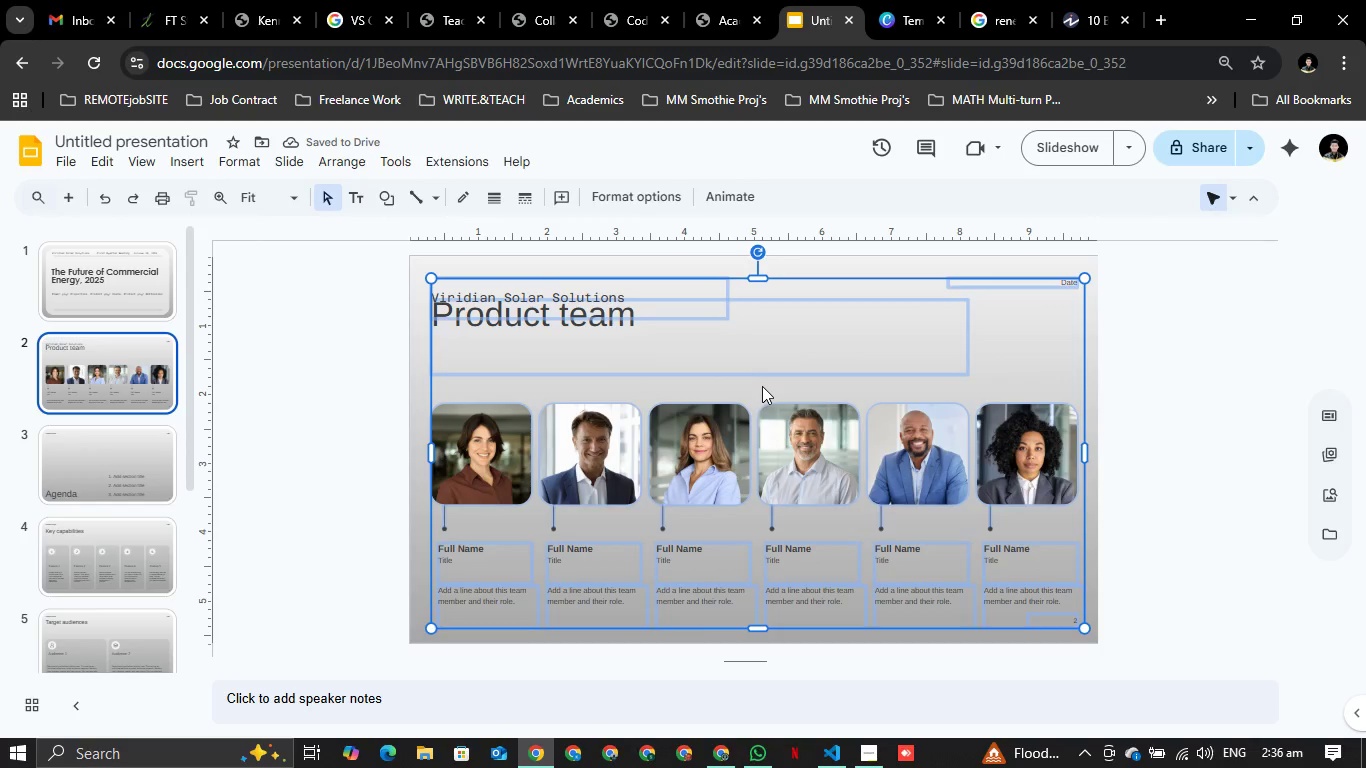 
left_click([762, 386])
 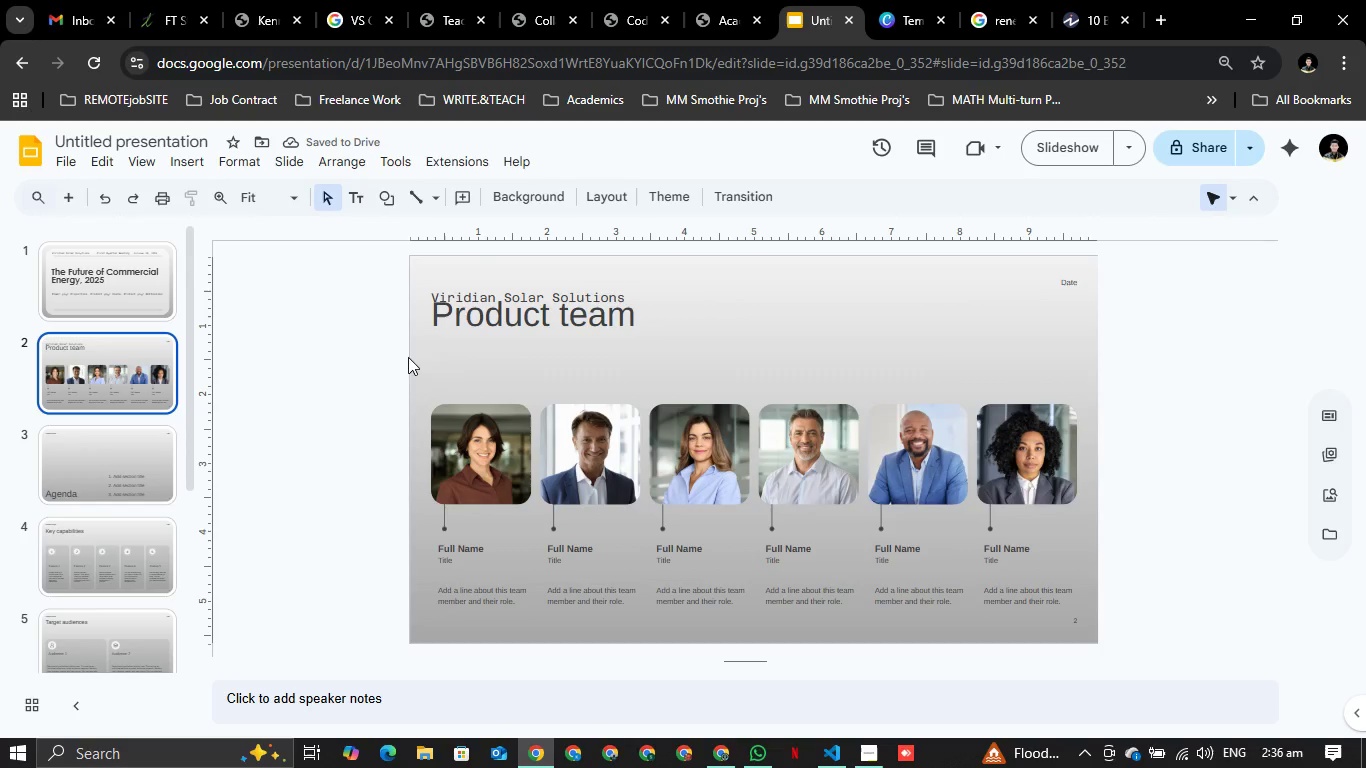 
left_click([417, 370])
 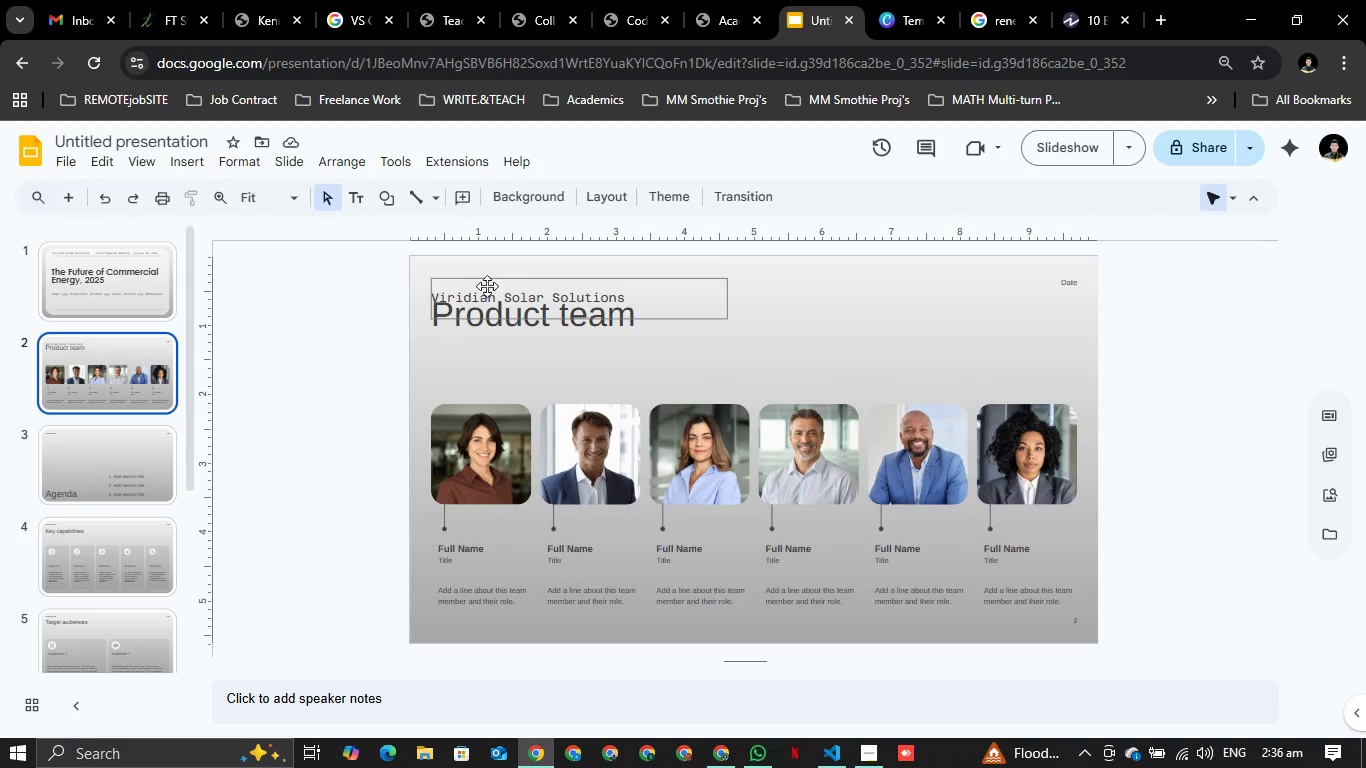 
double_click([487, 286])
 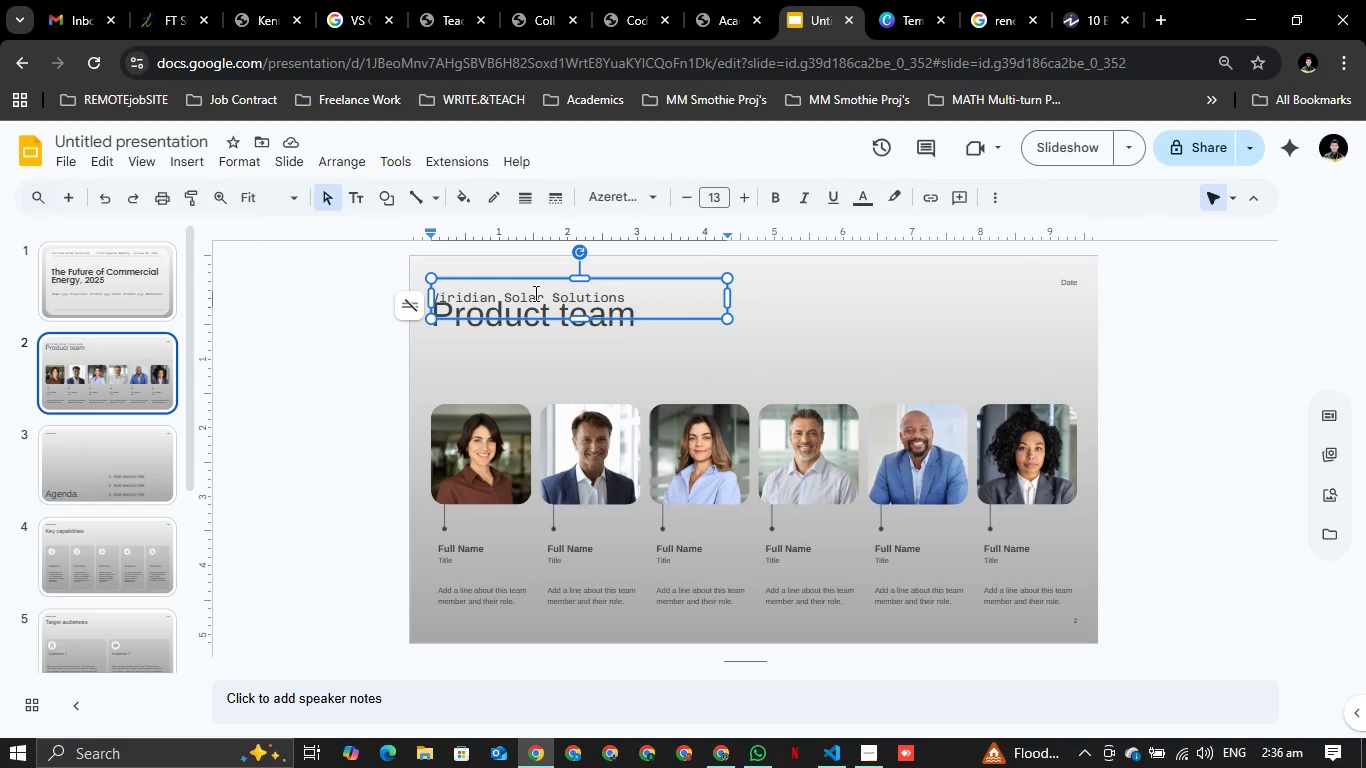 
key(Control+A)
 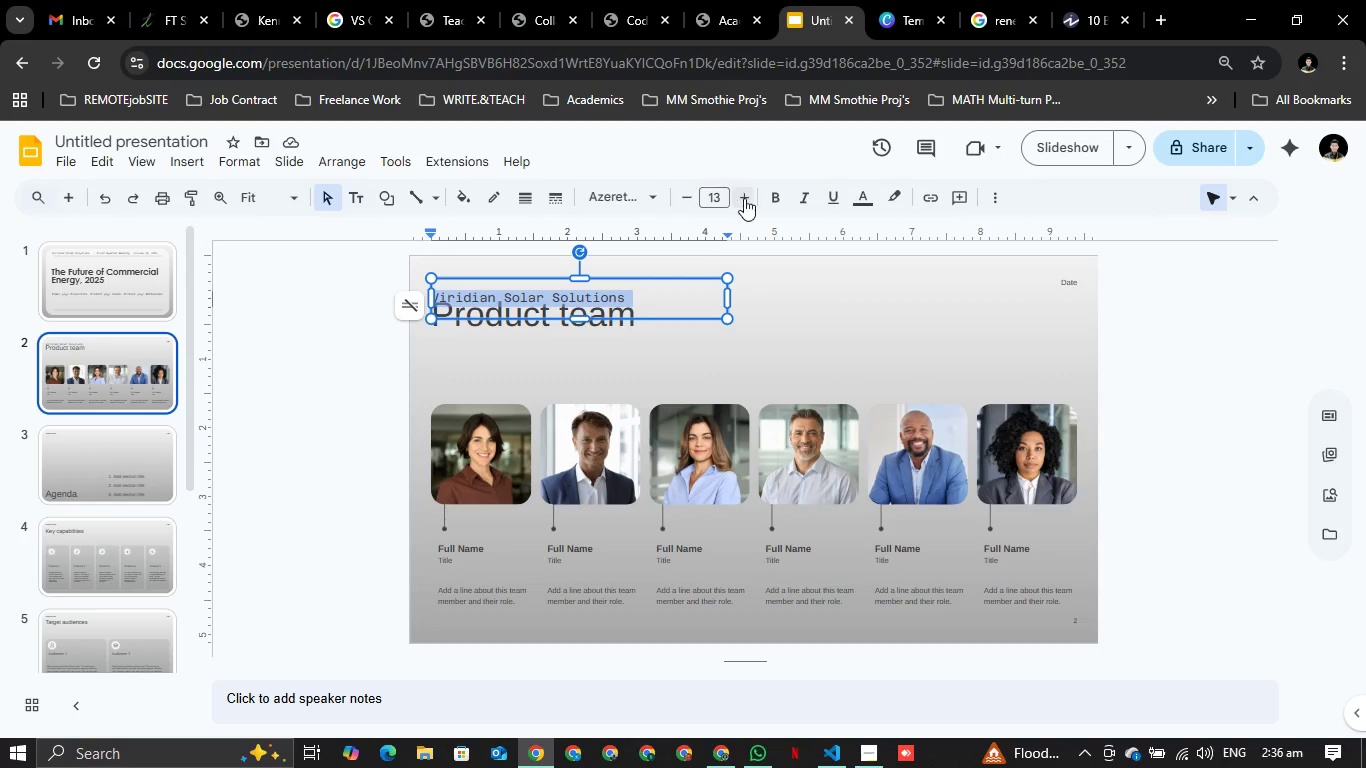 
double_click([745, 199])
 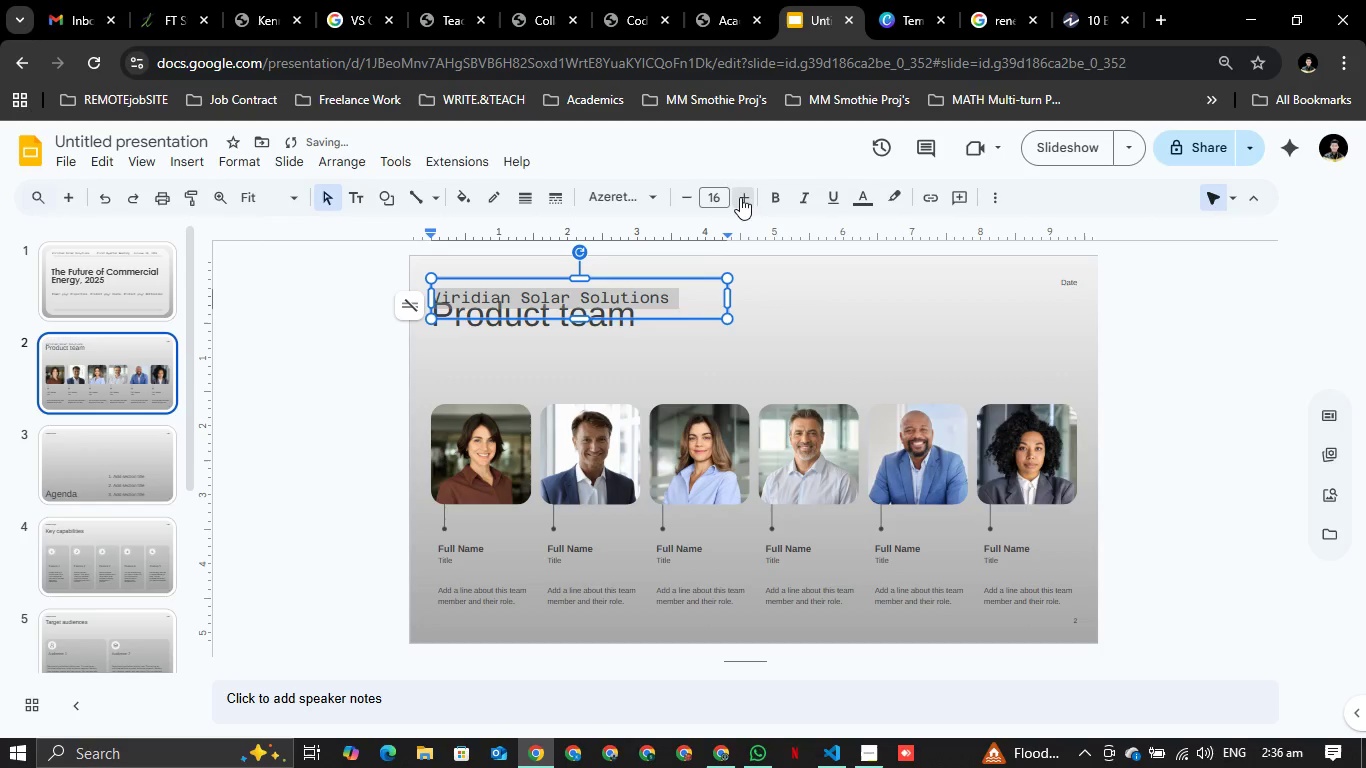 
triple_click([740, 197])
 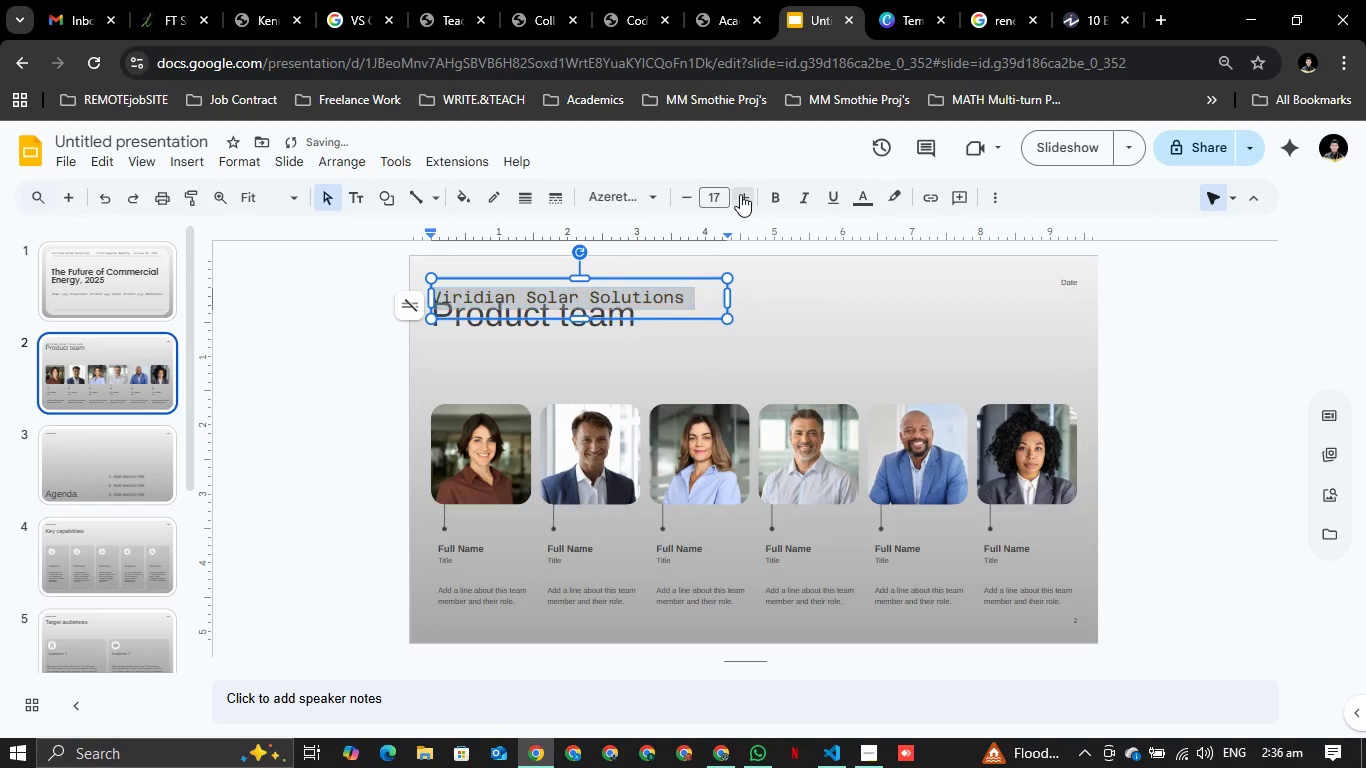 
triple_click([740, 194])
 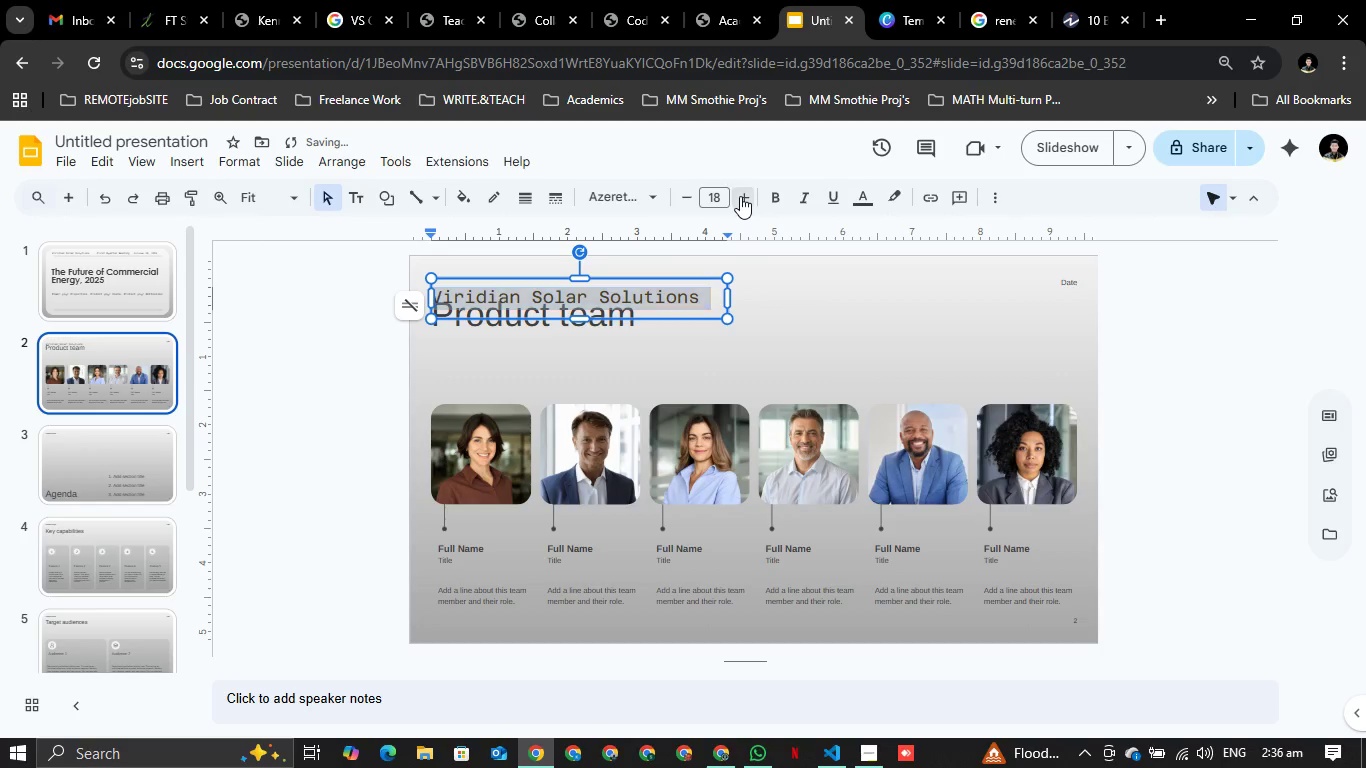 
triple_click([740, 196])
 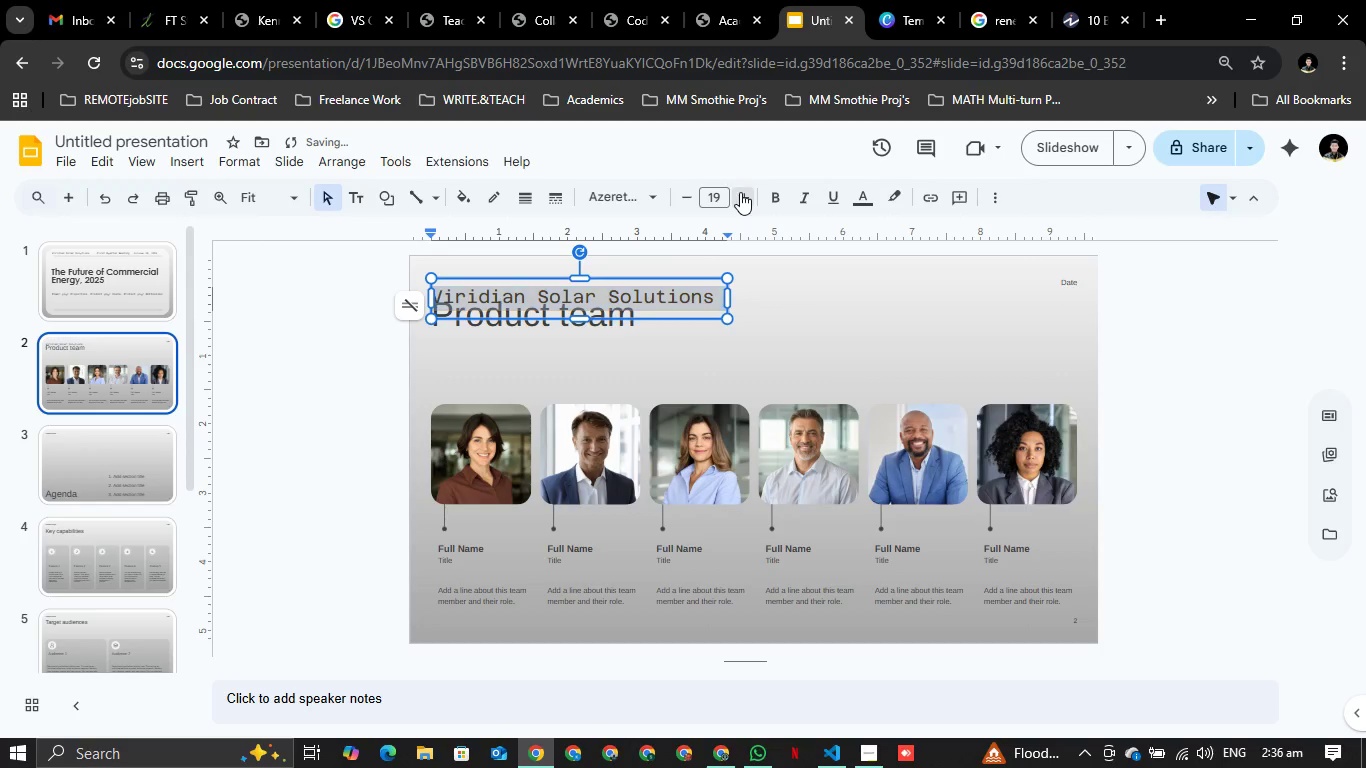 
left_click([740, 192])
 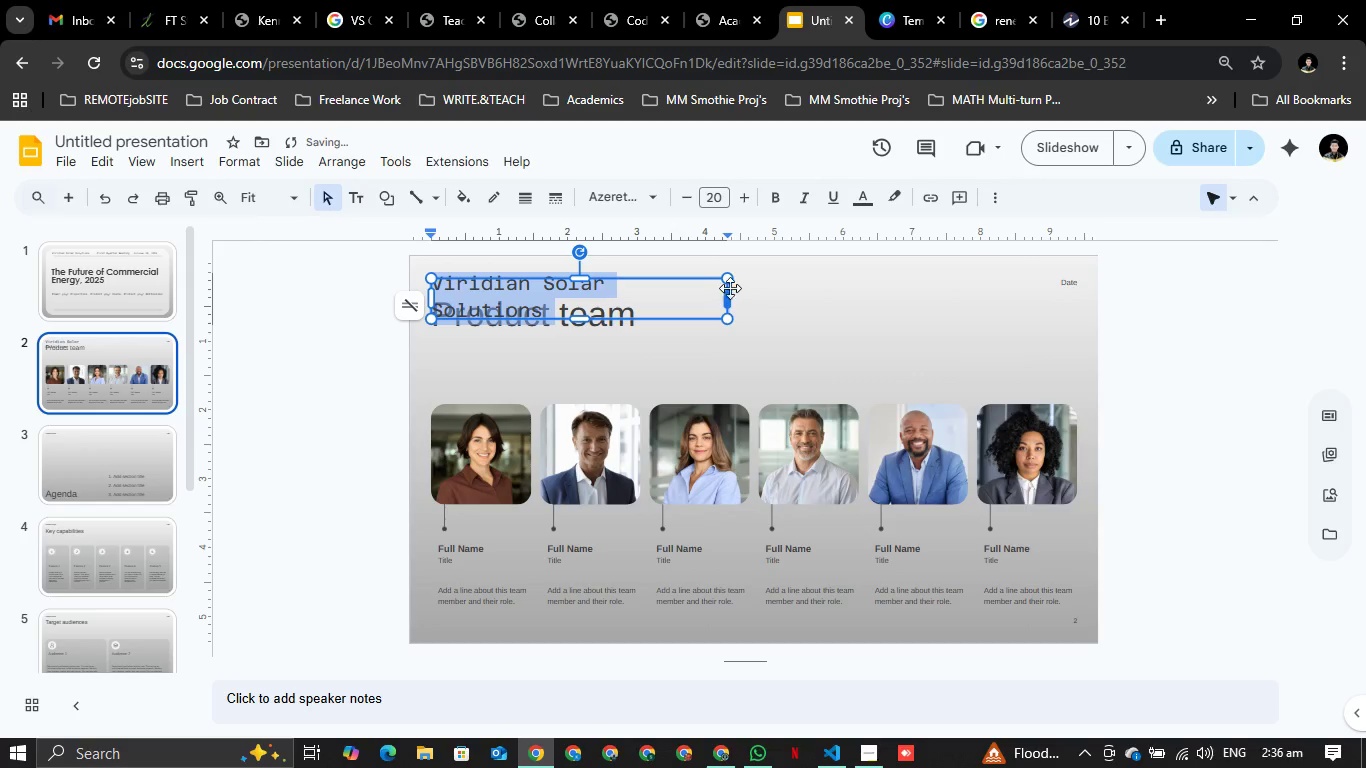 
left_click_drag(start_coordinate=[730, 295], to_coordinate=[817, 299])
 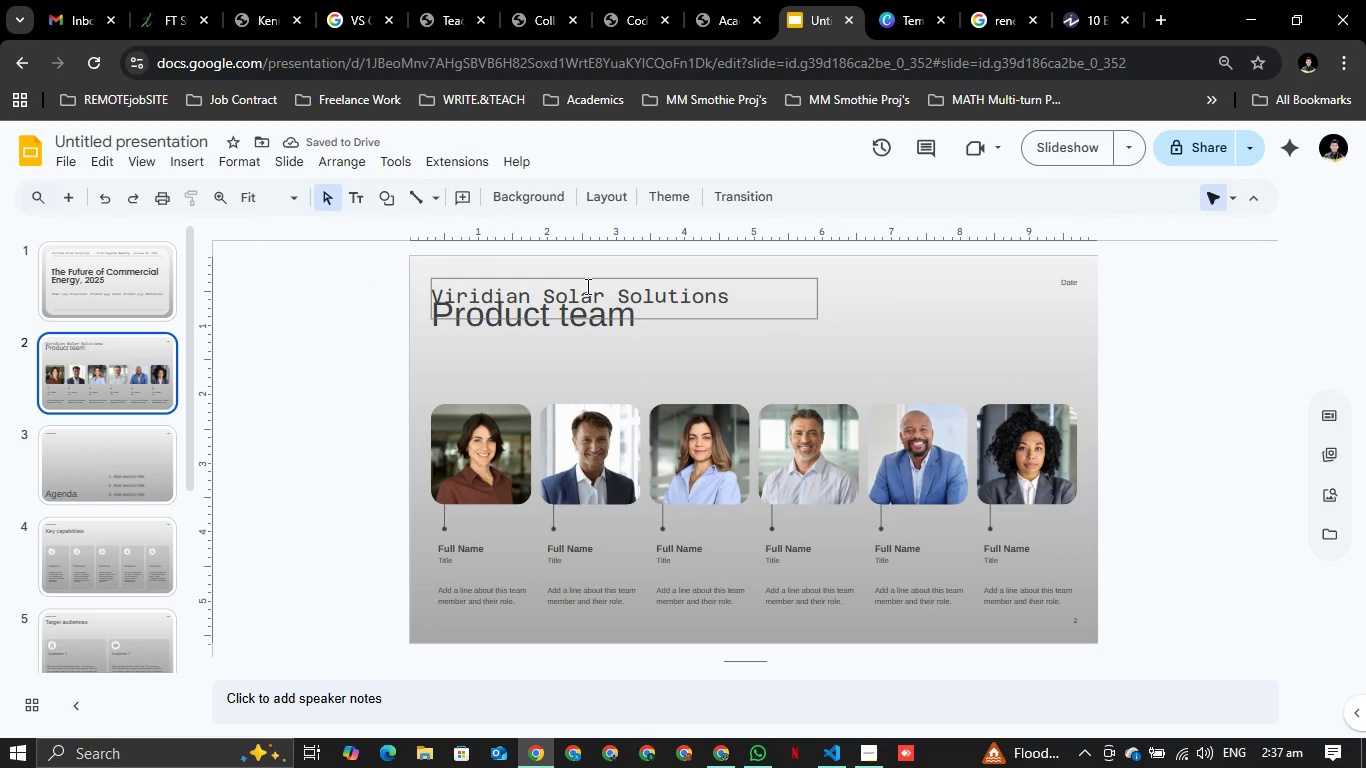 
wait(5.18)
 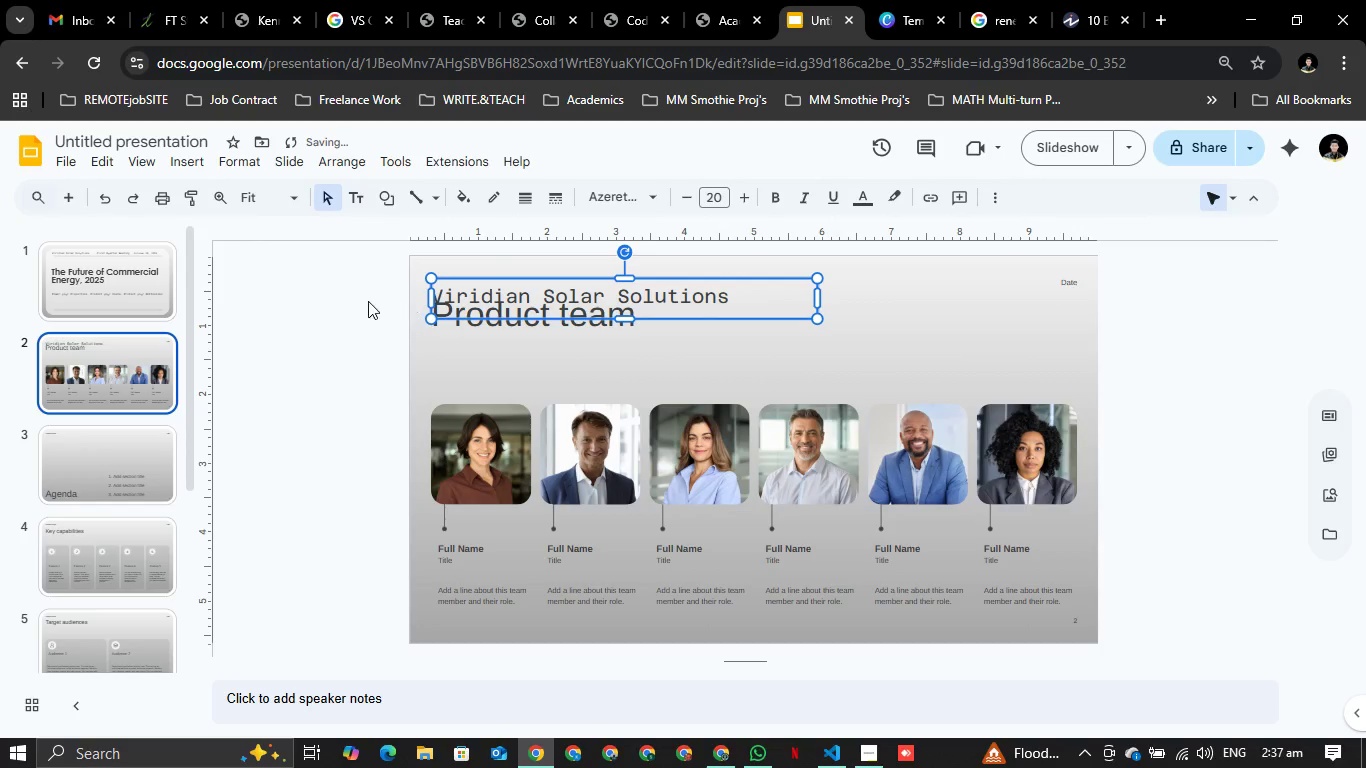 
left_click_drag(start_coordinate=[585, 282], to_coordinate=[587, 266])
 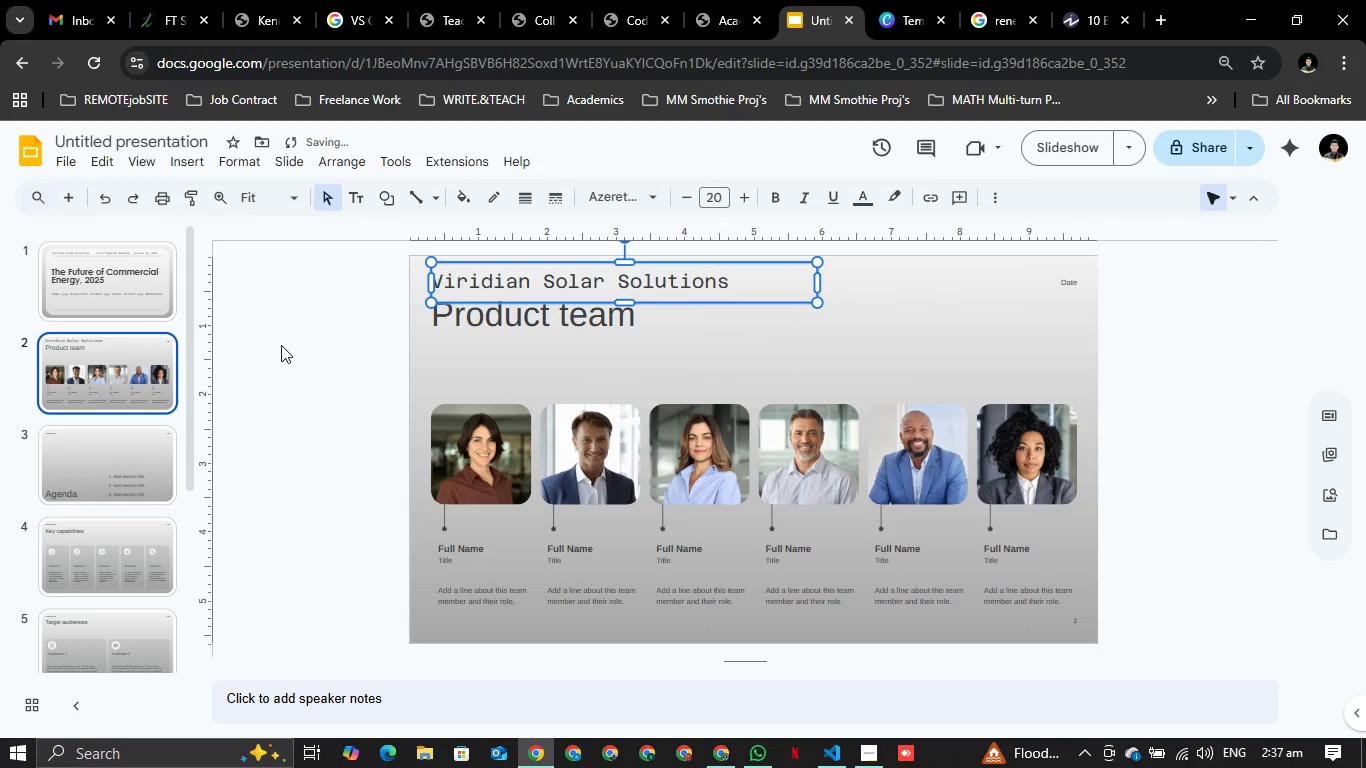 
left_click([281, 345])
 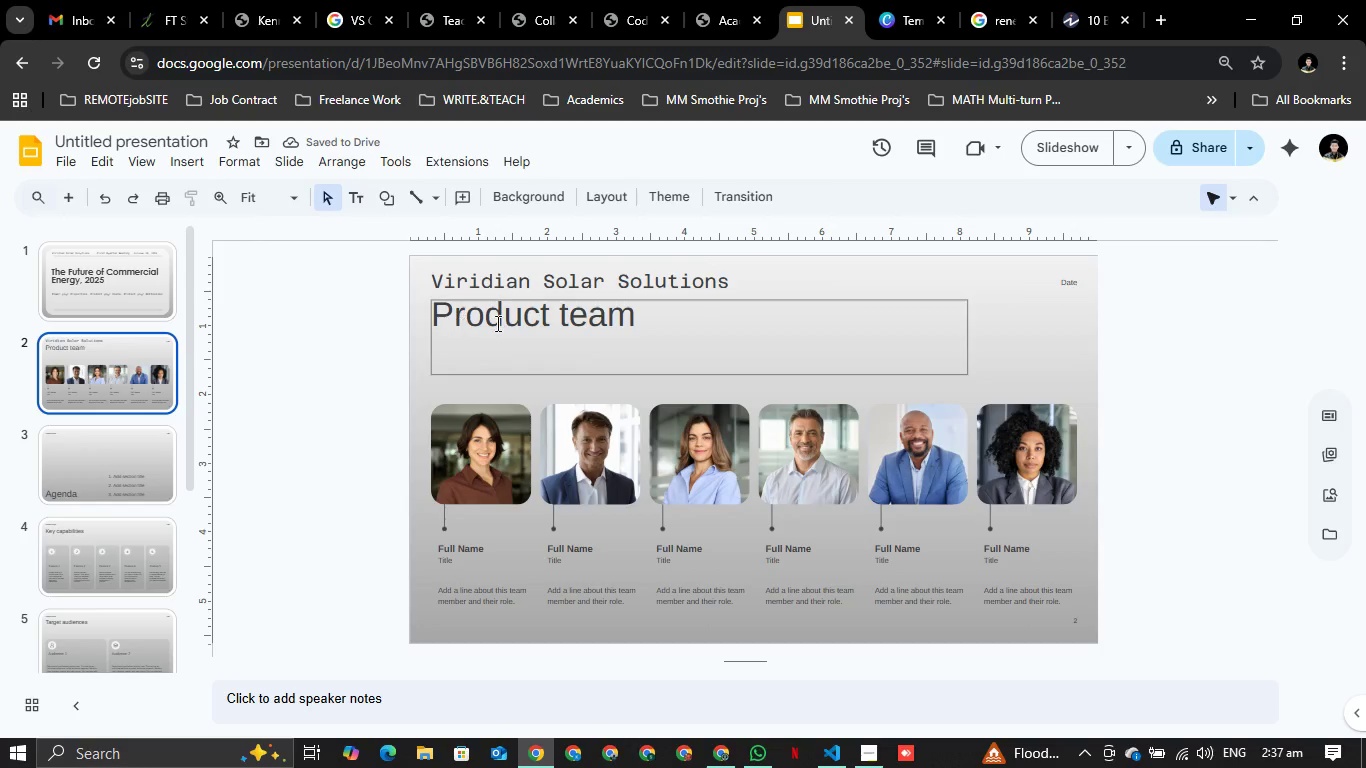 
left_click([560, 324])
 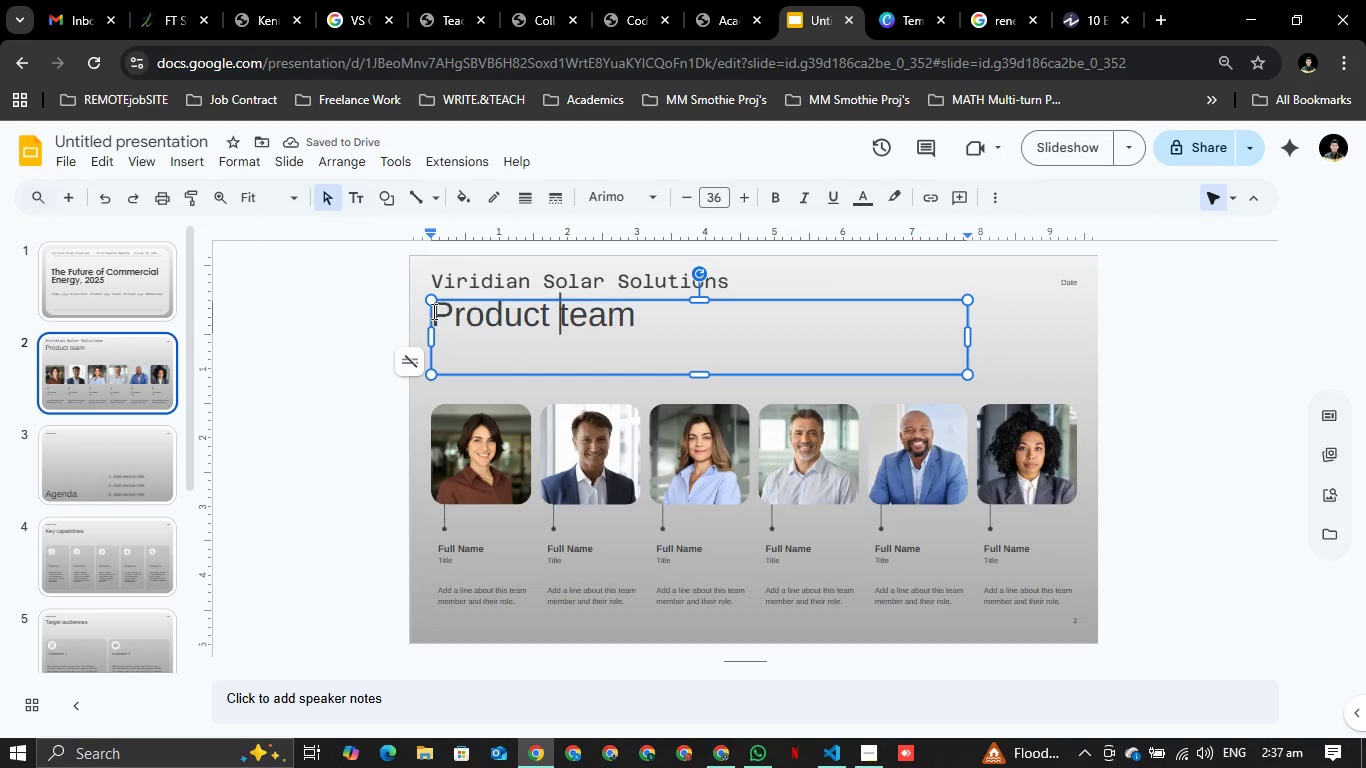 
left_click_drag(start_coordinate=[439, 303], to_coordinate=[441, 297])
 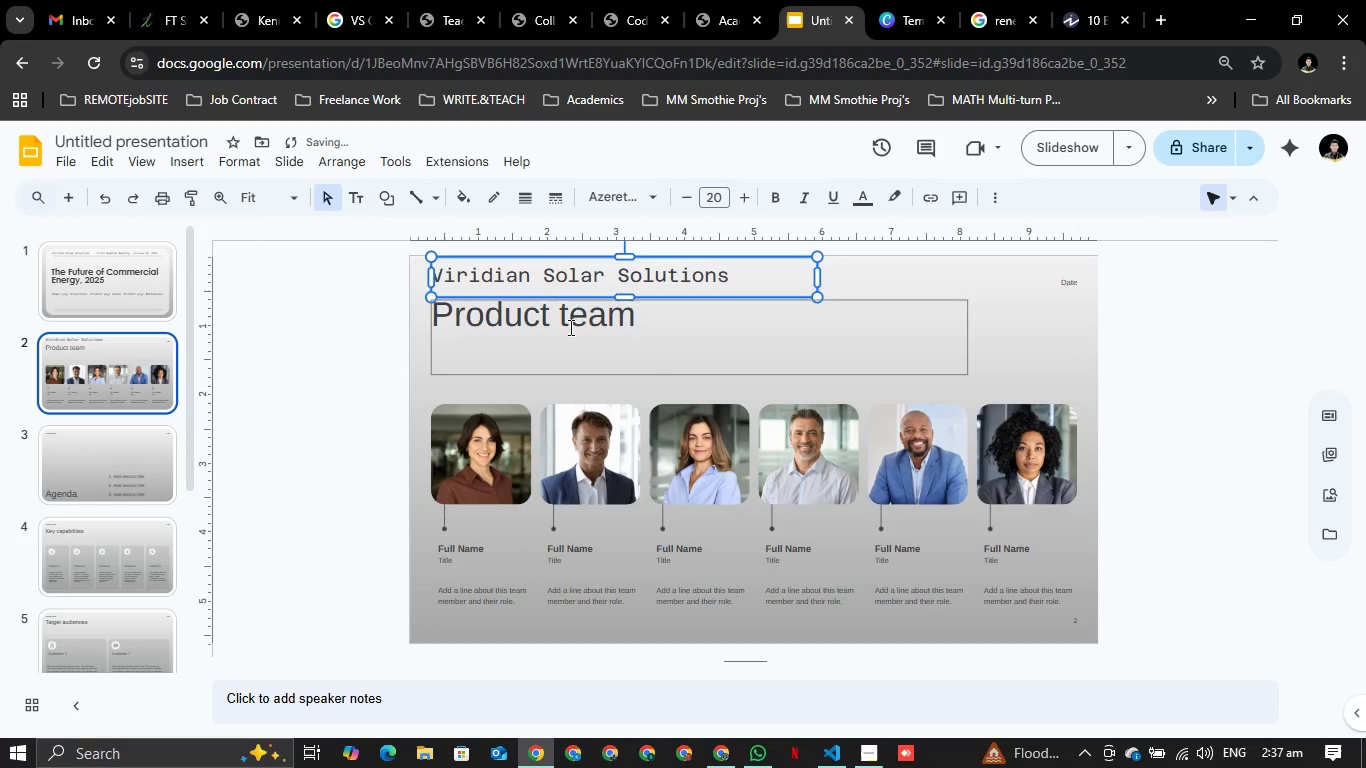 
key(Control+Z)
 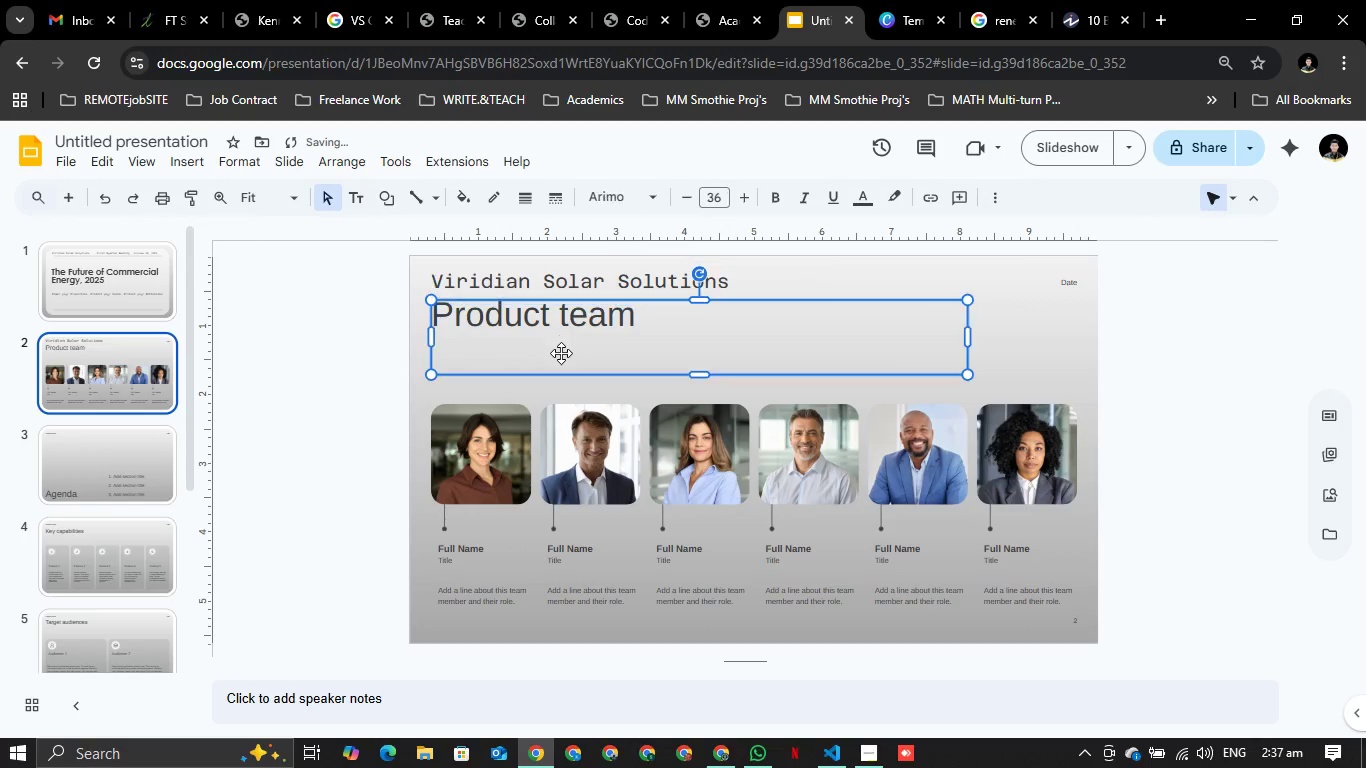 
left_click([561, 353])
 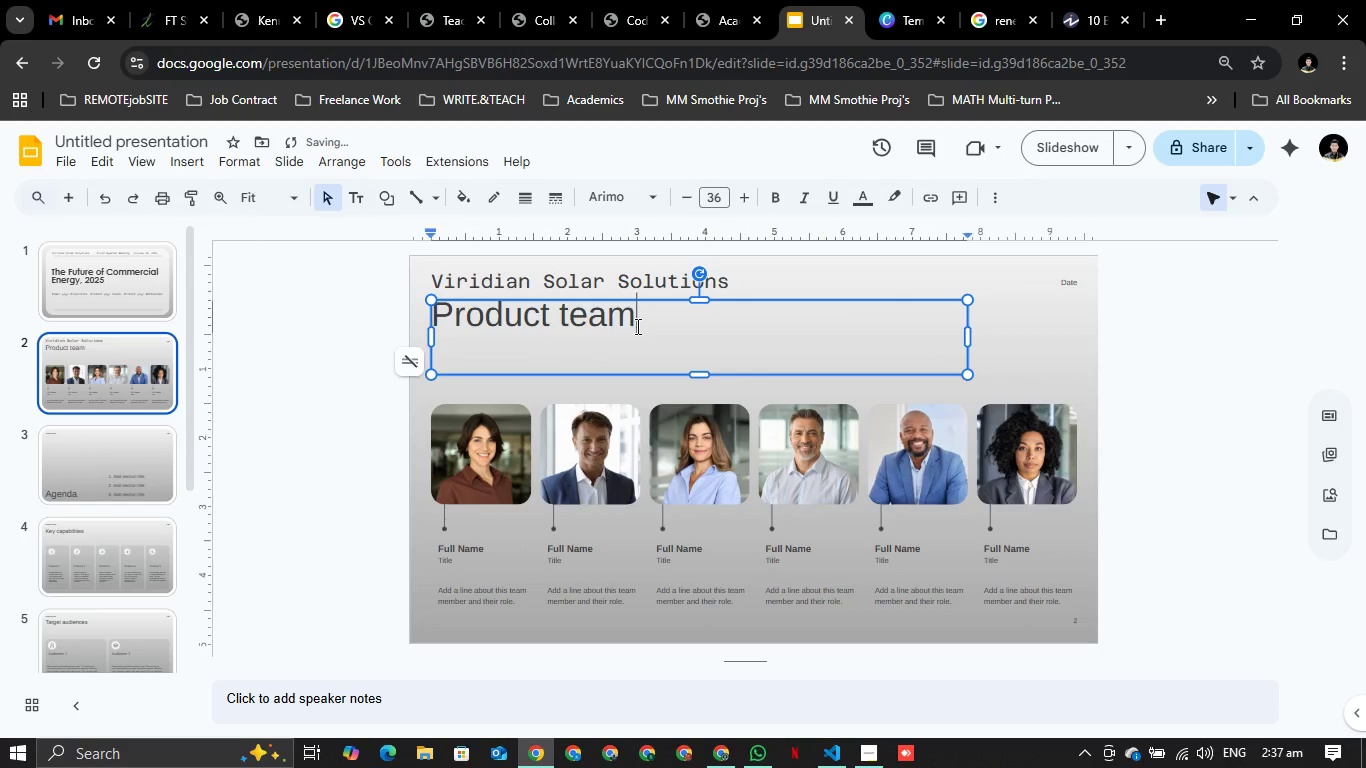 
double_click([636, 326])
 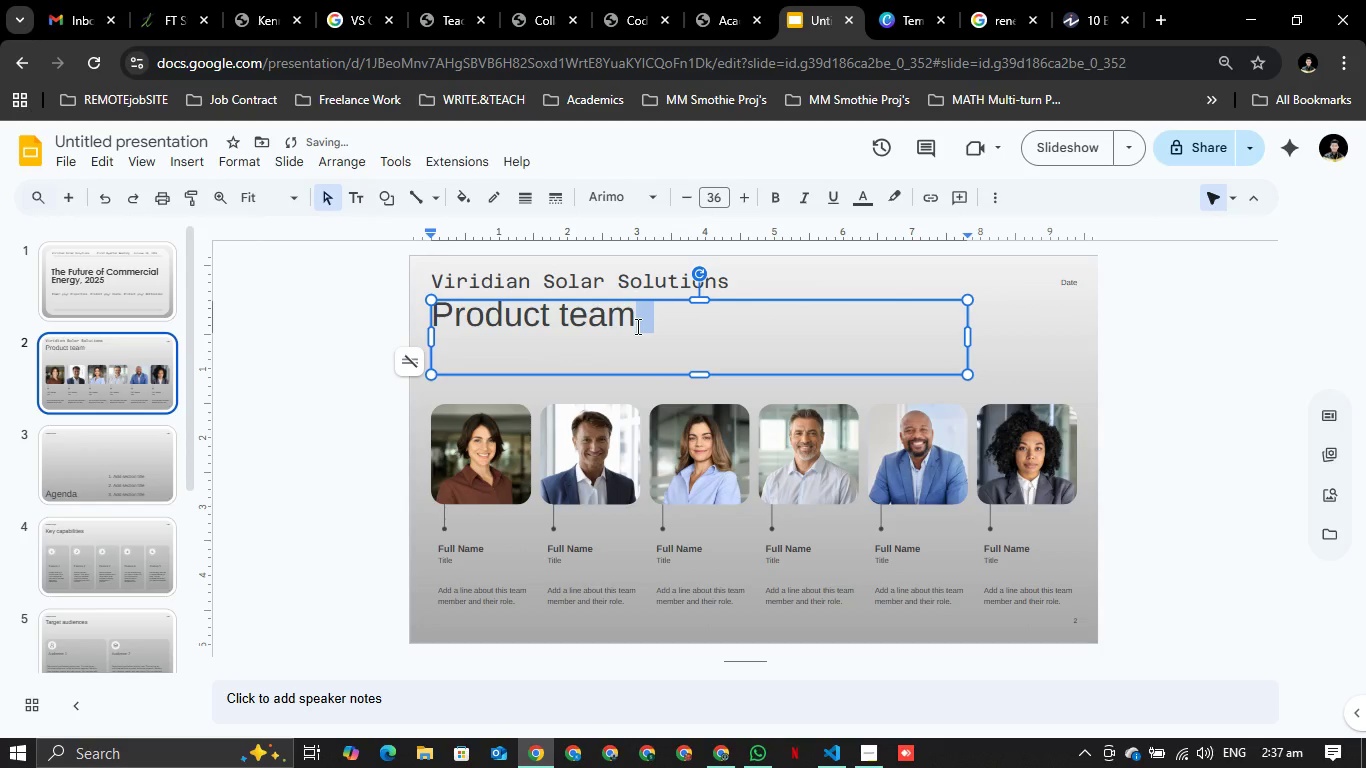 
left_click([636, 326])
 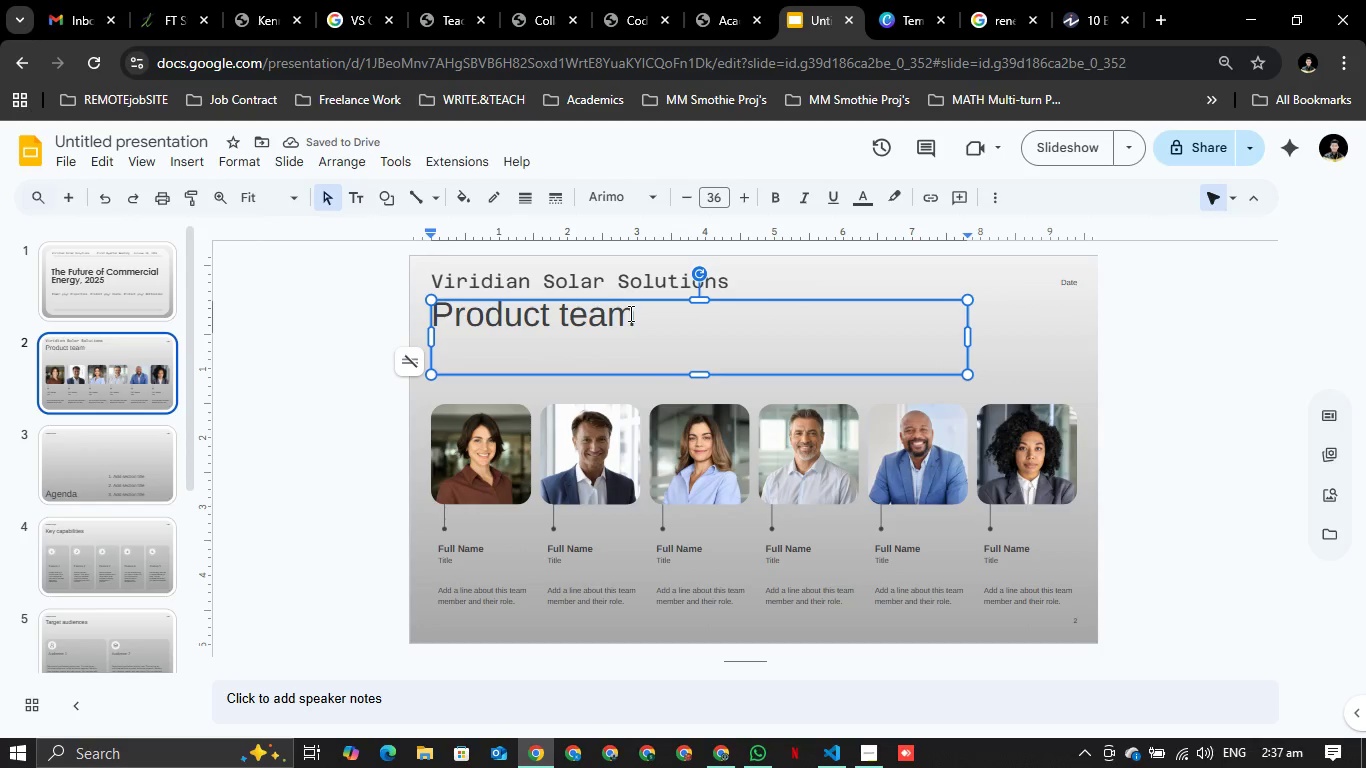 
hold_key(key=ArrowLeft, duration=1.08)
 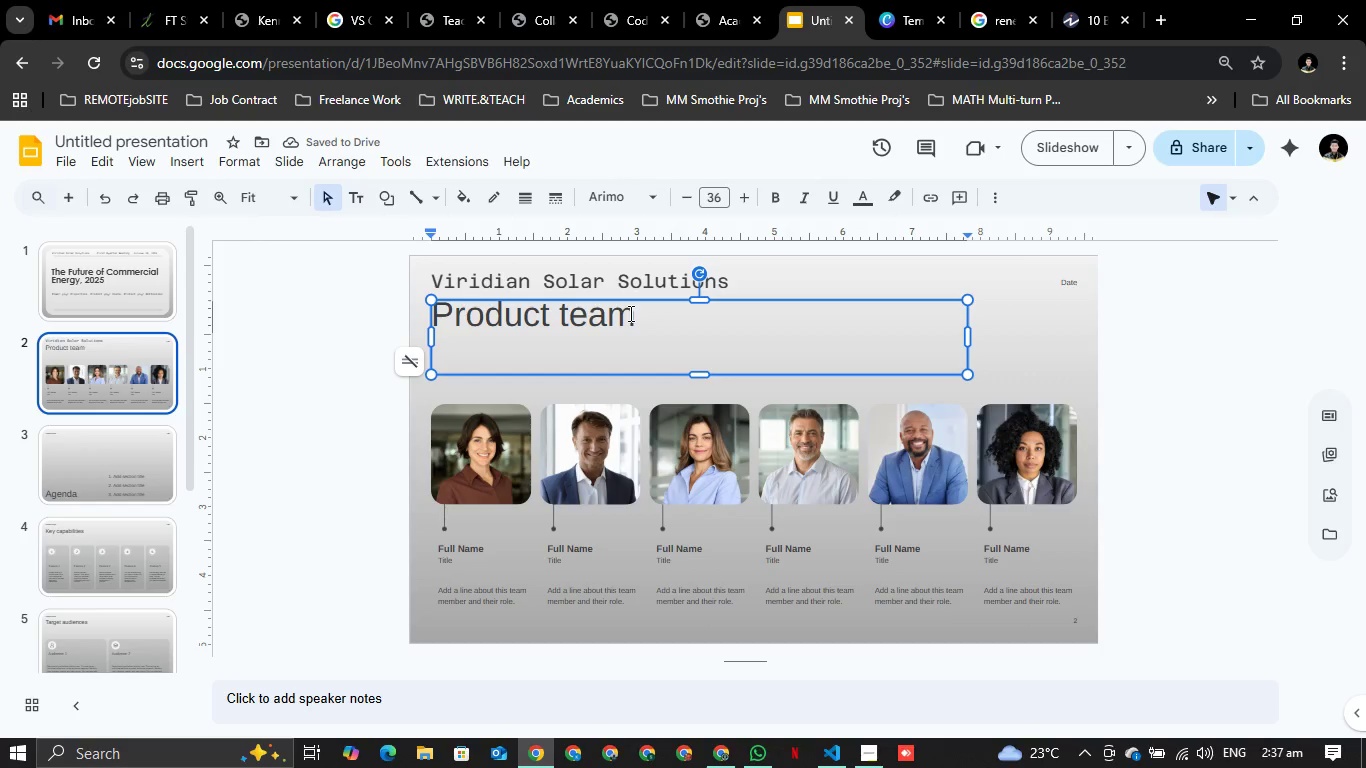 
type(<)
key(Backspace)
type(Meet the )
 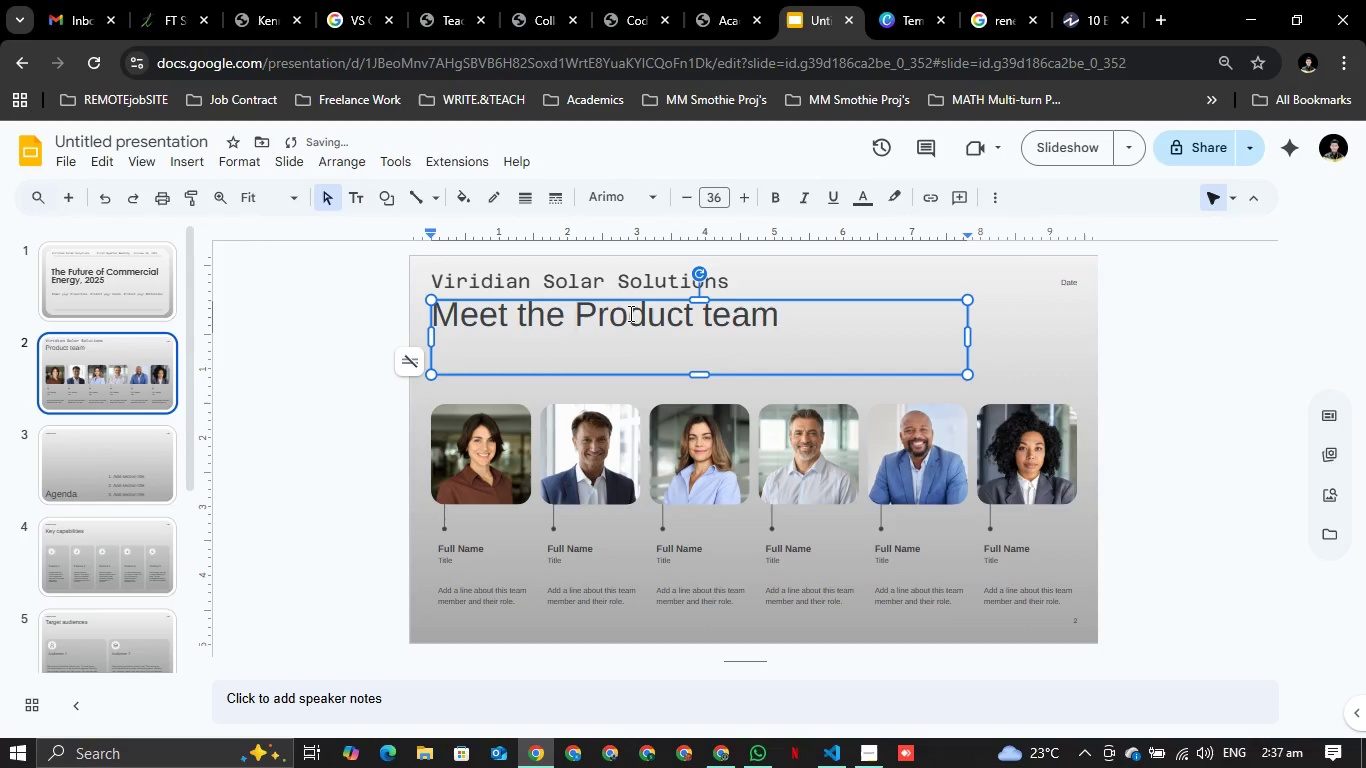 
wait(5.61)
 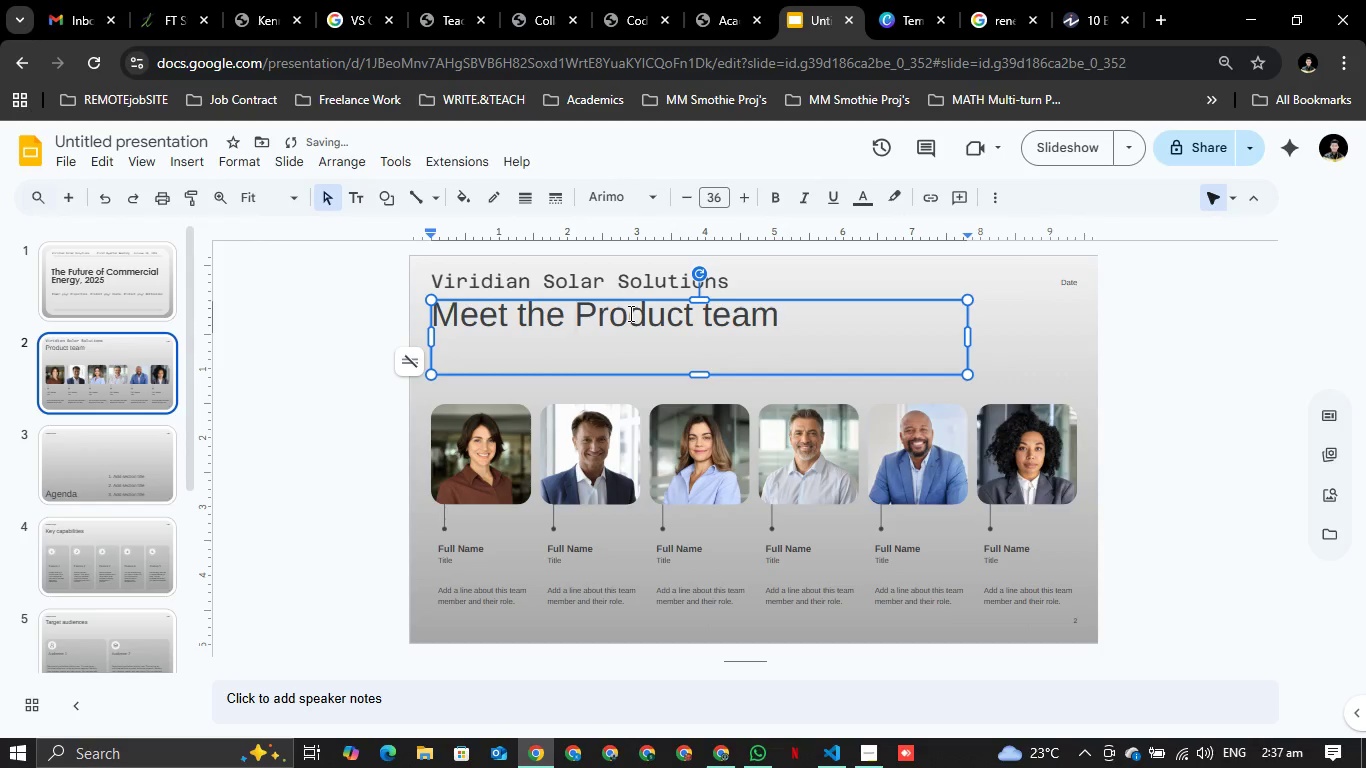 
left_click([791, 306])
 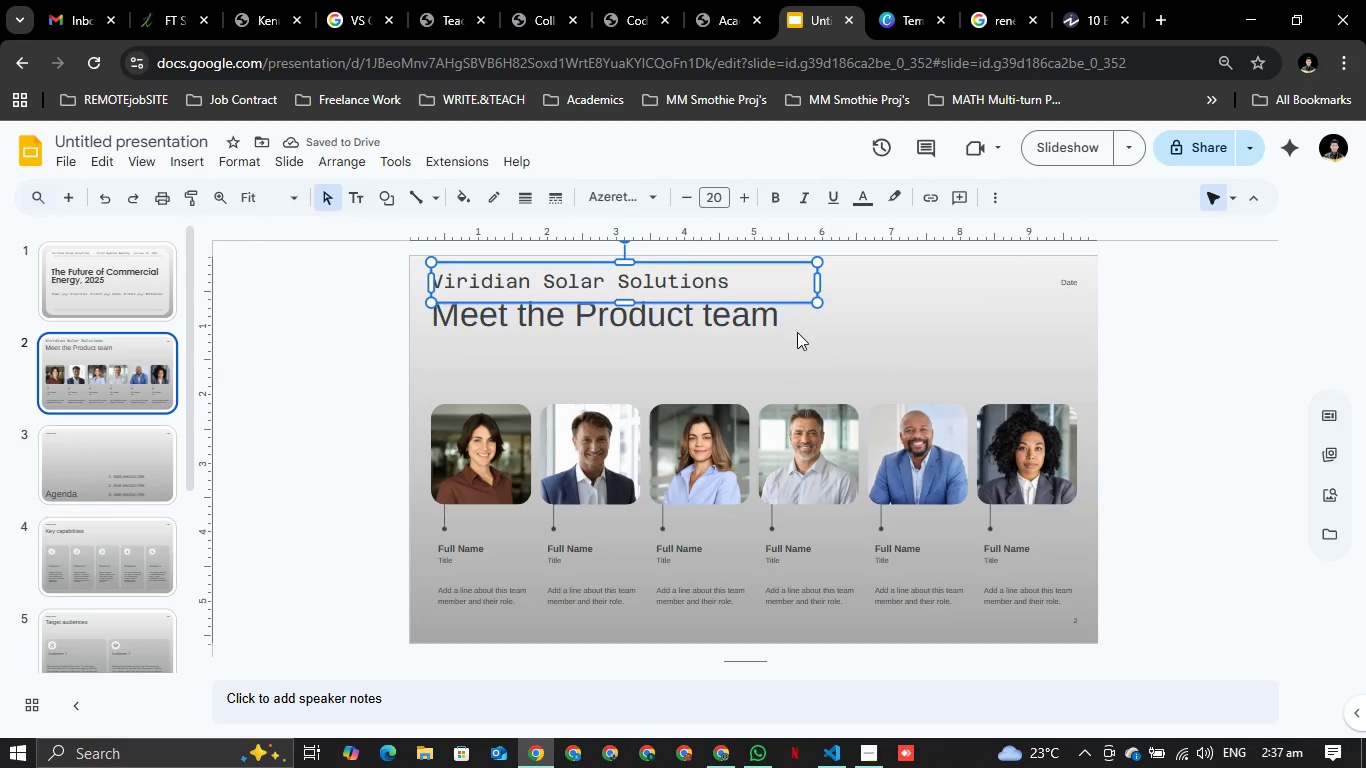 
left_click([797, 332])
 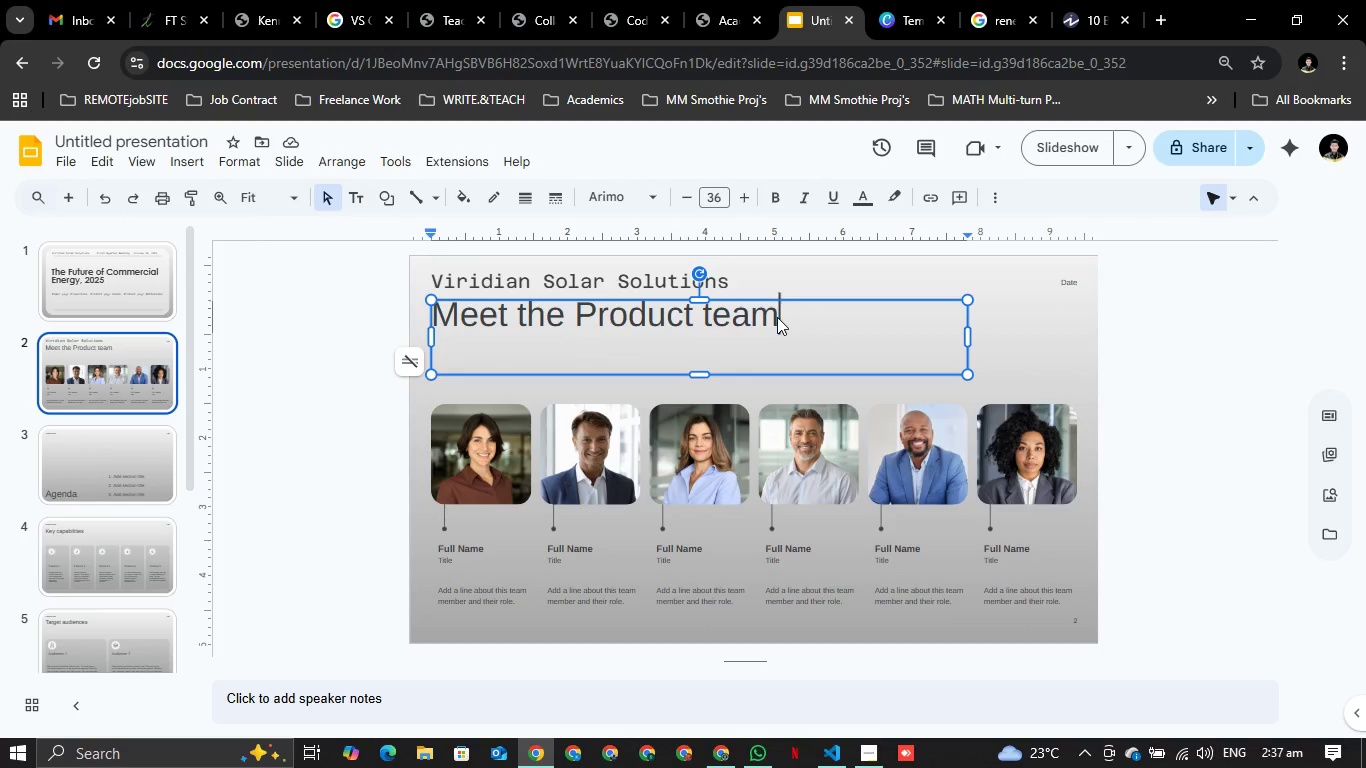 
double_click([777, 317])
 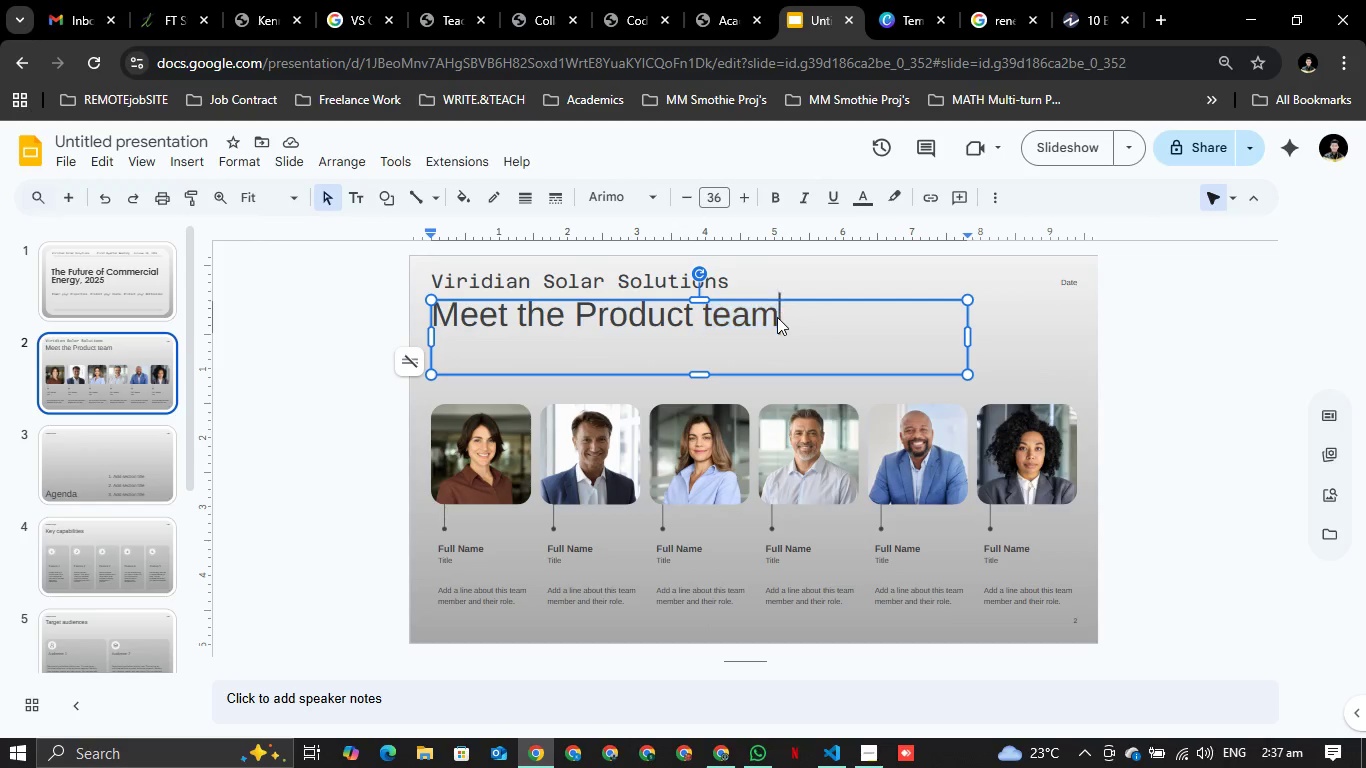 
left_click([777, 317])
 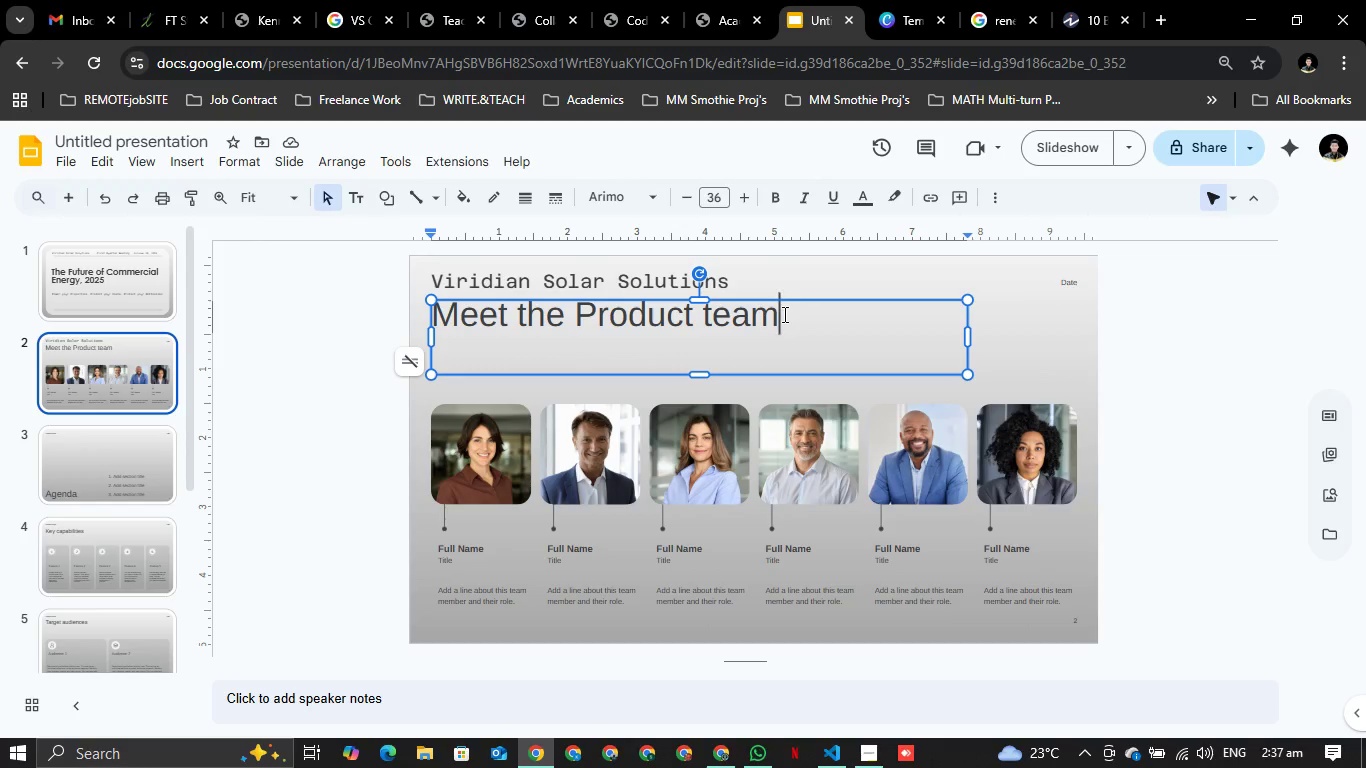 
type(!)
key(Backspace)
key(Backspace)
key(Backspace)
key(Backspace)
key(Backspace)
key(Backspace)
key(Backspace)
key(Backspace)
key(Backspace)
key(Backspace)
key(Backspace)
key(Backspace)
key(Backspace)
type(Te)
key(Backspace)
key(Backspace)
type(tea)
key(Backspace)
type(The Team!)
key(Backspace)
key(Backspace)
key(Backspace)
key(Backspace)
key(Backspace)
key(Backspace)
key(Backspace)
key(Backspace)
key(Backspace)
 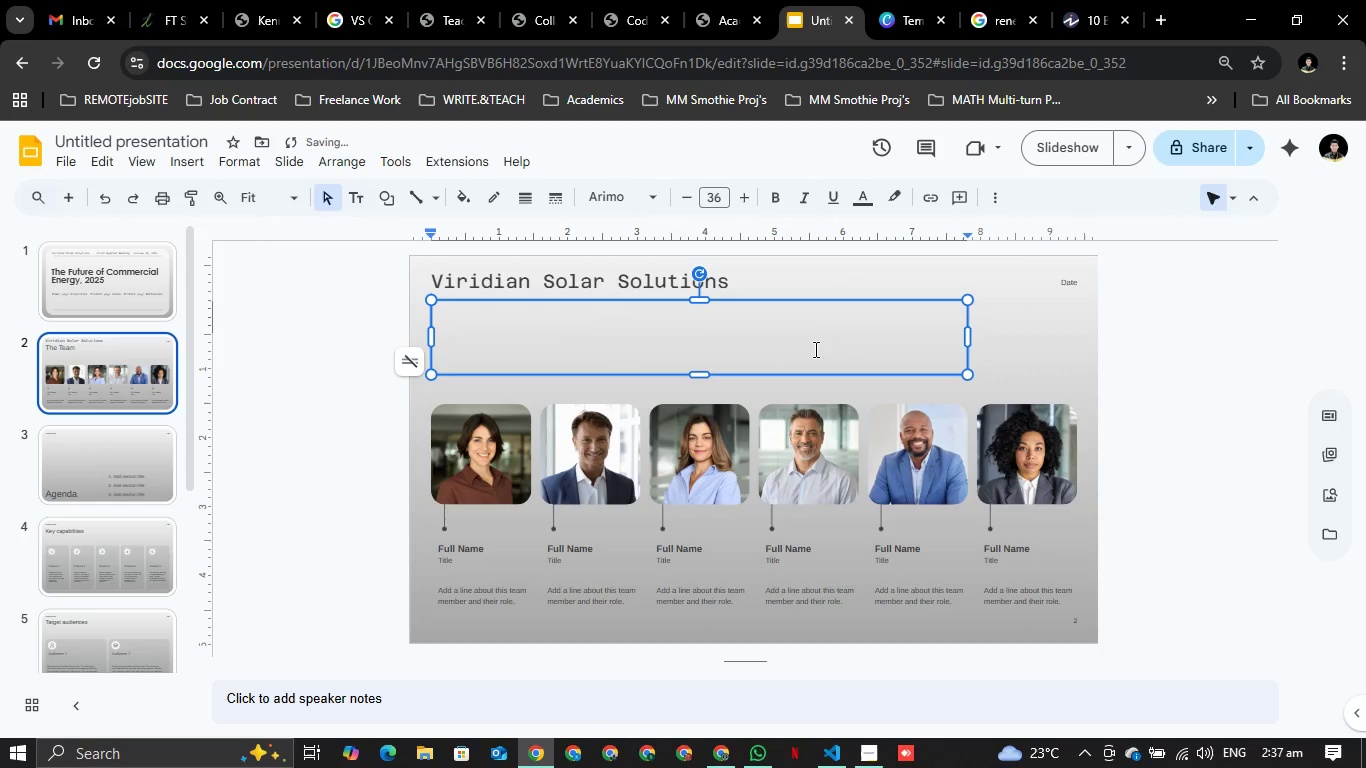 
wait(9.54)
 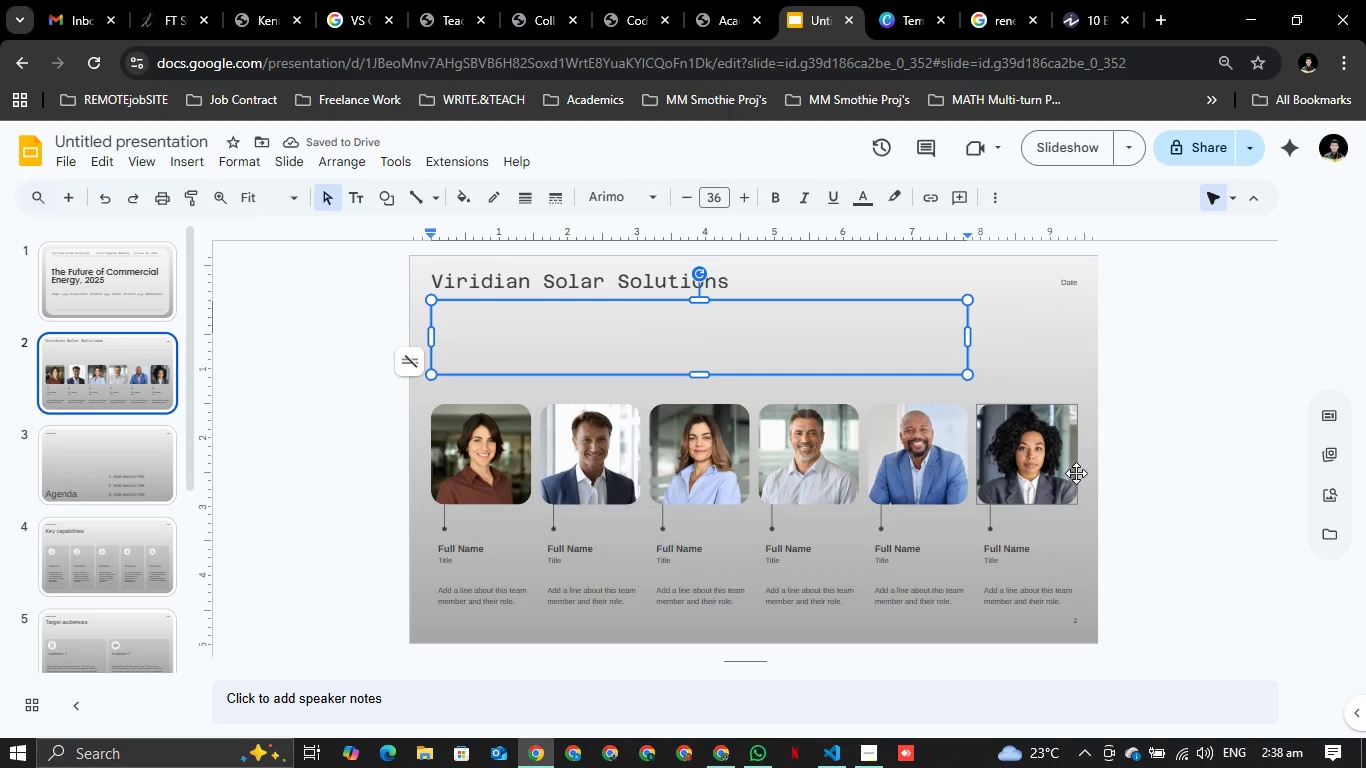 
left_click([816, 313])
 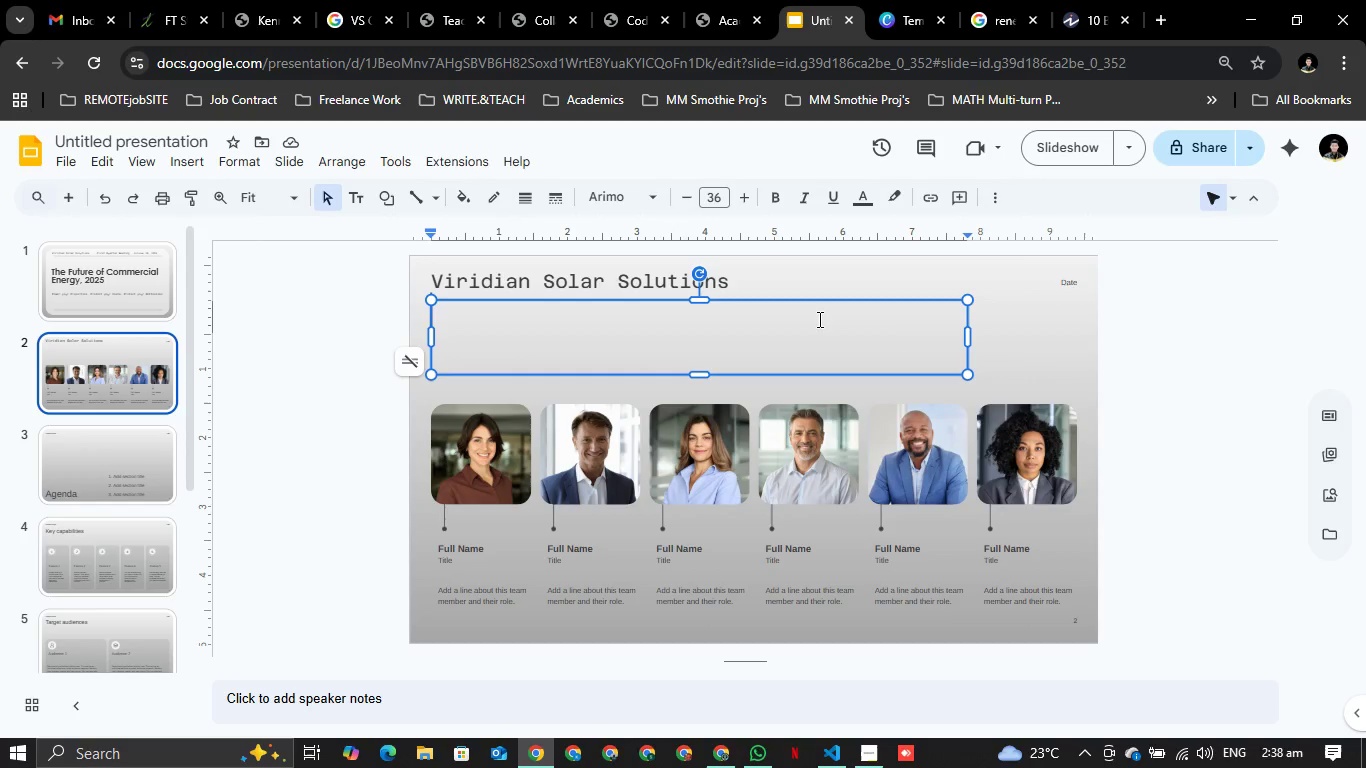 
type(Marketing and Product Tra)
key(Backspace)
key(Backspace)
type(eam)
 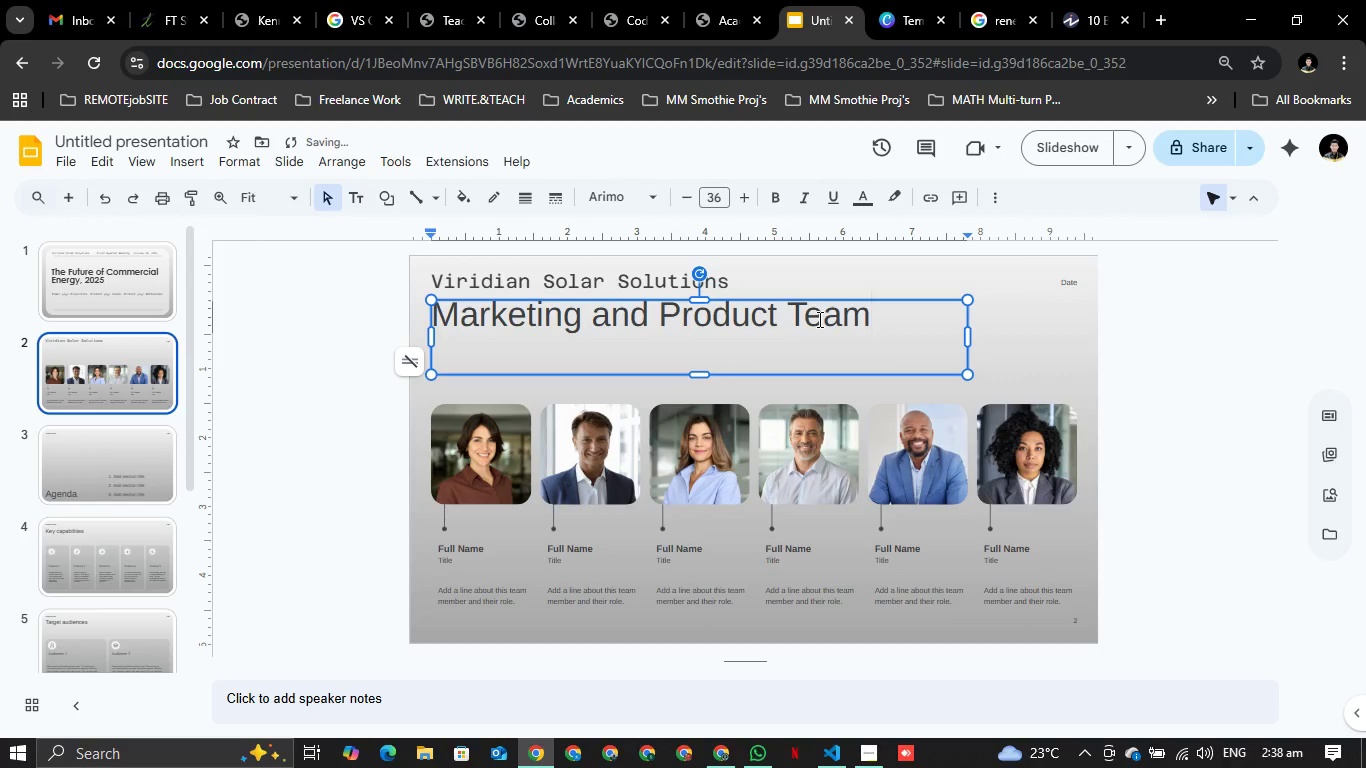 
key(Enter)
 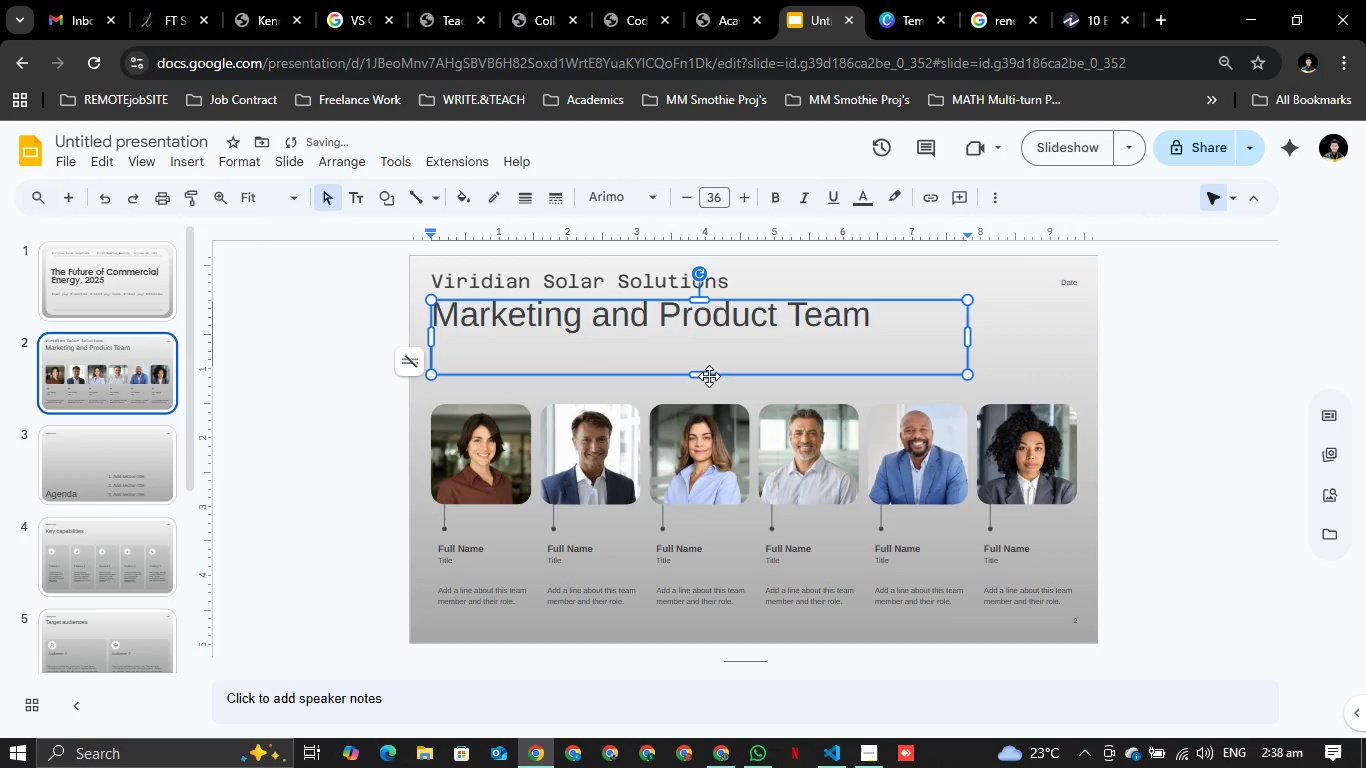 
left_click_drag(start_coordinate=[705, 373], to_coordinate=[707, 343])
 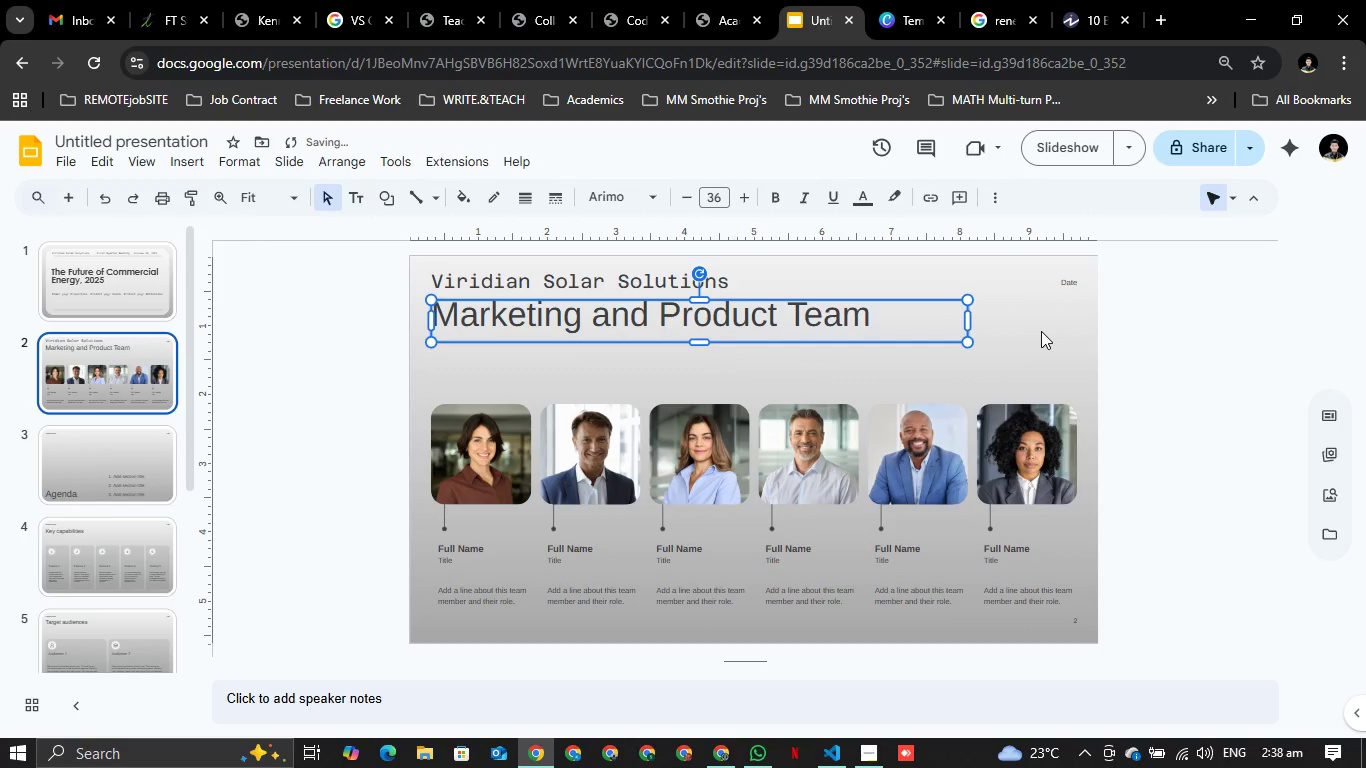 
left_click([1044, 330])
 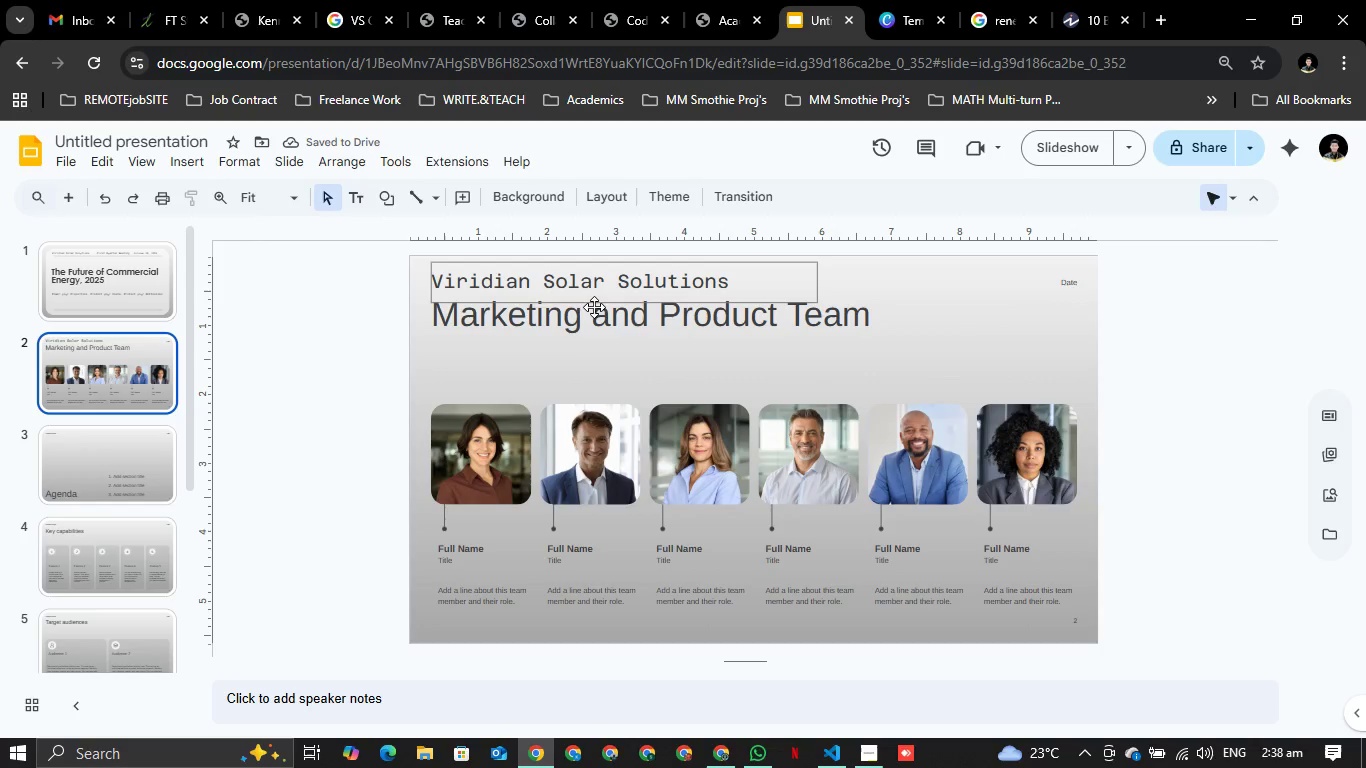 
left_click([599, 315])
 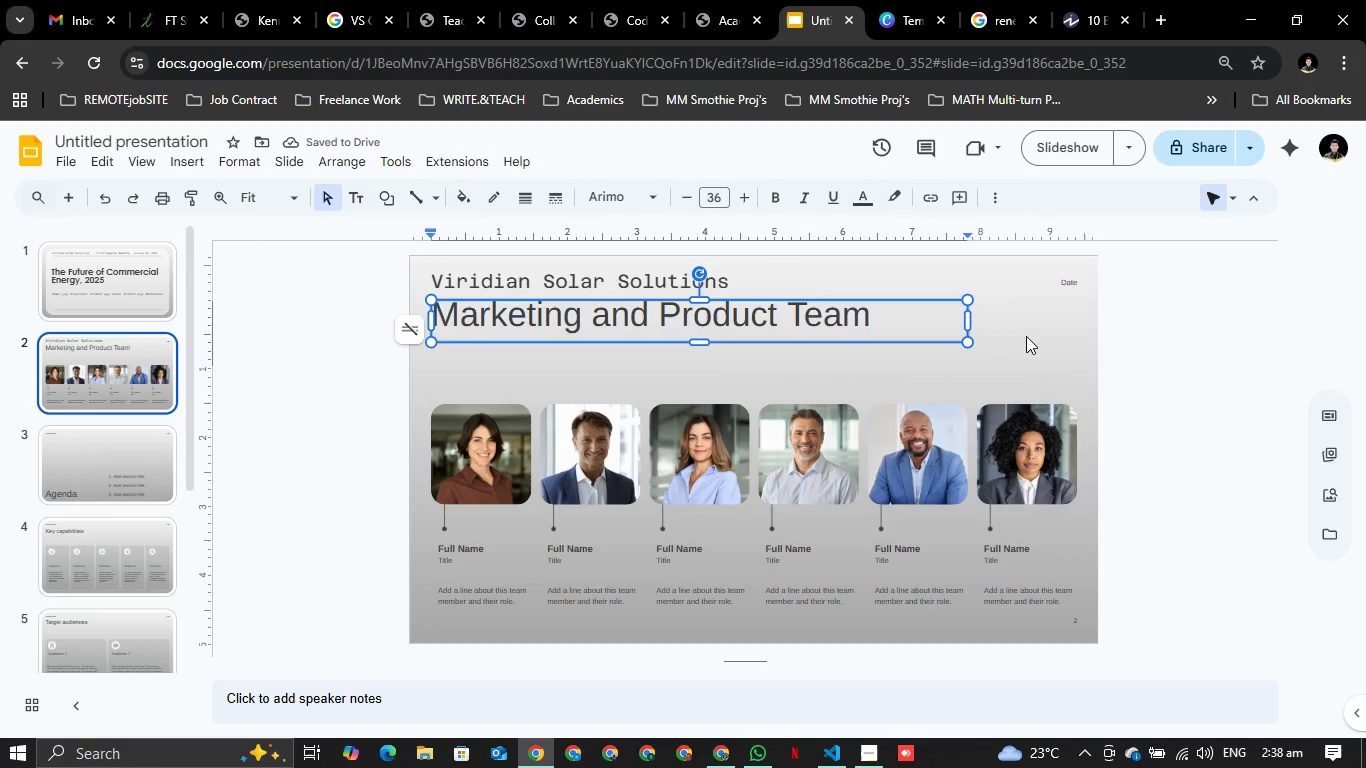 
left_click([1026, 336])
 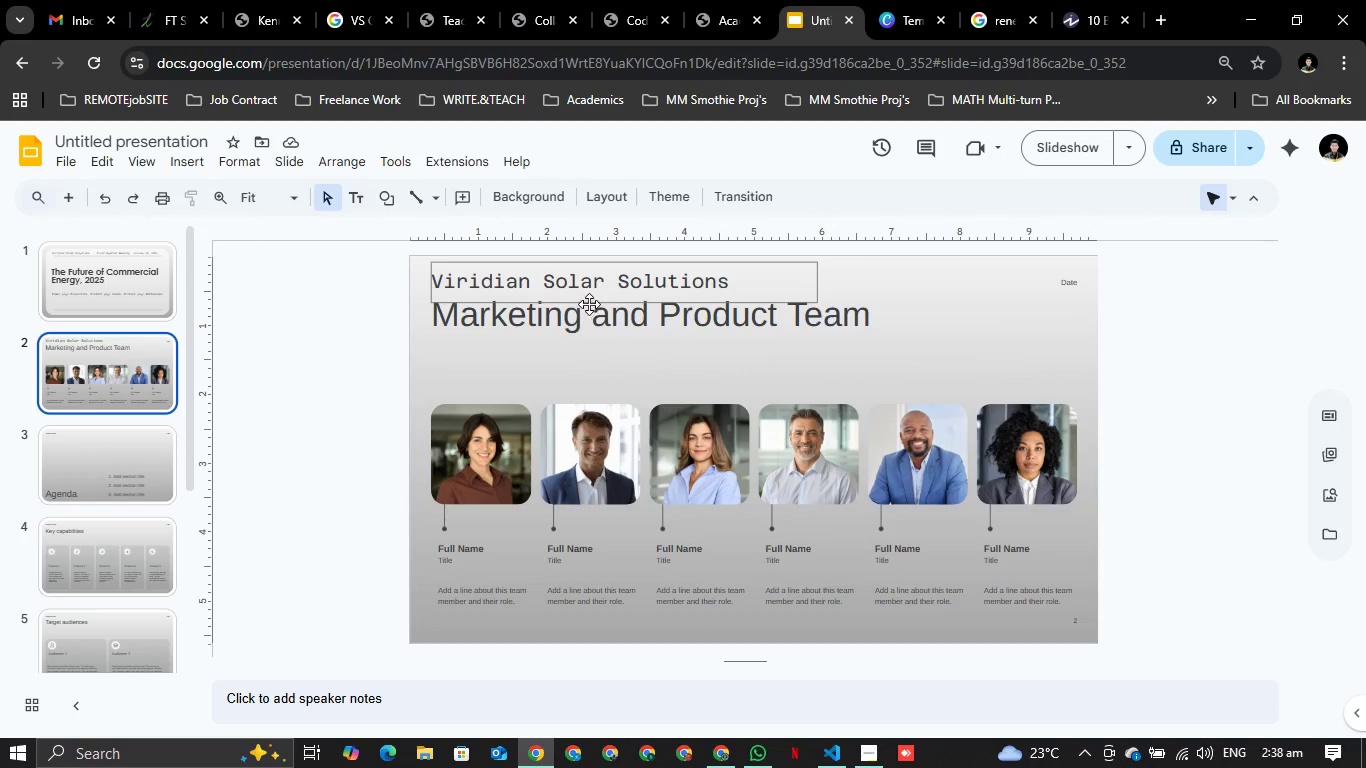 
wait(7.62)
 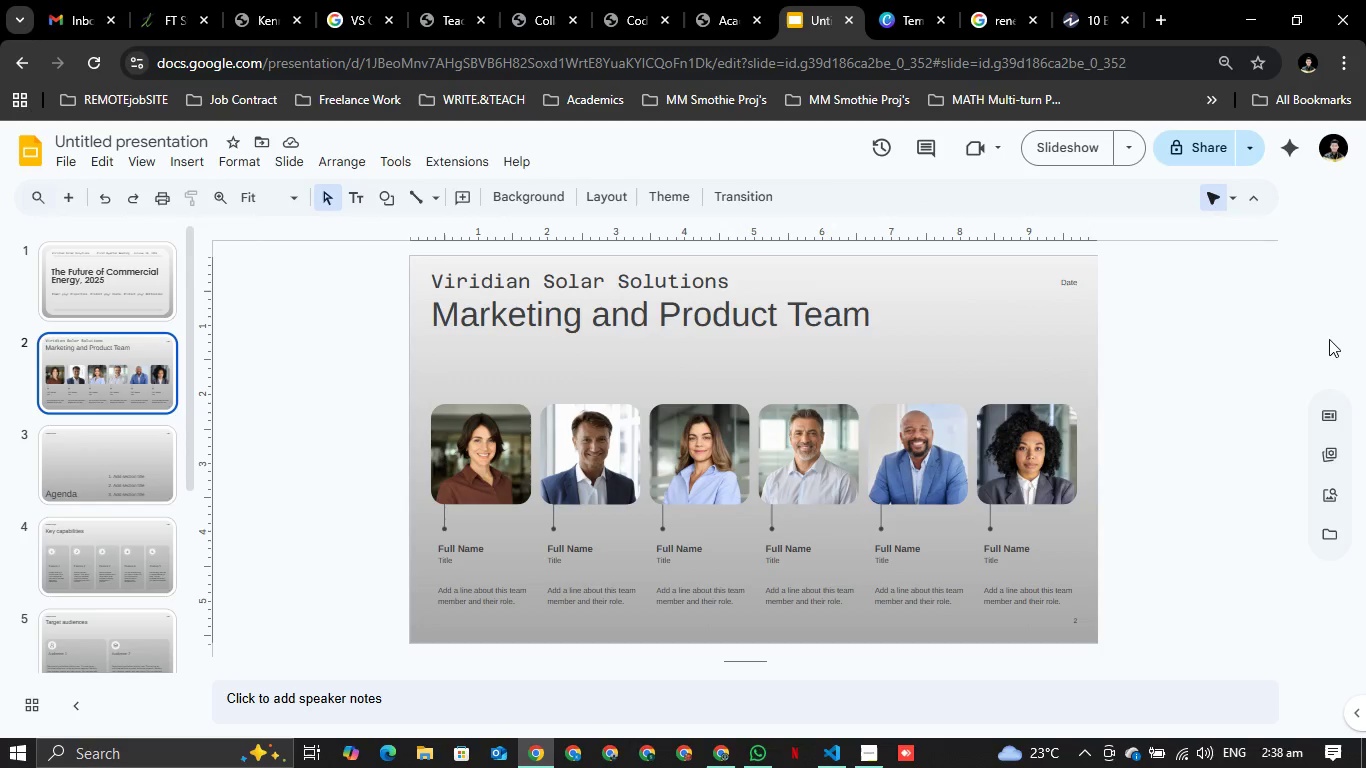 
left_click_drag(start_coordinate=[531, 305], to_coordinate=[525, 326])
 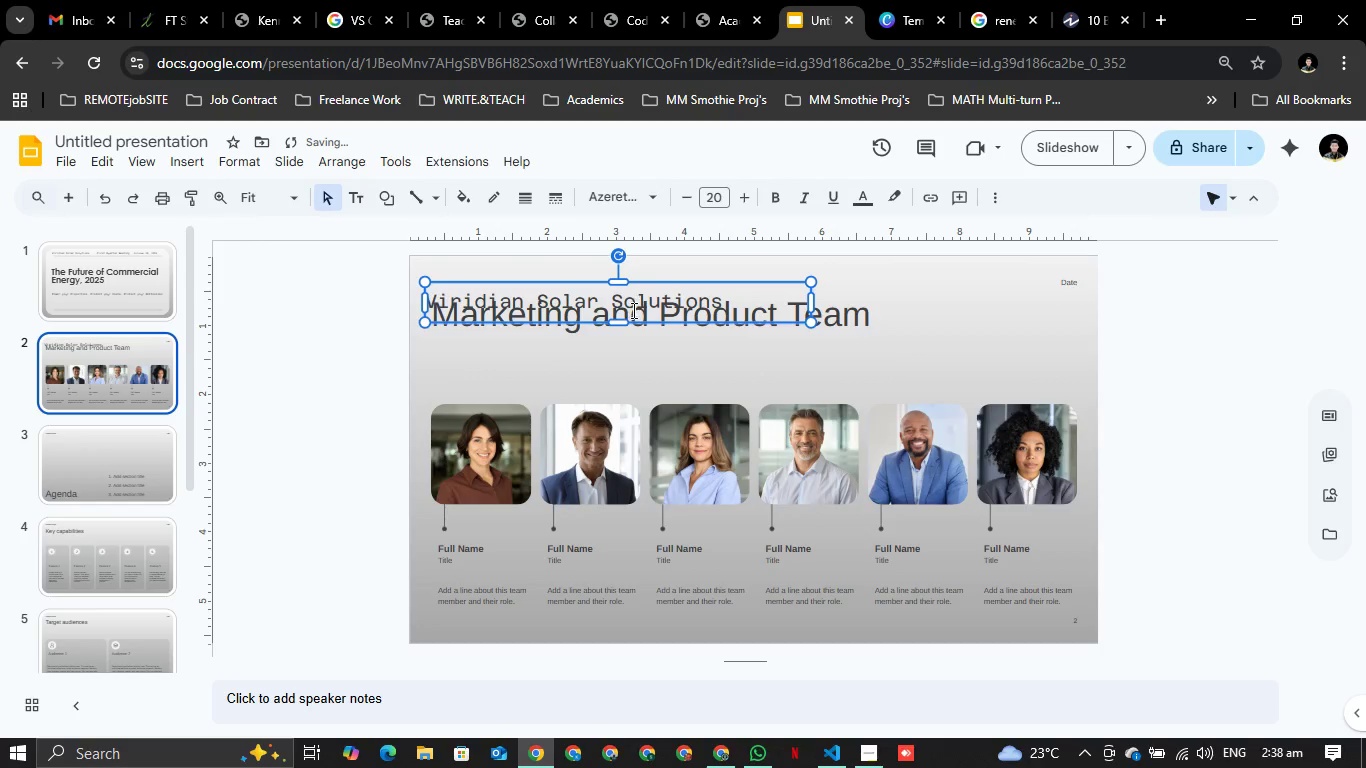 
key(Control+ControlLeft)
 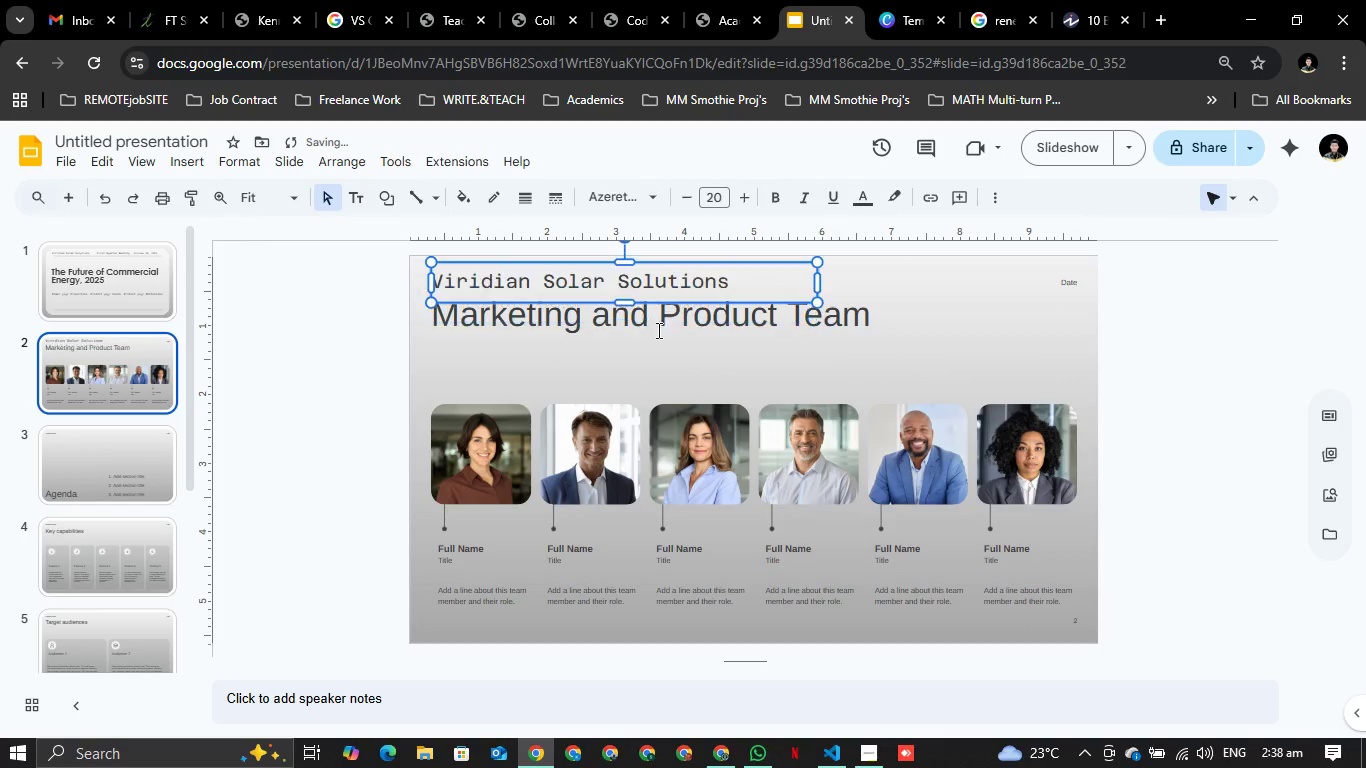 
key(Control+Z)
 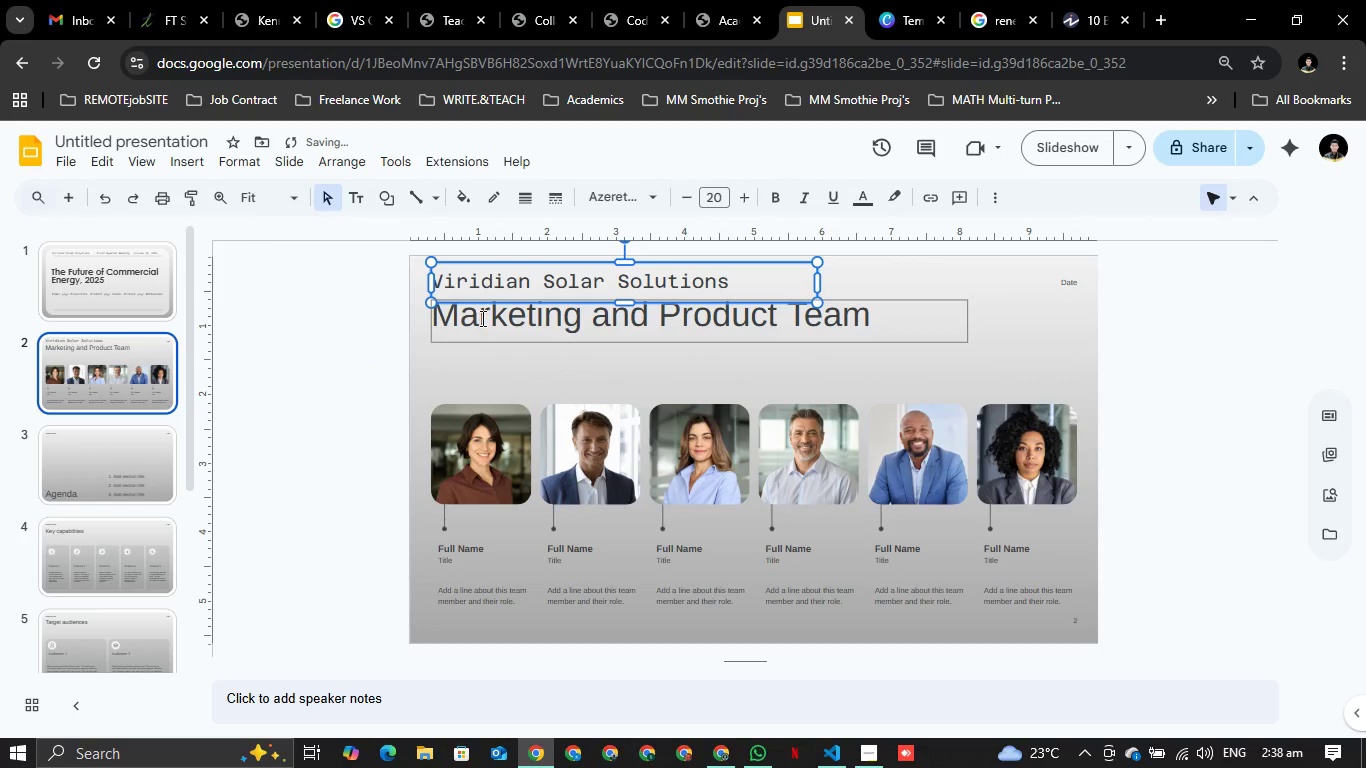 
wait(5.01)
 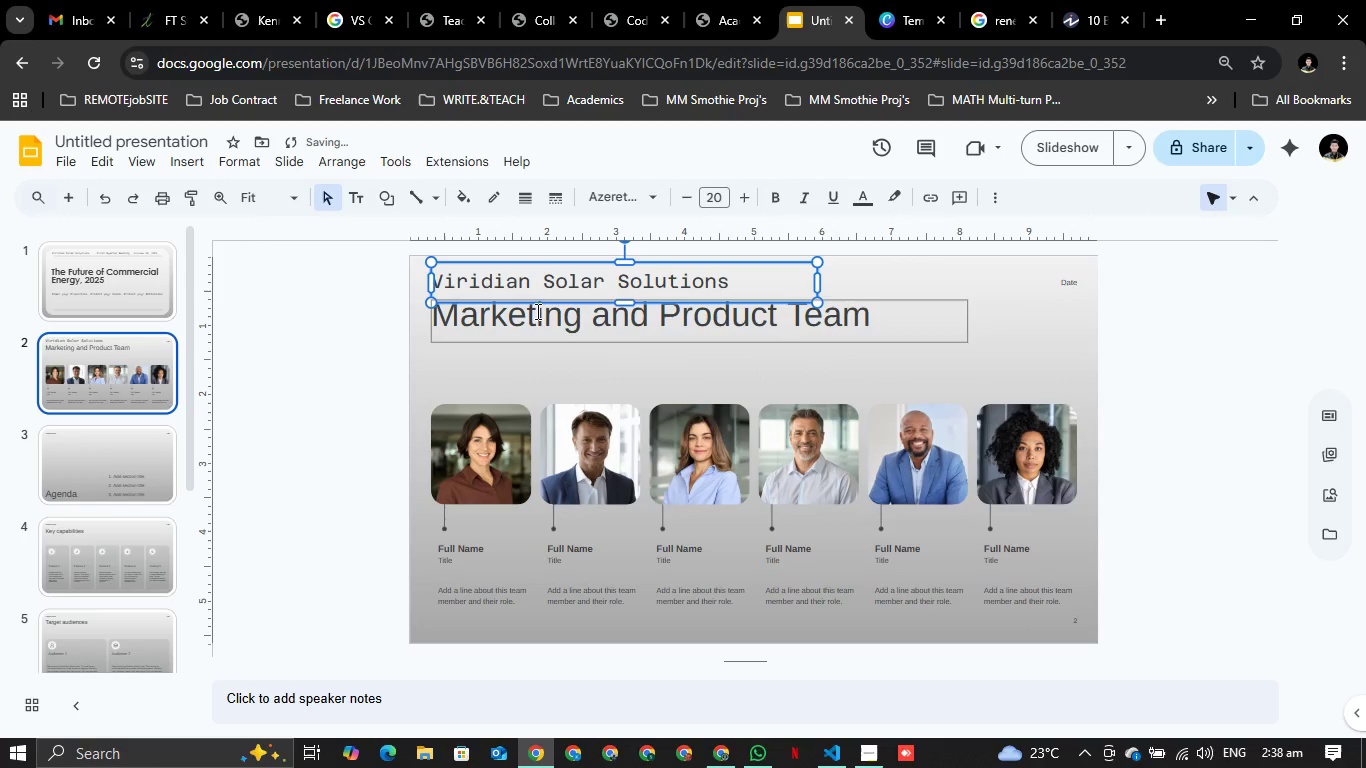 
left_click_drag(start_coordinate=[895, 328], to_coordinate=[875, 356])
 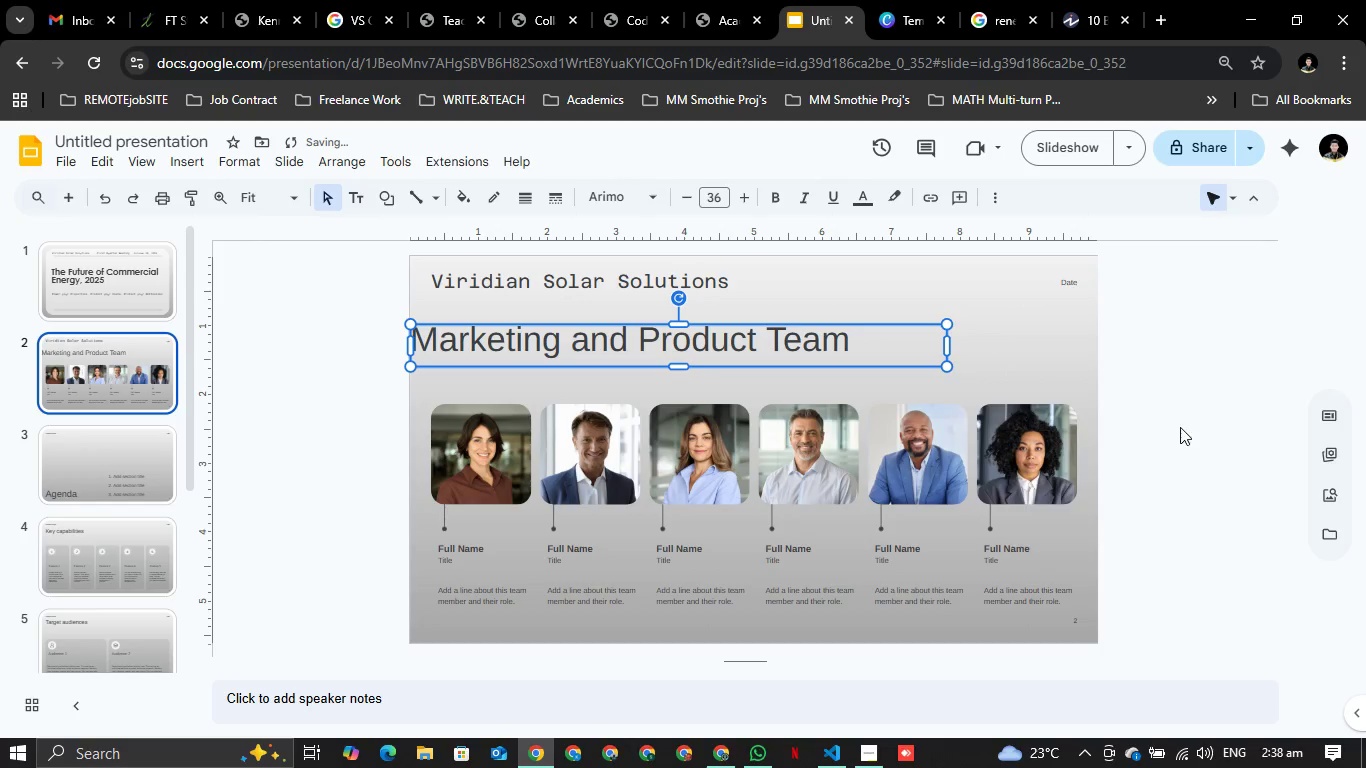 
left_click([1206, 421])
 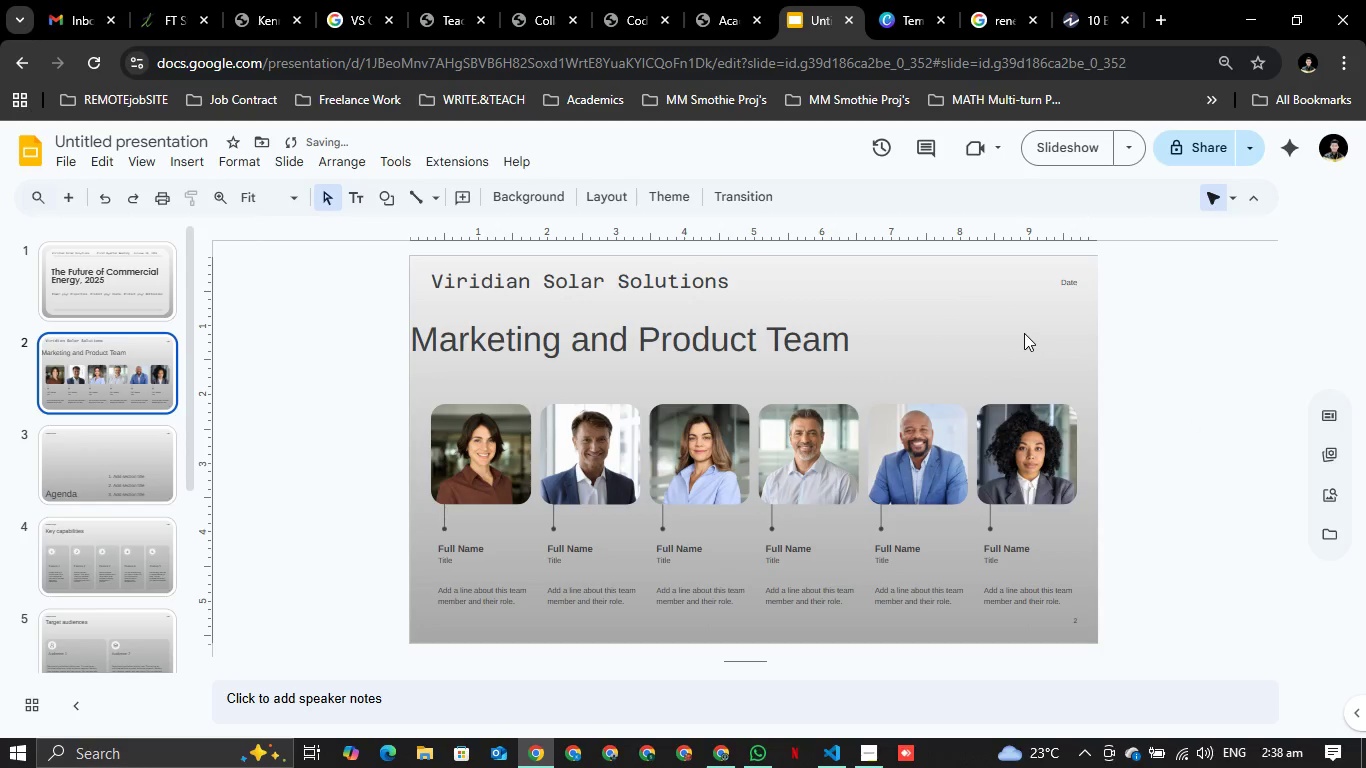 
left_click_drag(start_coordinate=[1022, 333], to_coordinate=[1017, 329])
 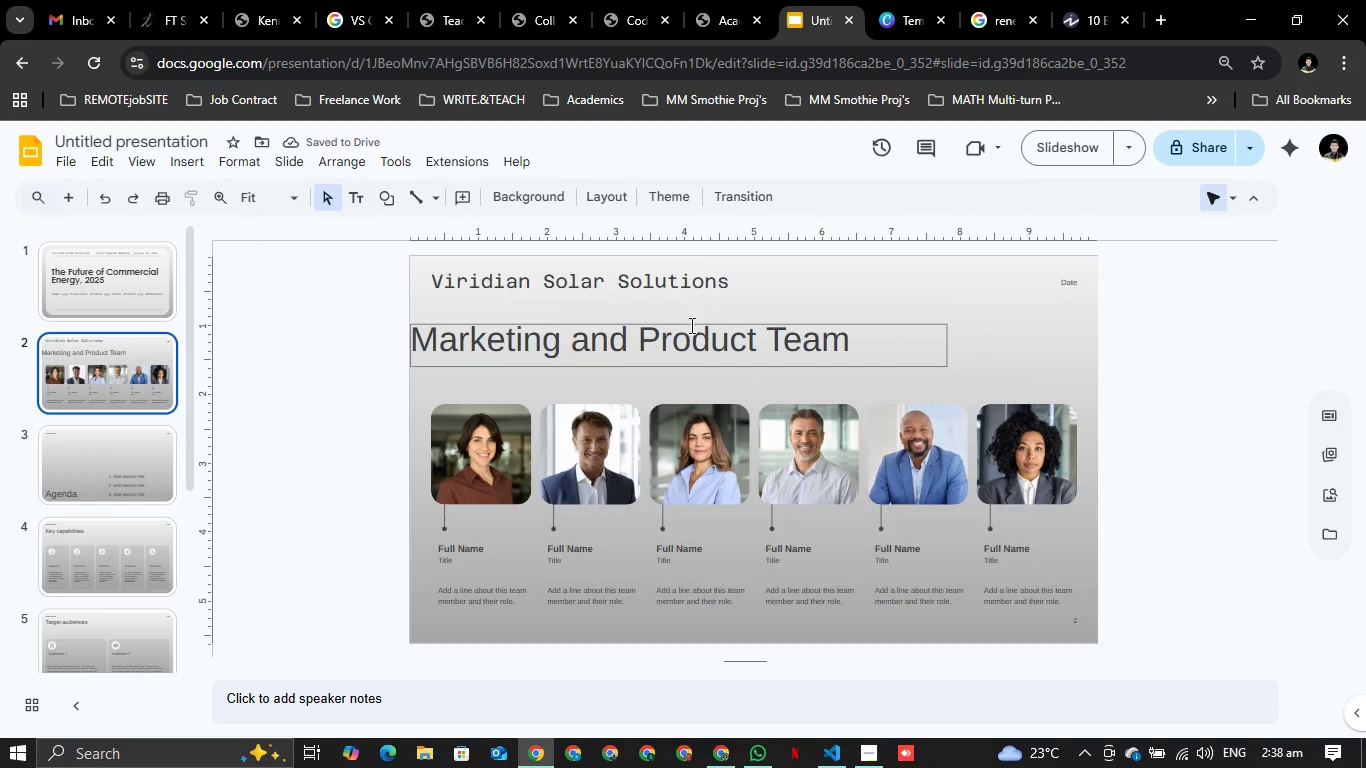 
key(Control+Z)
 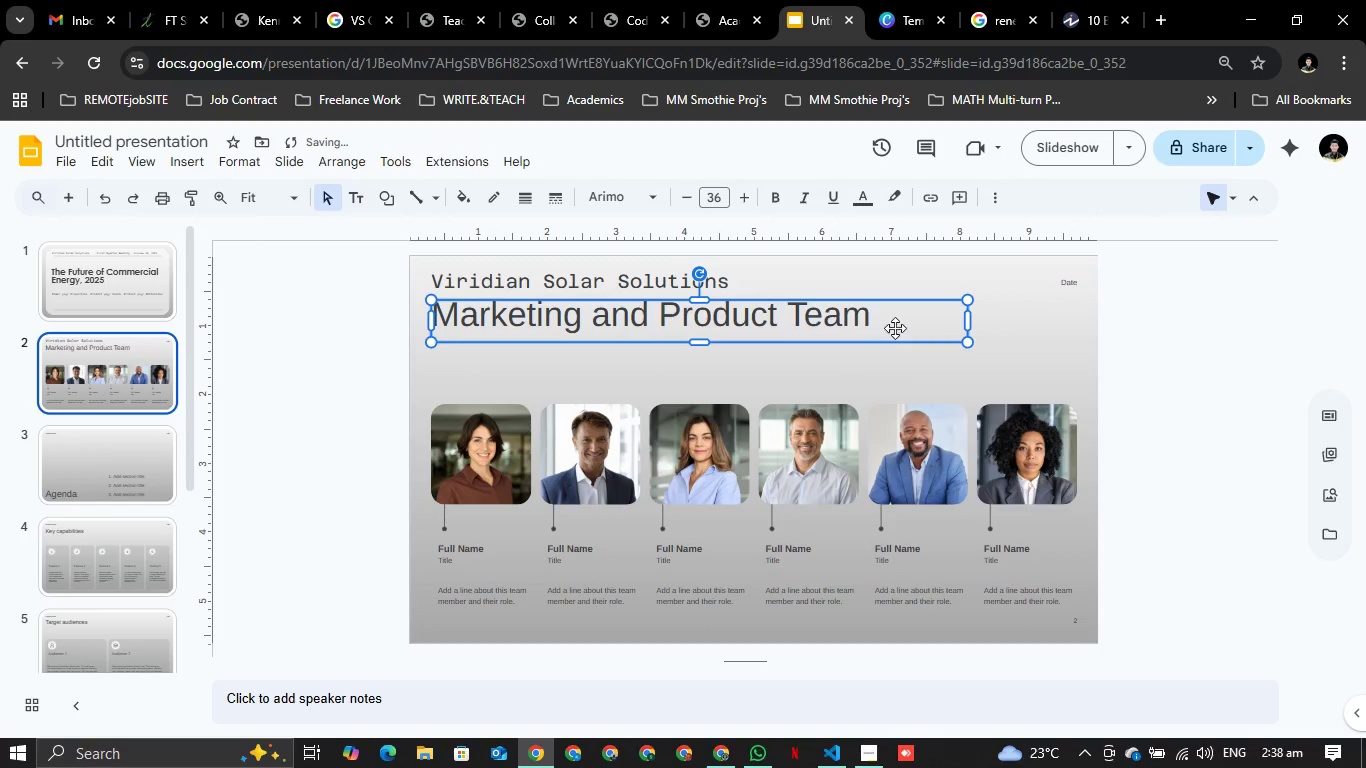 
left_click_drag(start_coordinate=[899, 326], to_coordinate=[899, 353])
 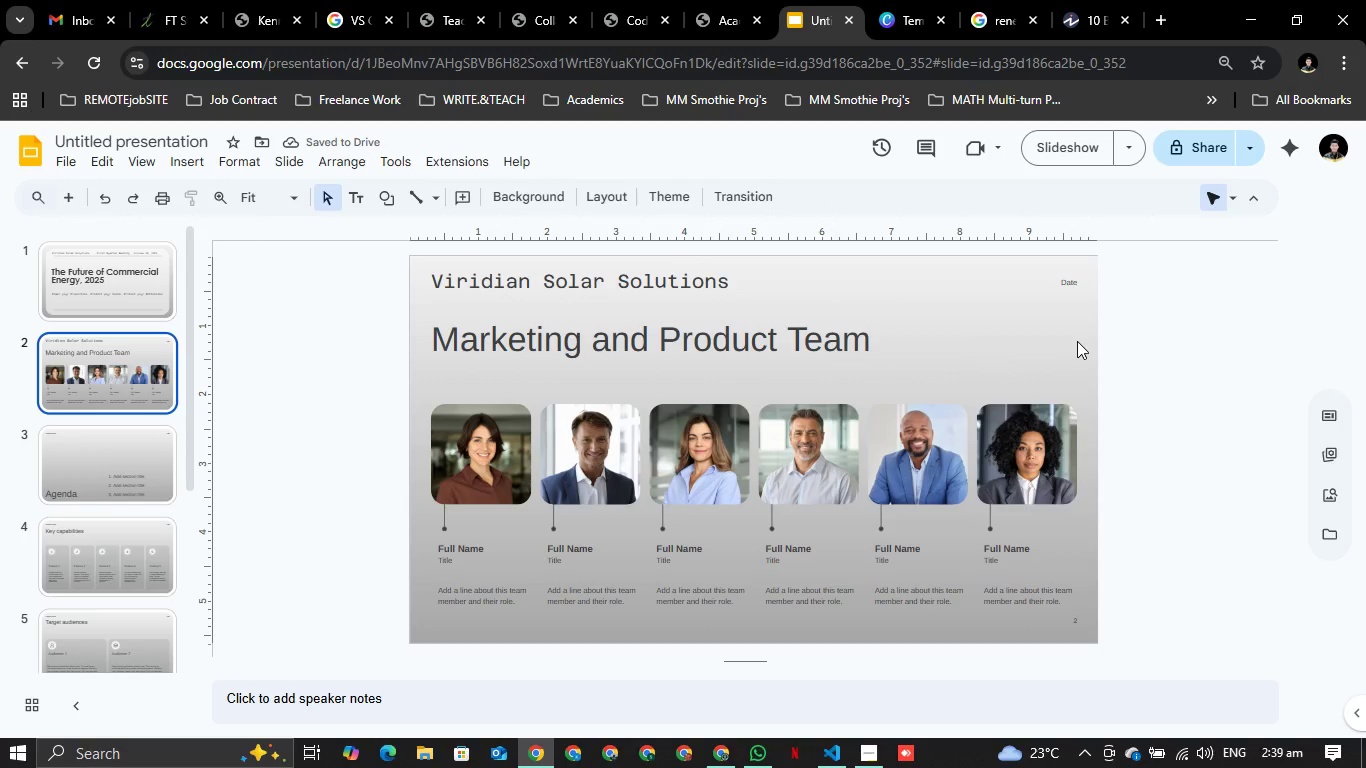 
wait(8.81)
 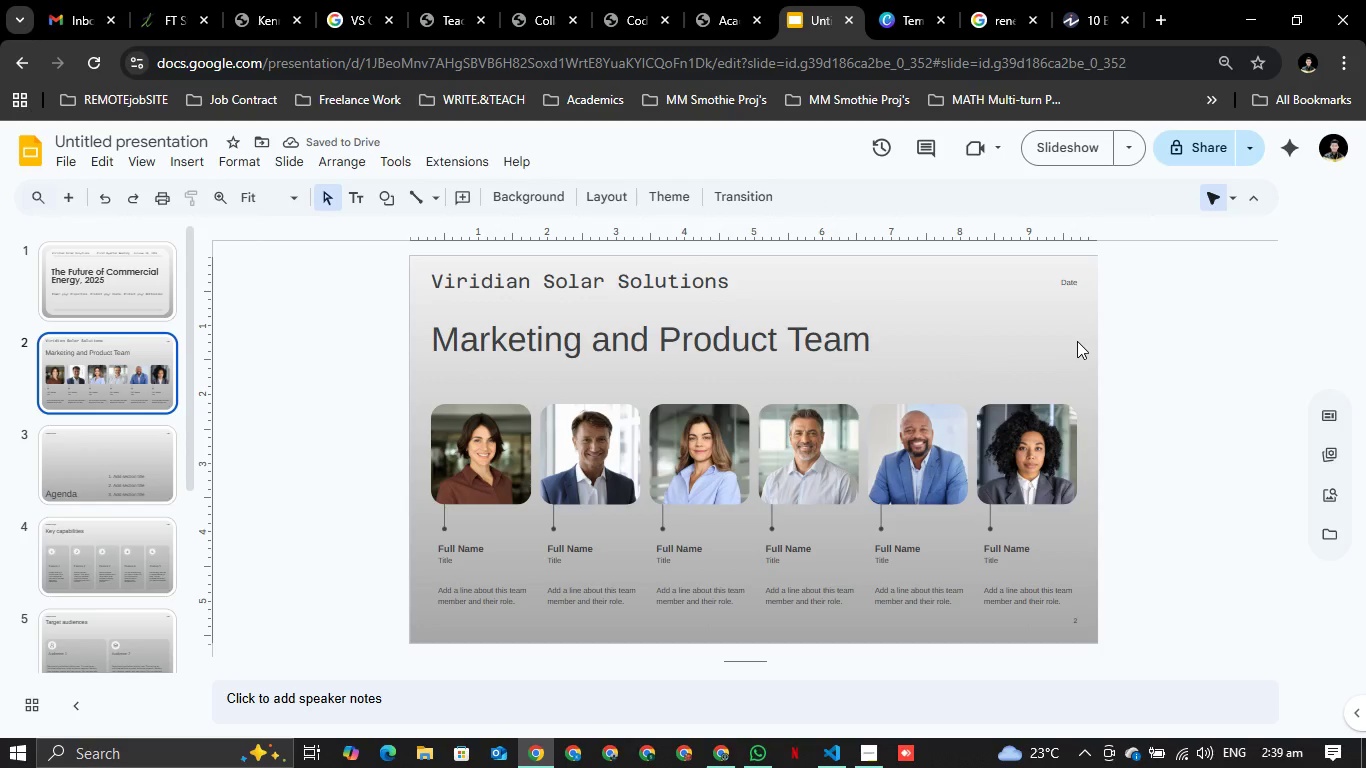 
double_click([517, 558])
 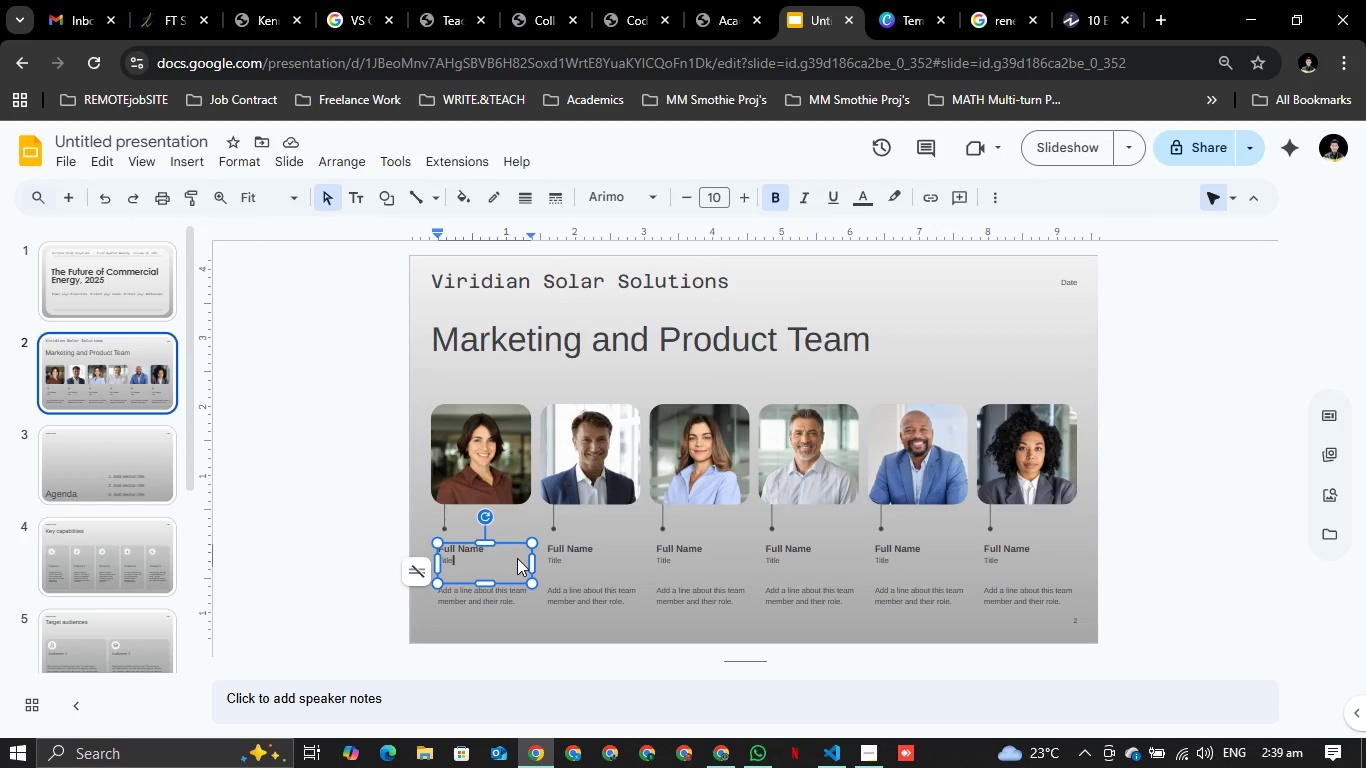 
double_click([517, 558])
 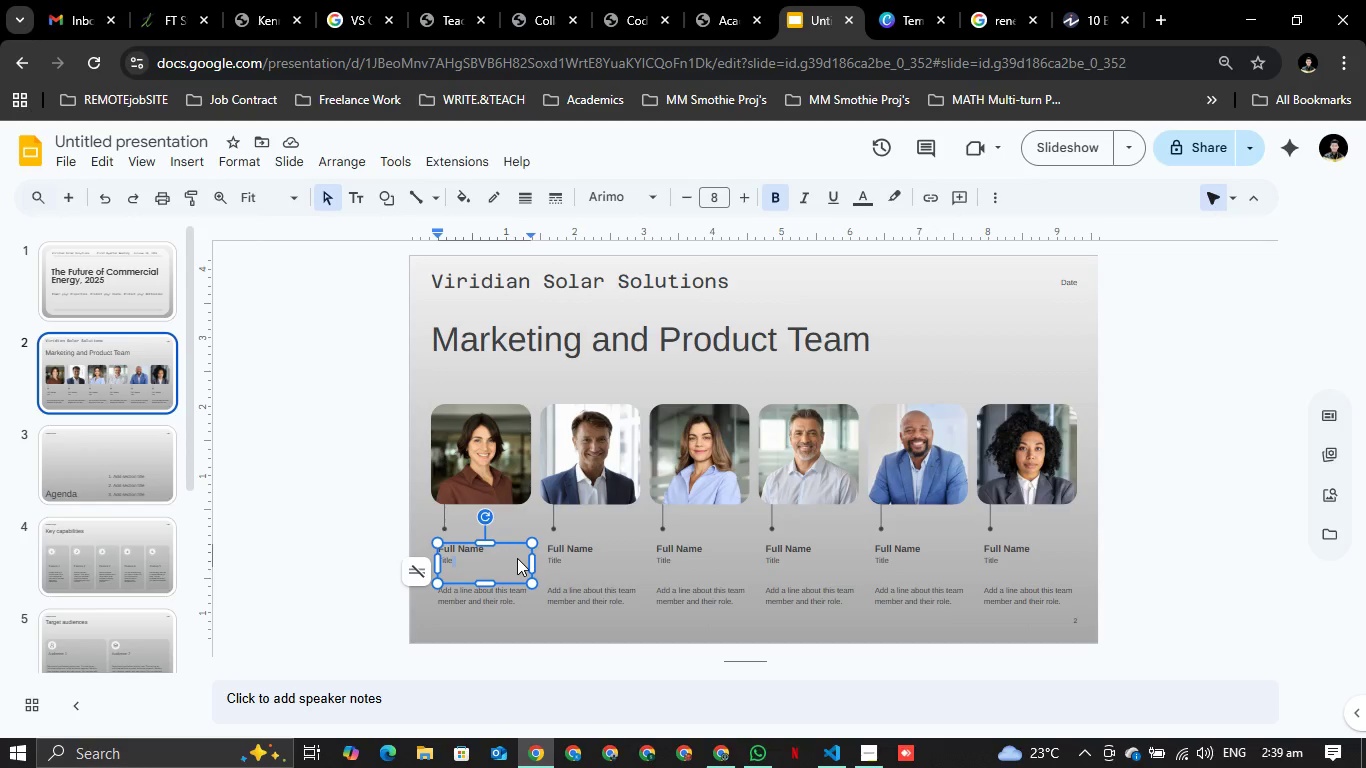 
hold_key(key=ControlLeft, duration=1.53)
 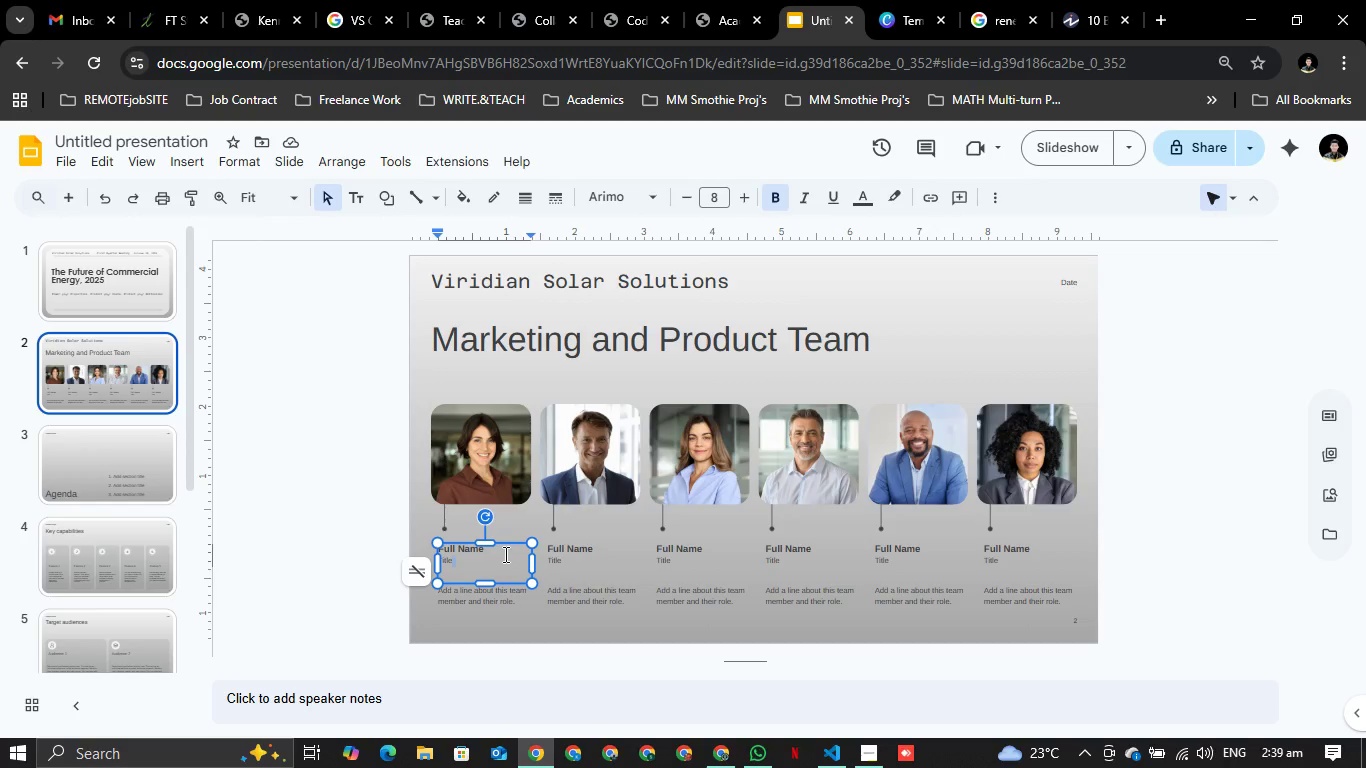 
key(ArrowUp)
 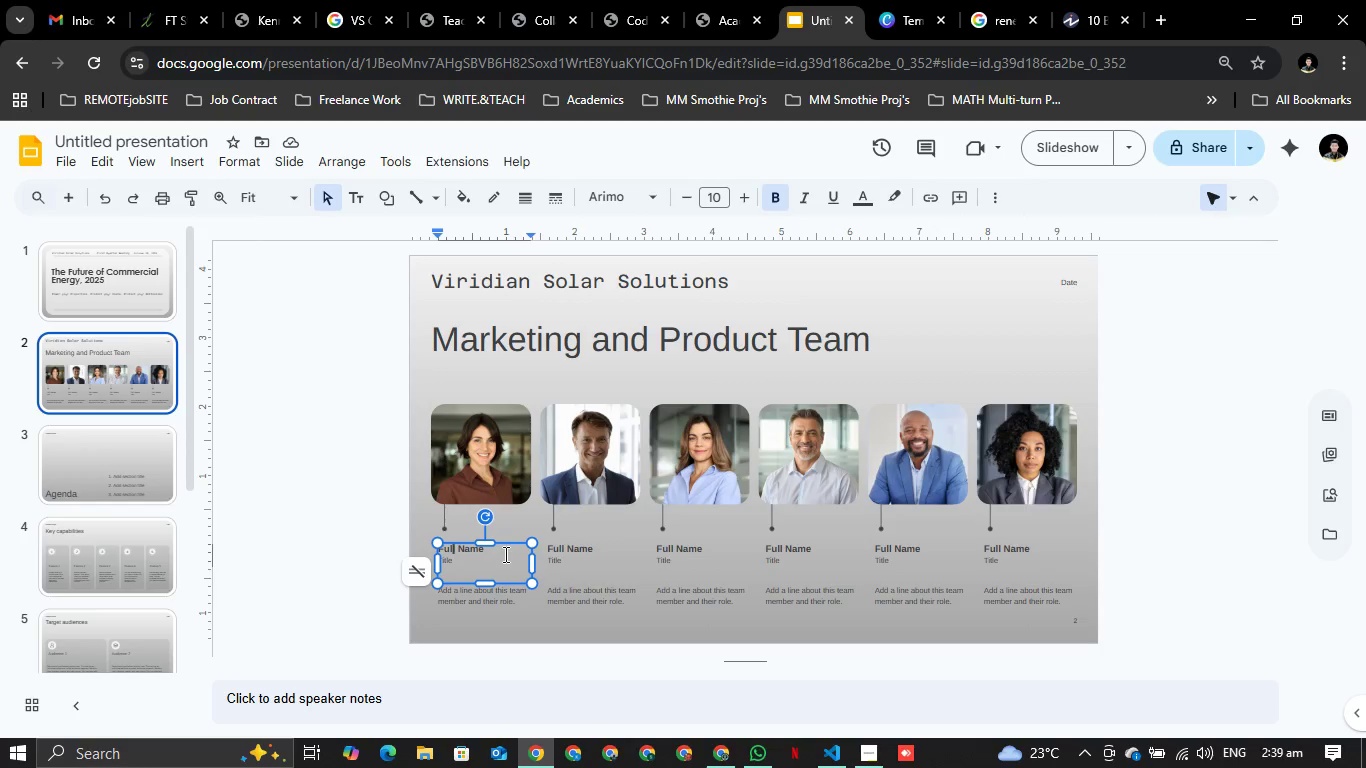 
key(ArrowRight)
 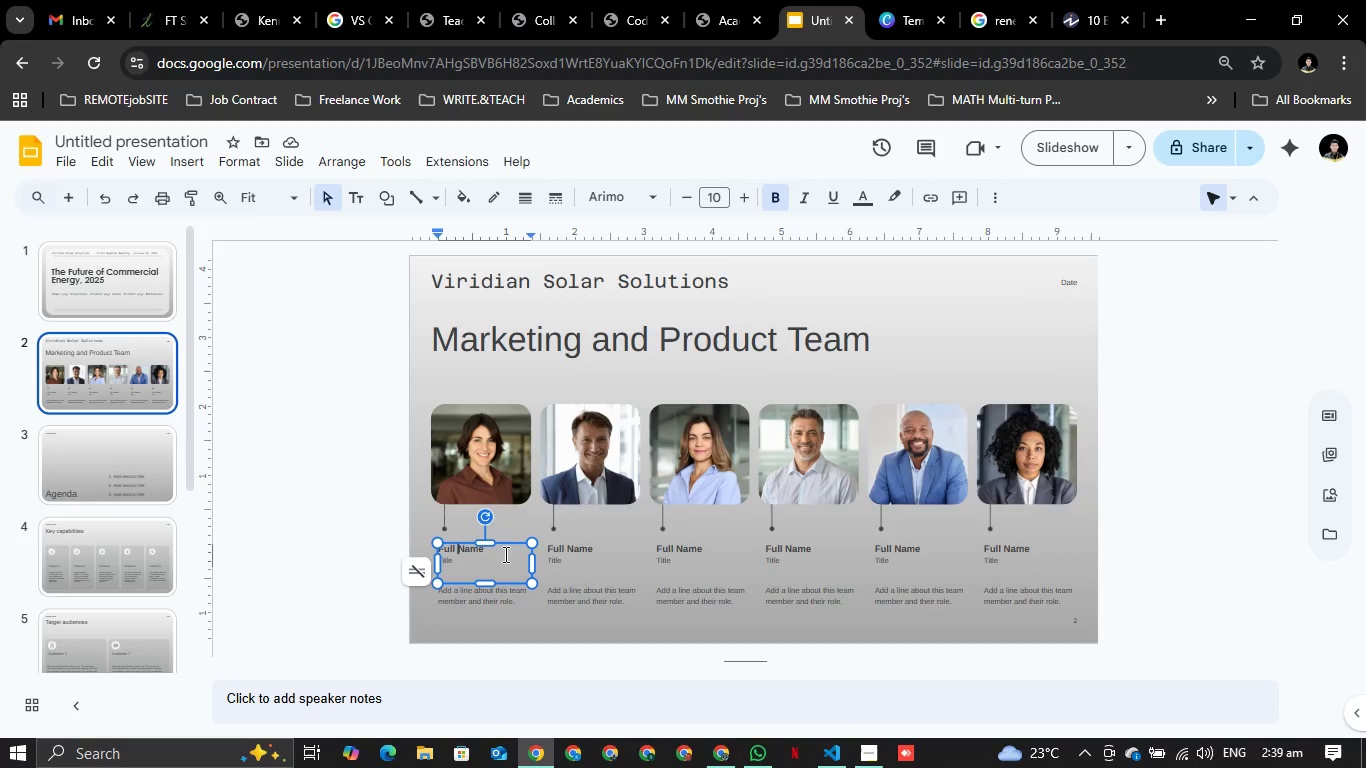 
key(ArrowRight)
 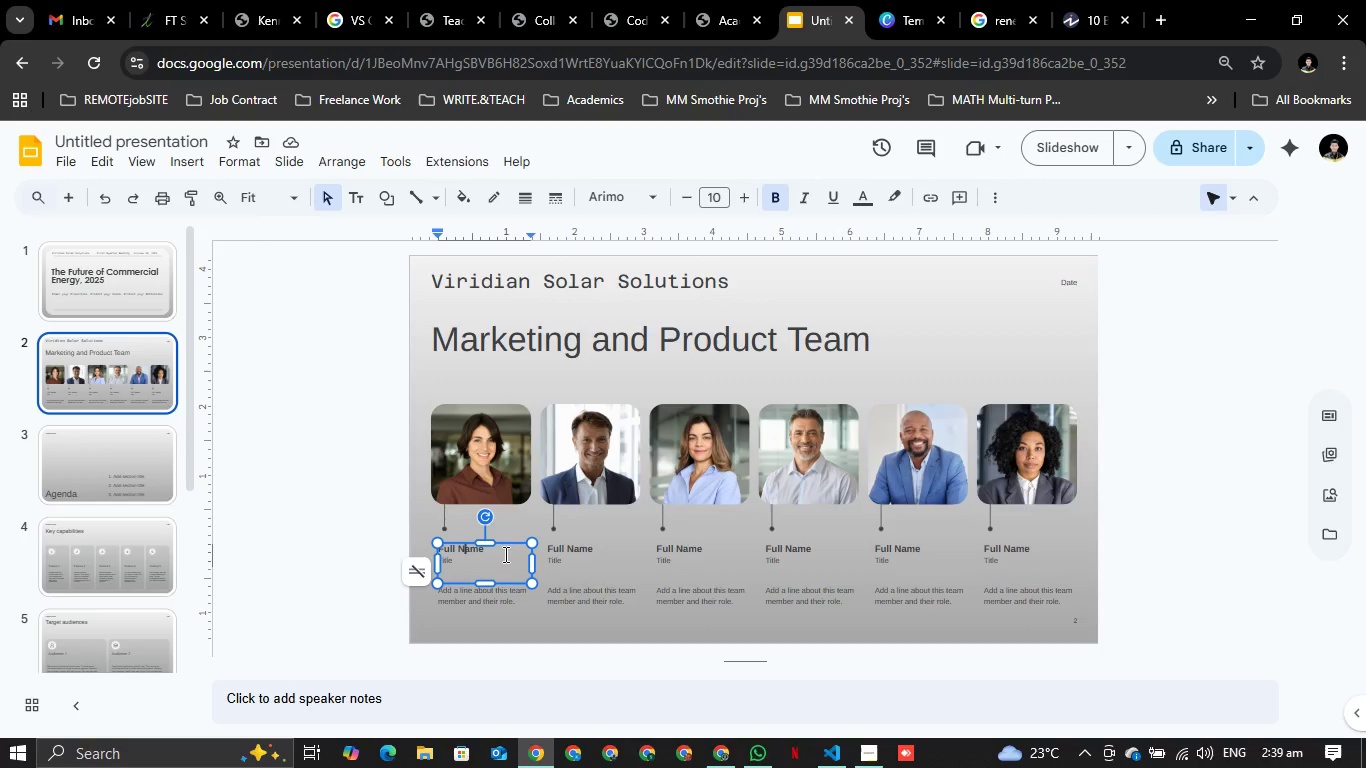 
key(ArrowRight)
 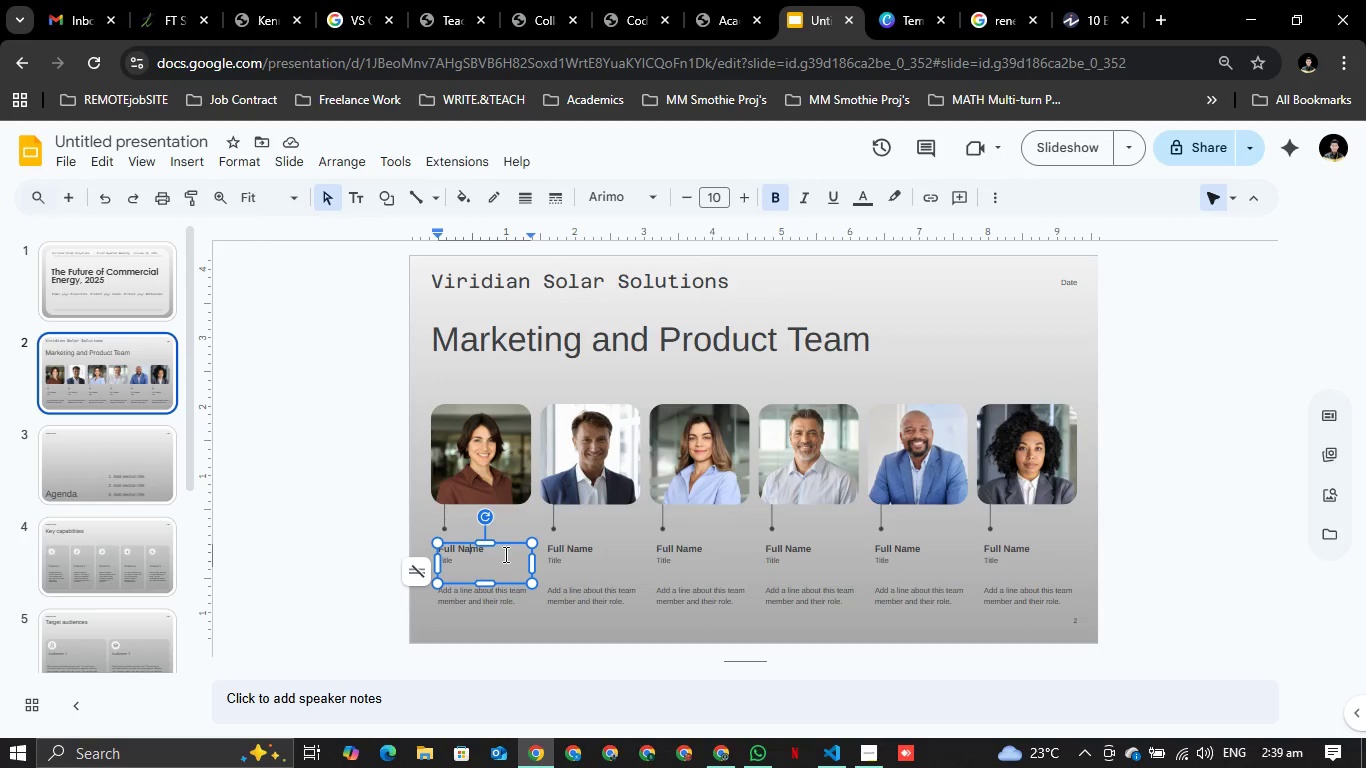 
key(ArrowRight)
 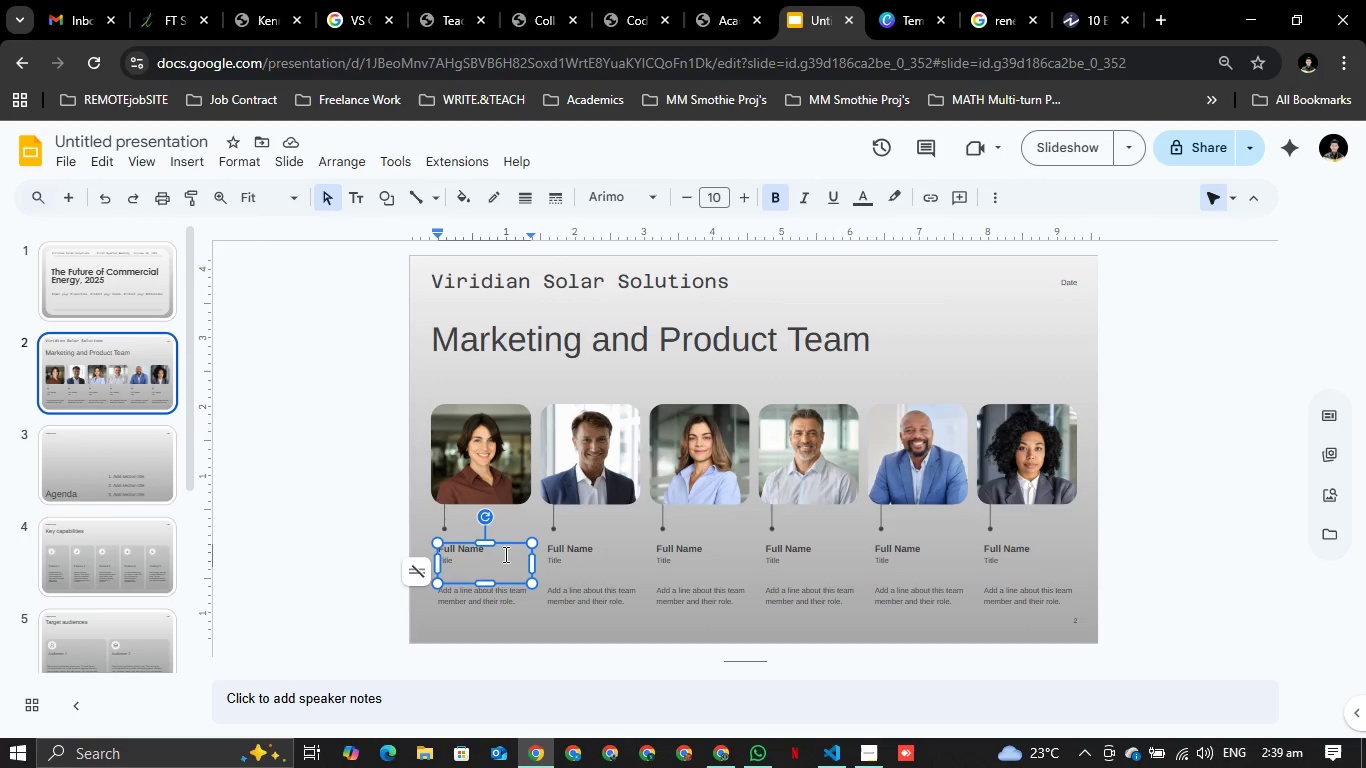 
key(ArrowRight)
 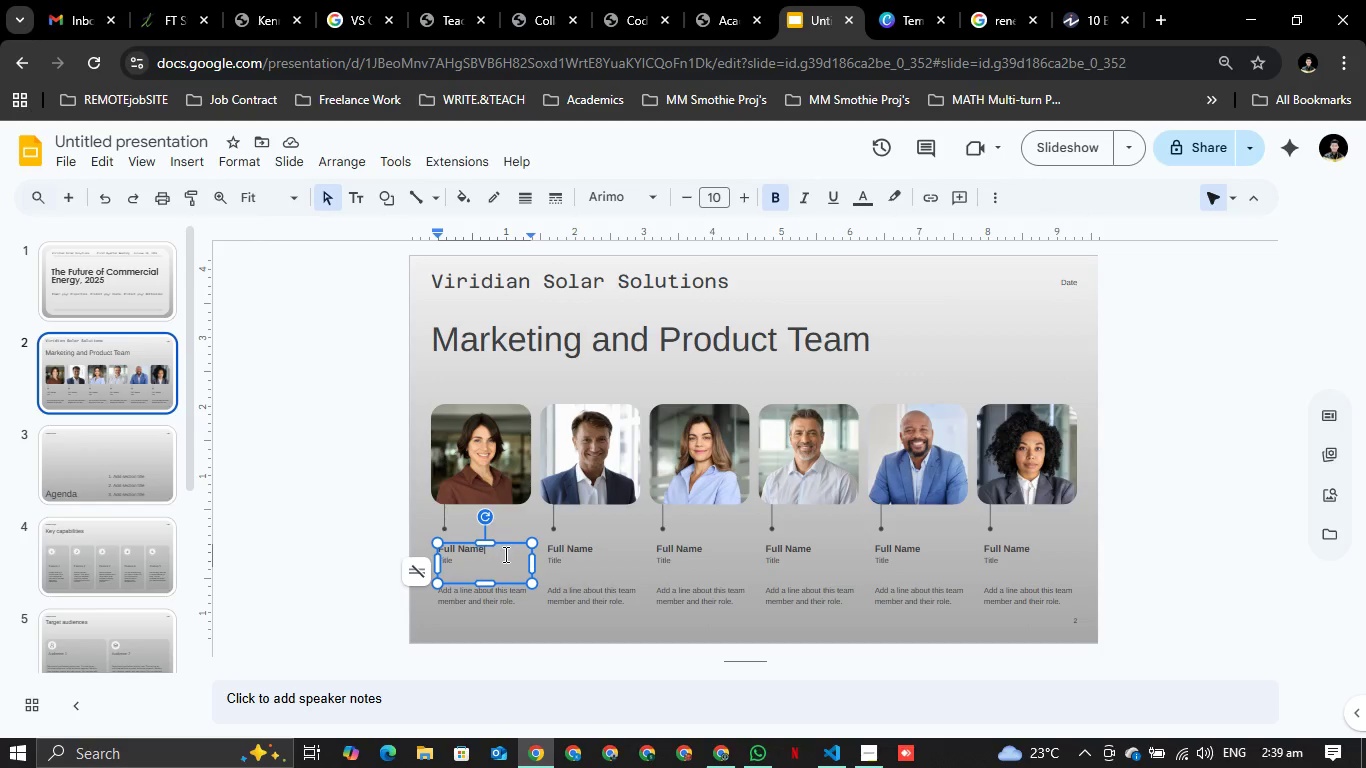 
key(ArrowRight)
 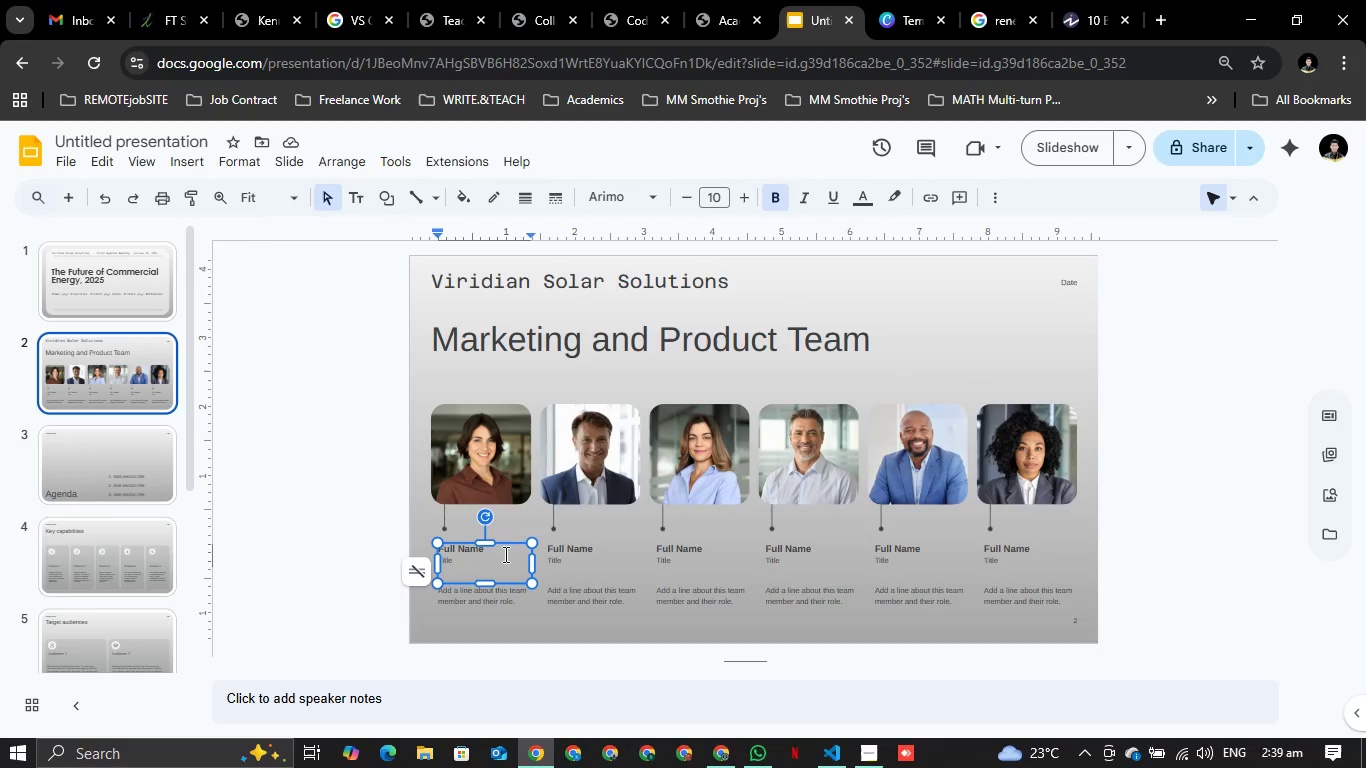 
key(Backspace)
key(Backspace)
key(Backspace)
key(Backspace)
key(Backspace)
key(Backspace)
key(Backspace)
key(Backspace)
key(Backspace)
type(Marchelyn Pal)
 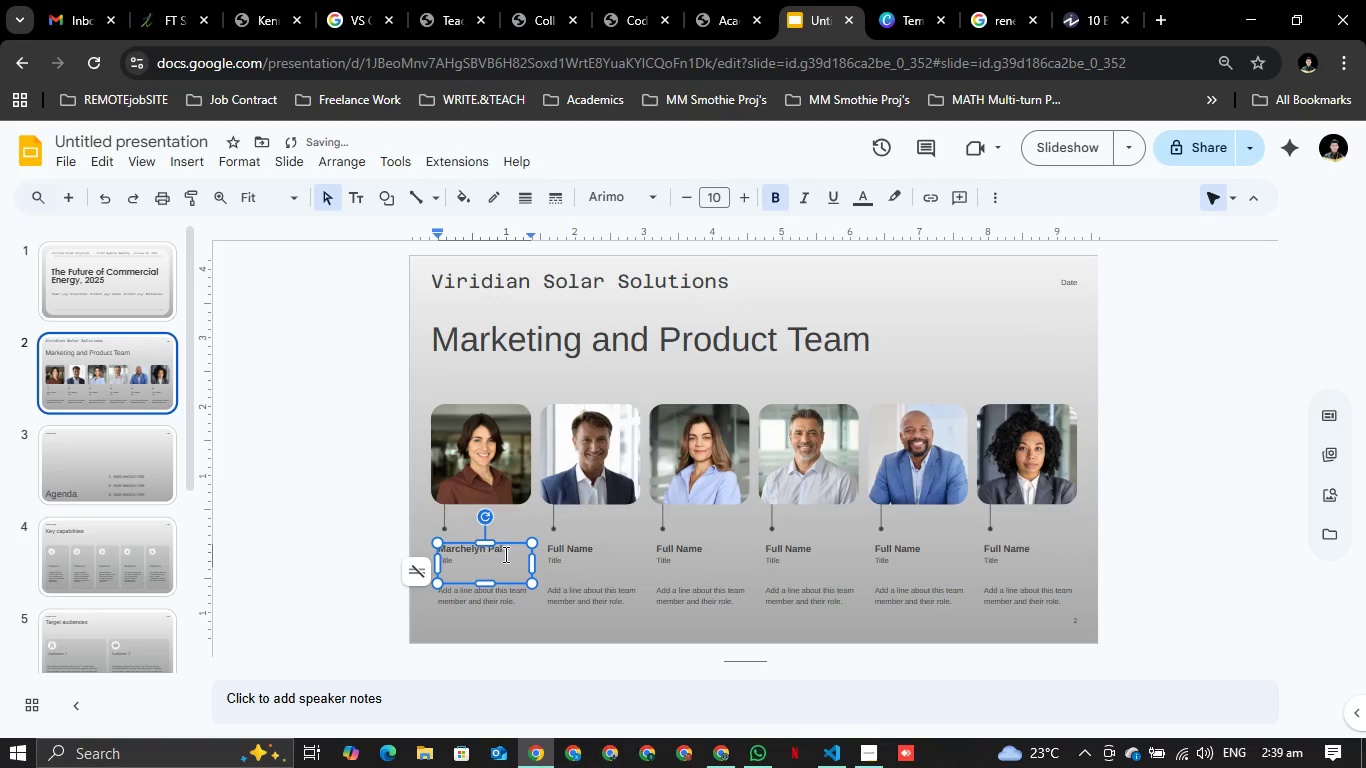 
key(ArrowDown)
 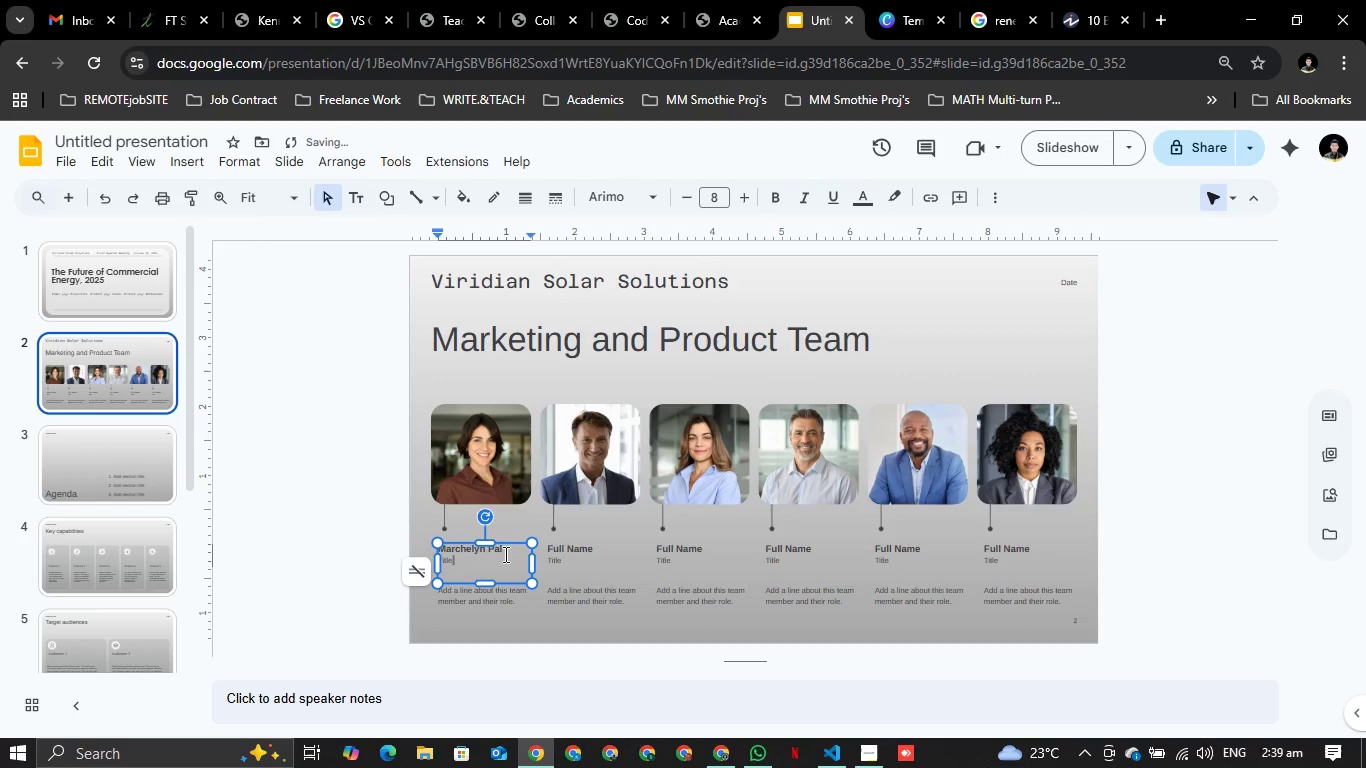 
key(Backspace)
key(Backspace)
key(Backspace)
key(Backspace)
key(Backspace)
type(CEO)
 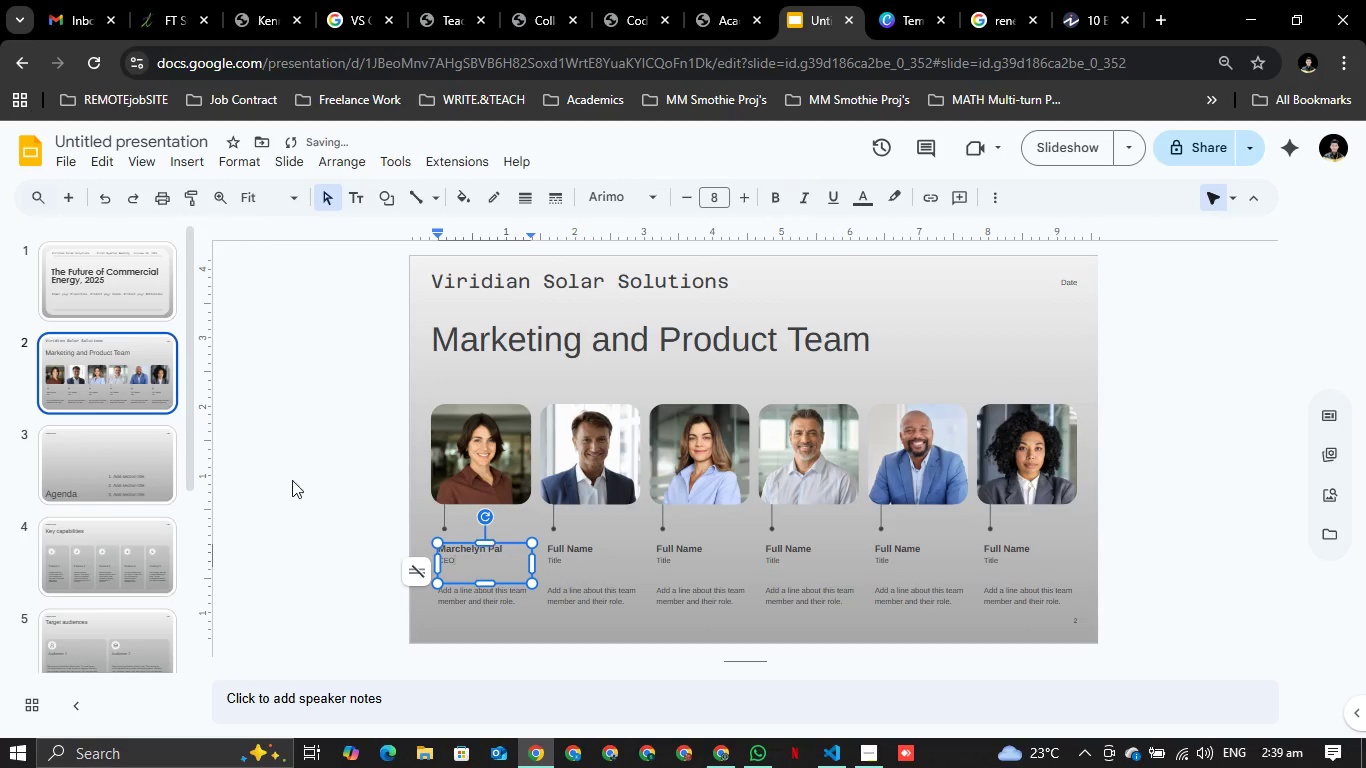 
left_click([586, 554])
 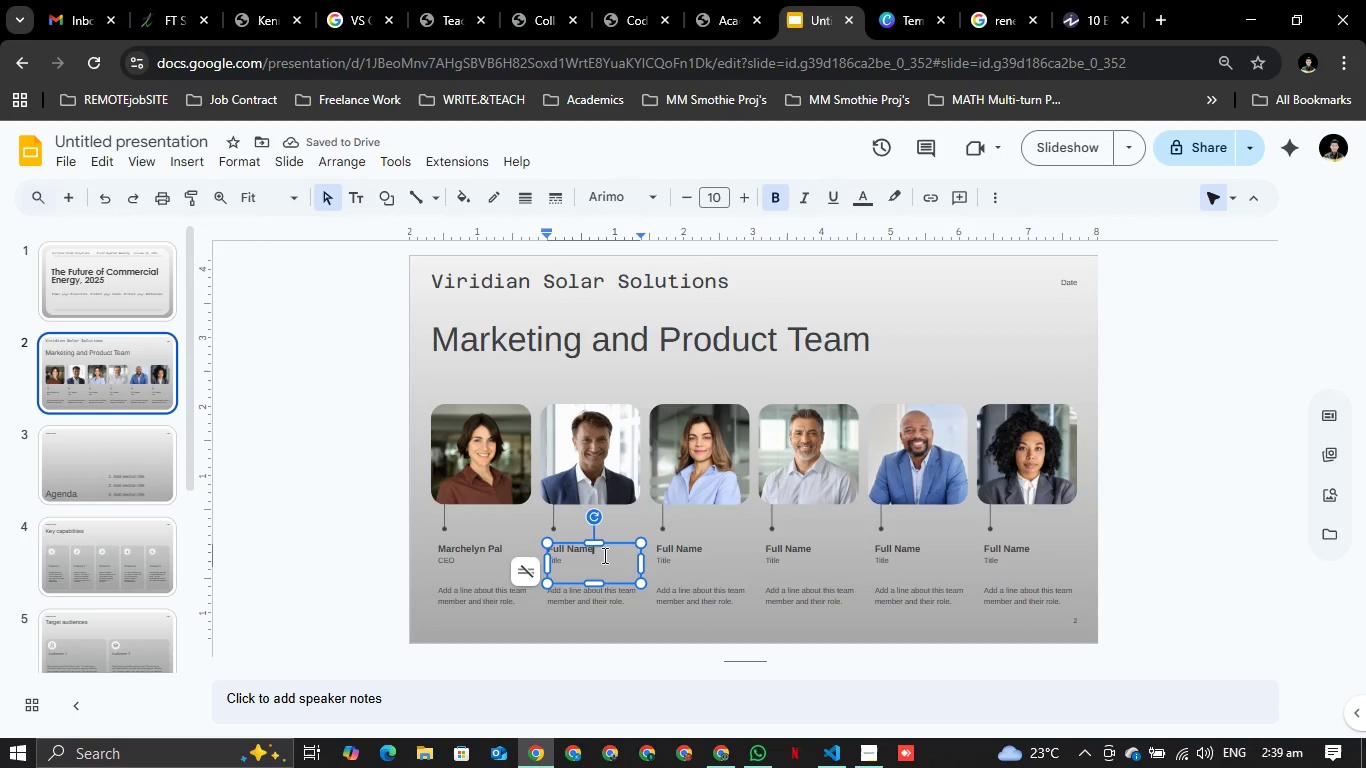 
key(Backspace)
key(Backspace)
key(Backspace)
key(Backspace)
key(Backspace)
key(Backspace)
key(Backspace)
key(Backspace)
key(Backspace)
key(Backspace)
type(Norbve)
key(Backspace)
key(Backspace)
key(Backspace)
type(v)
key(Backspace)
type(bert Sagario)
 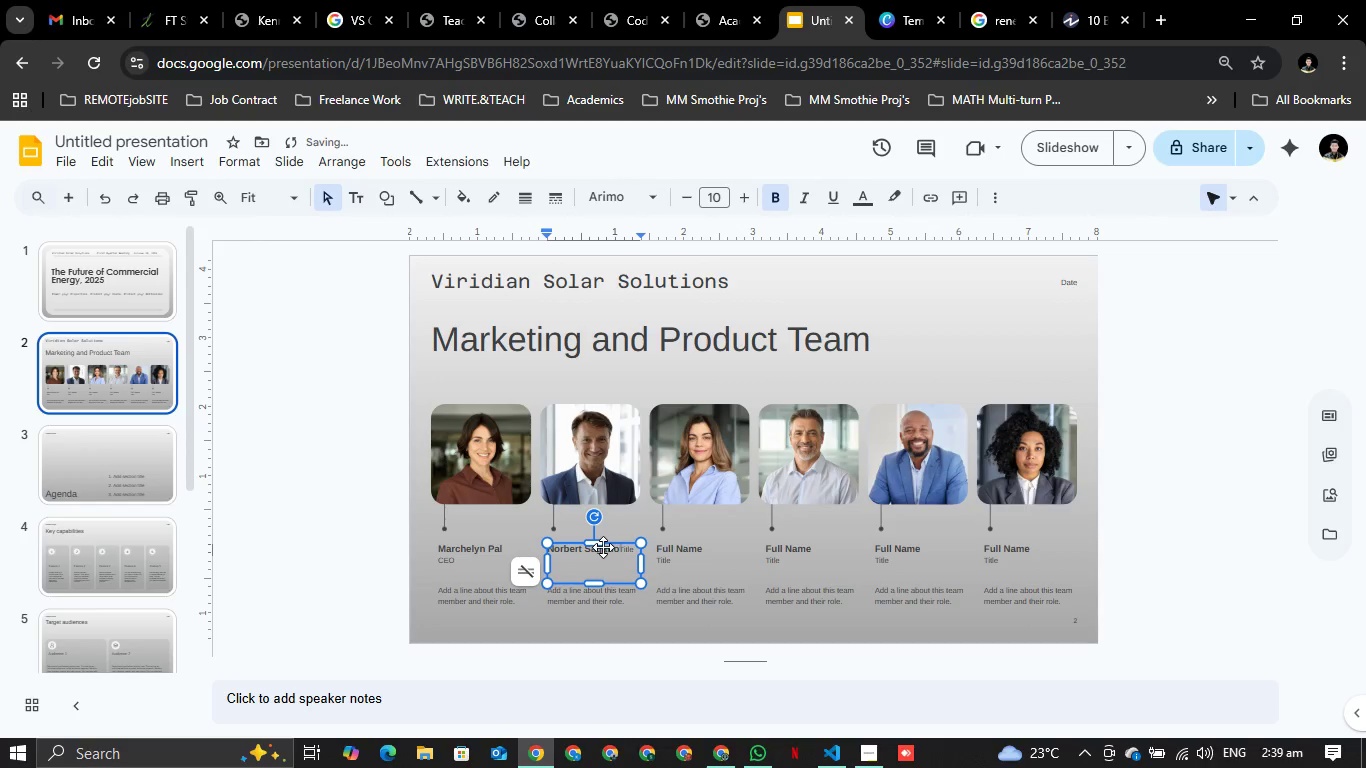 
key(Enter)
 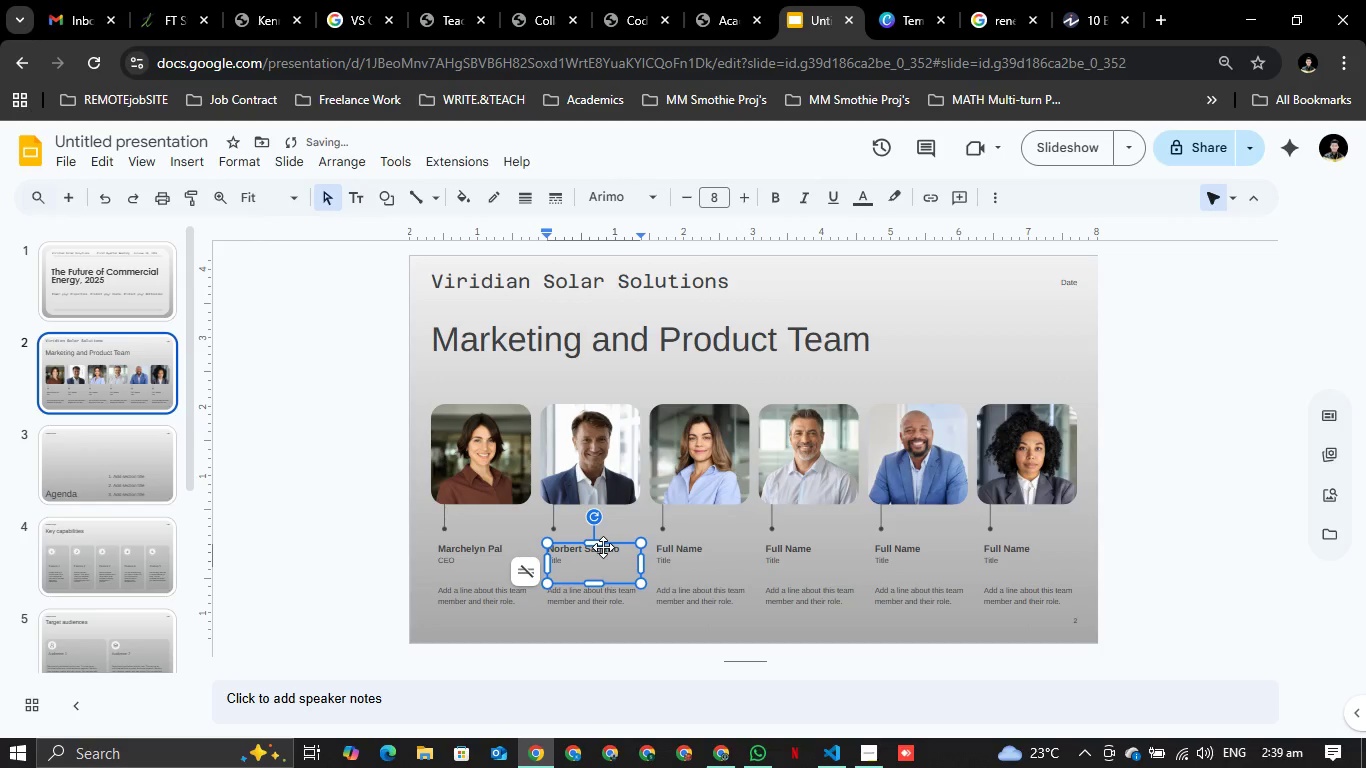 
key(ArrowDown)
 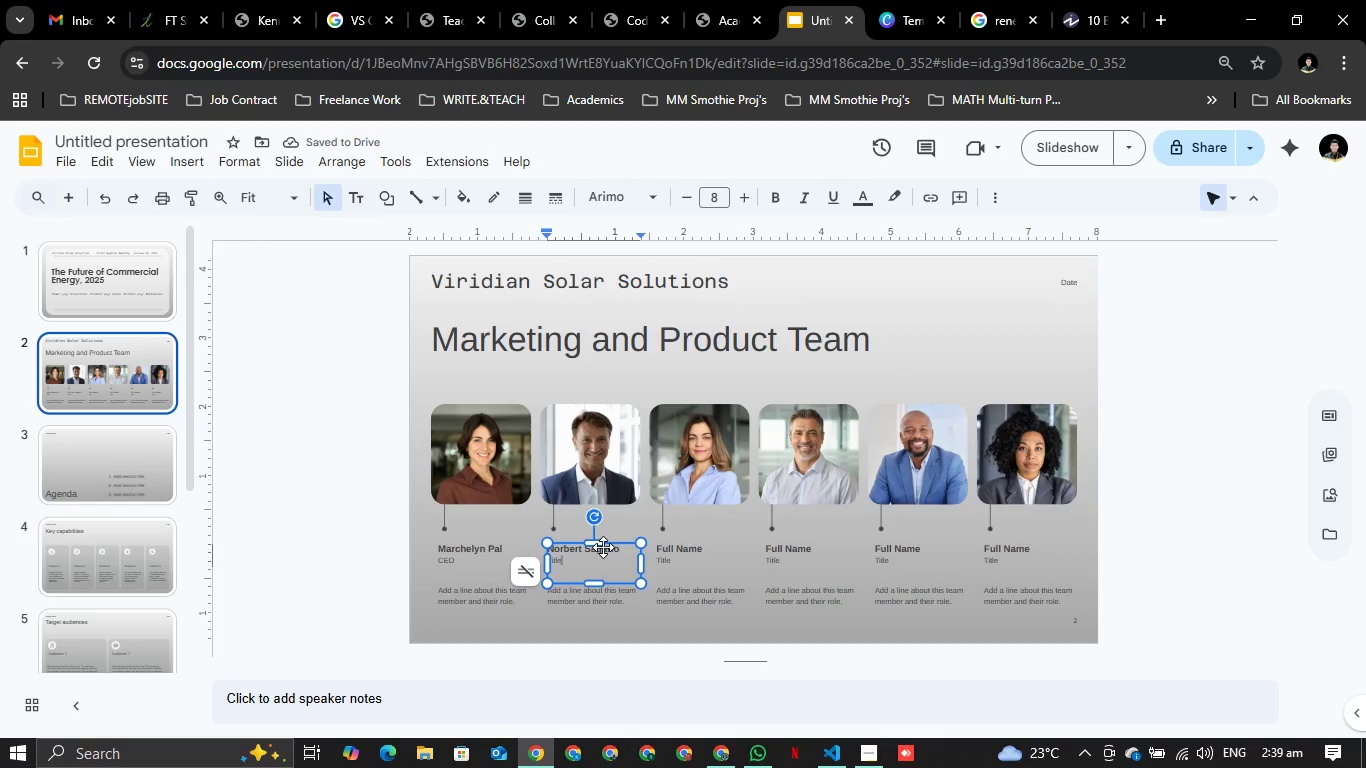 
key(Backspace)
 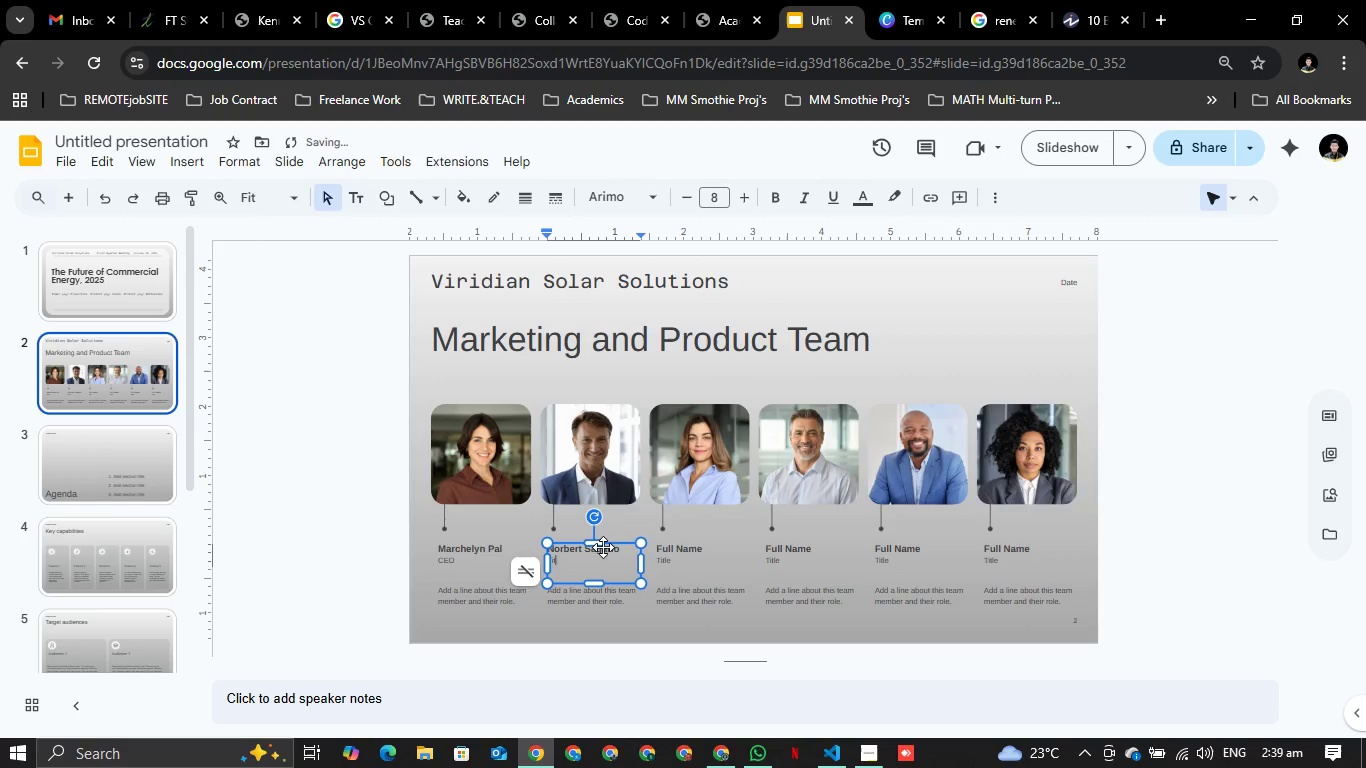 
key(Backspace)
 